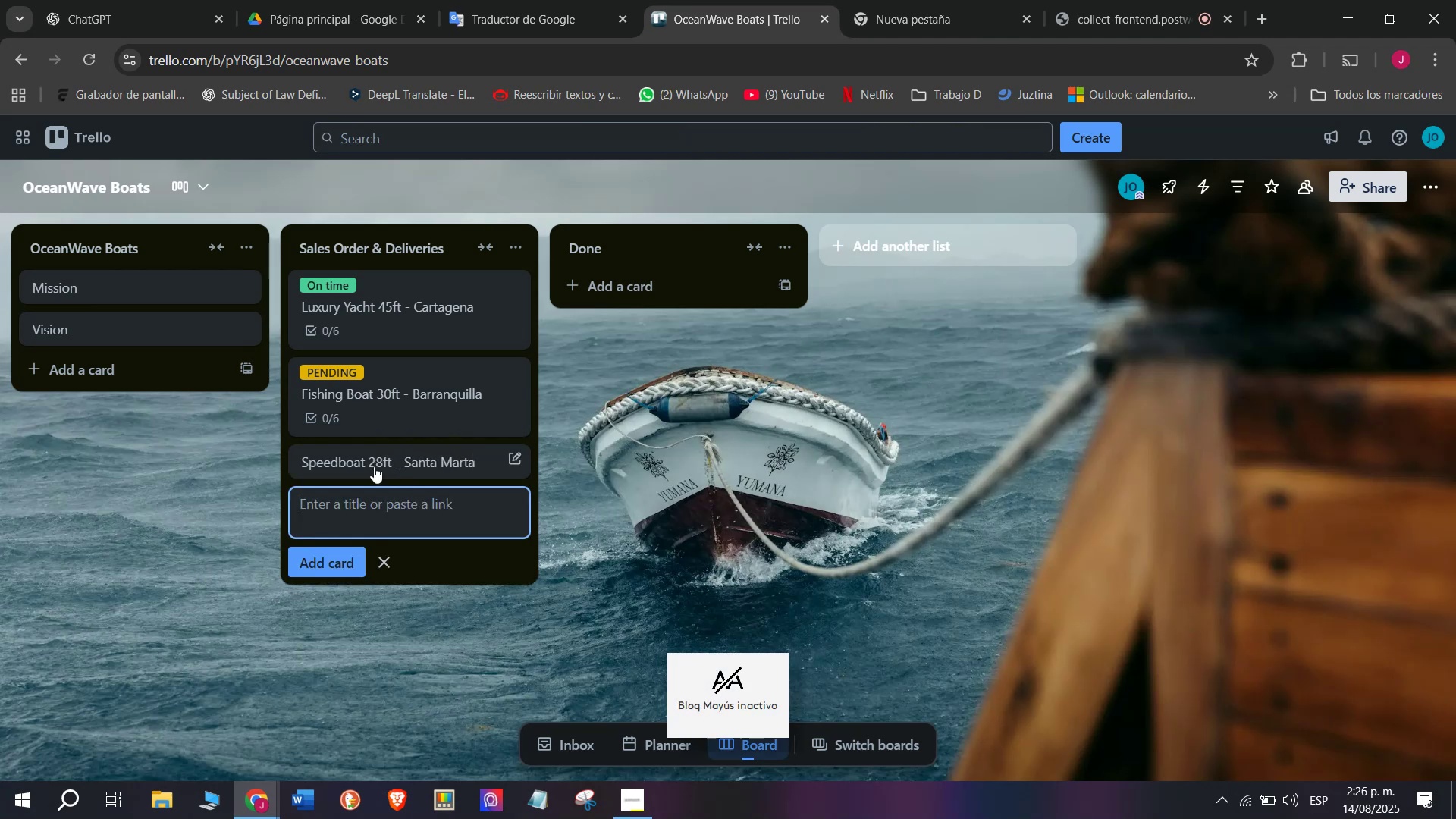 
 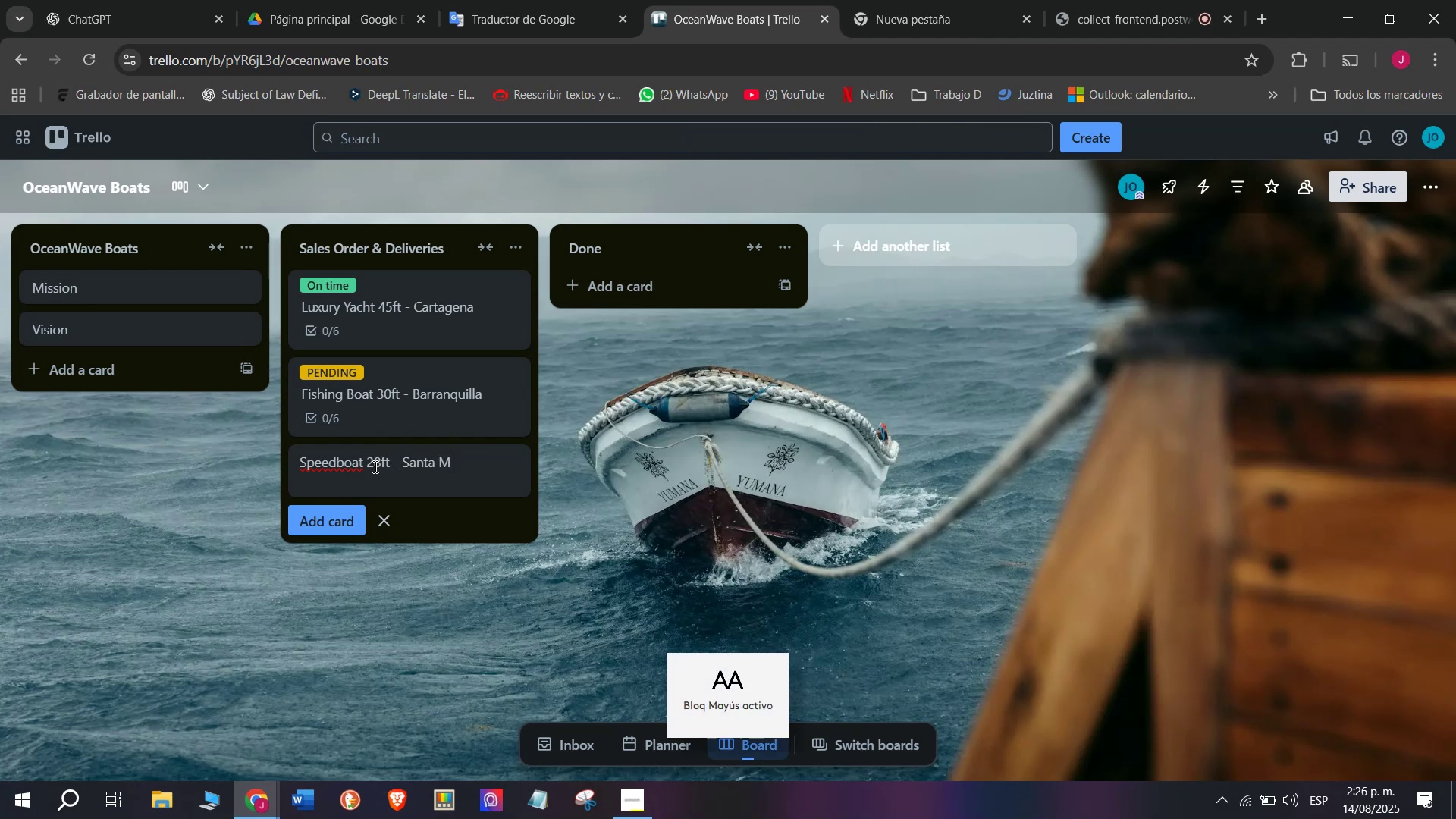 
key(Enter)
 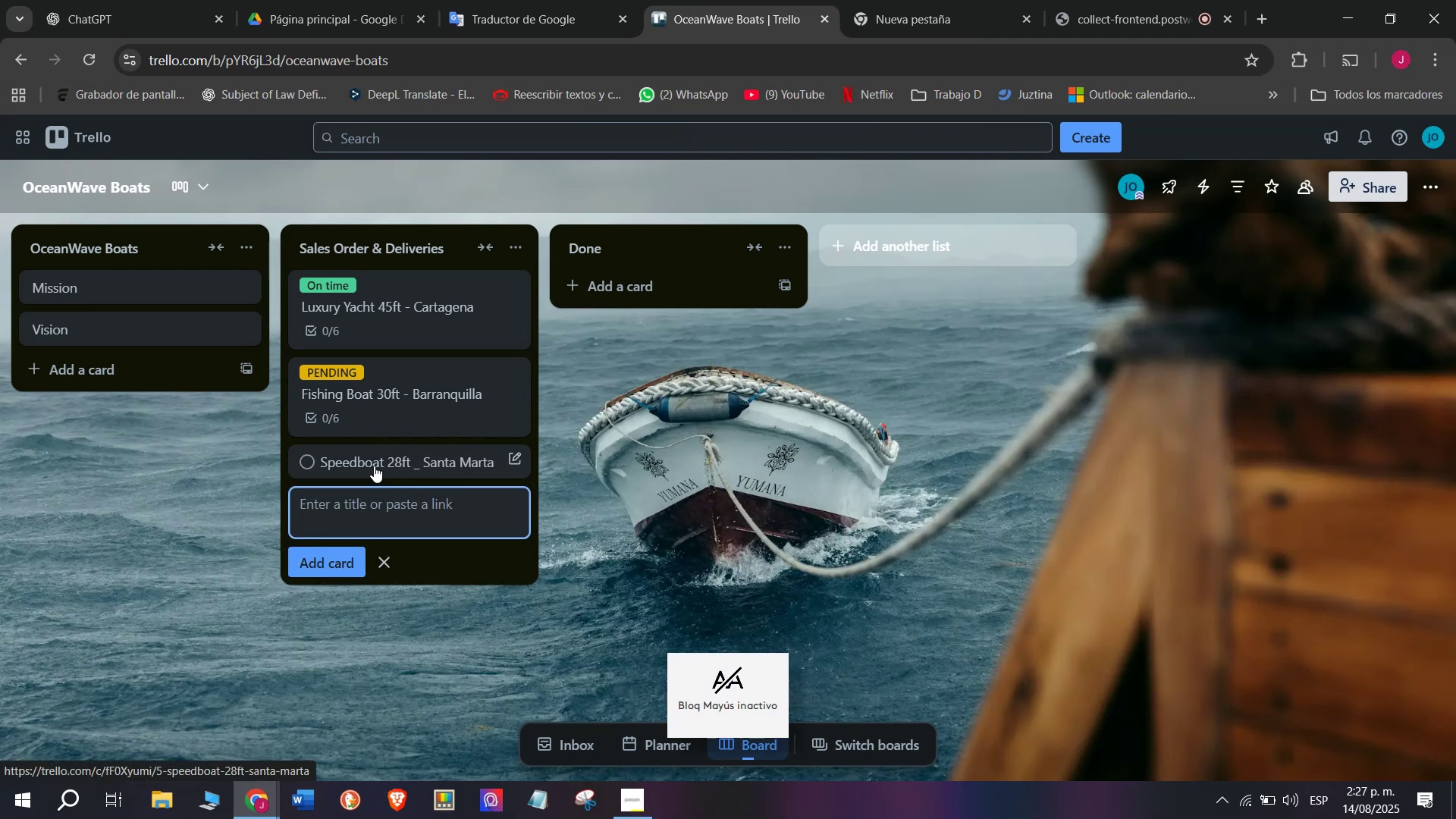 
left_click([374, 466])
 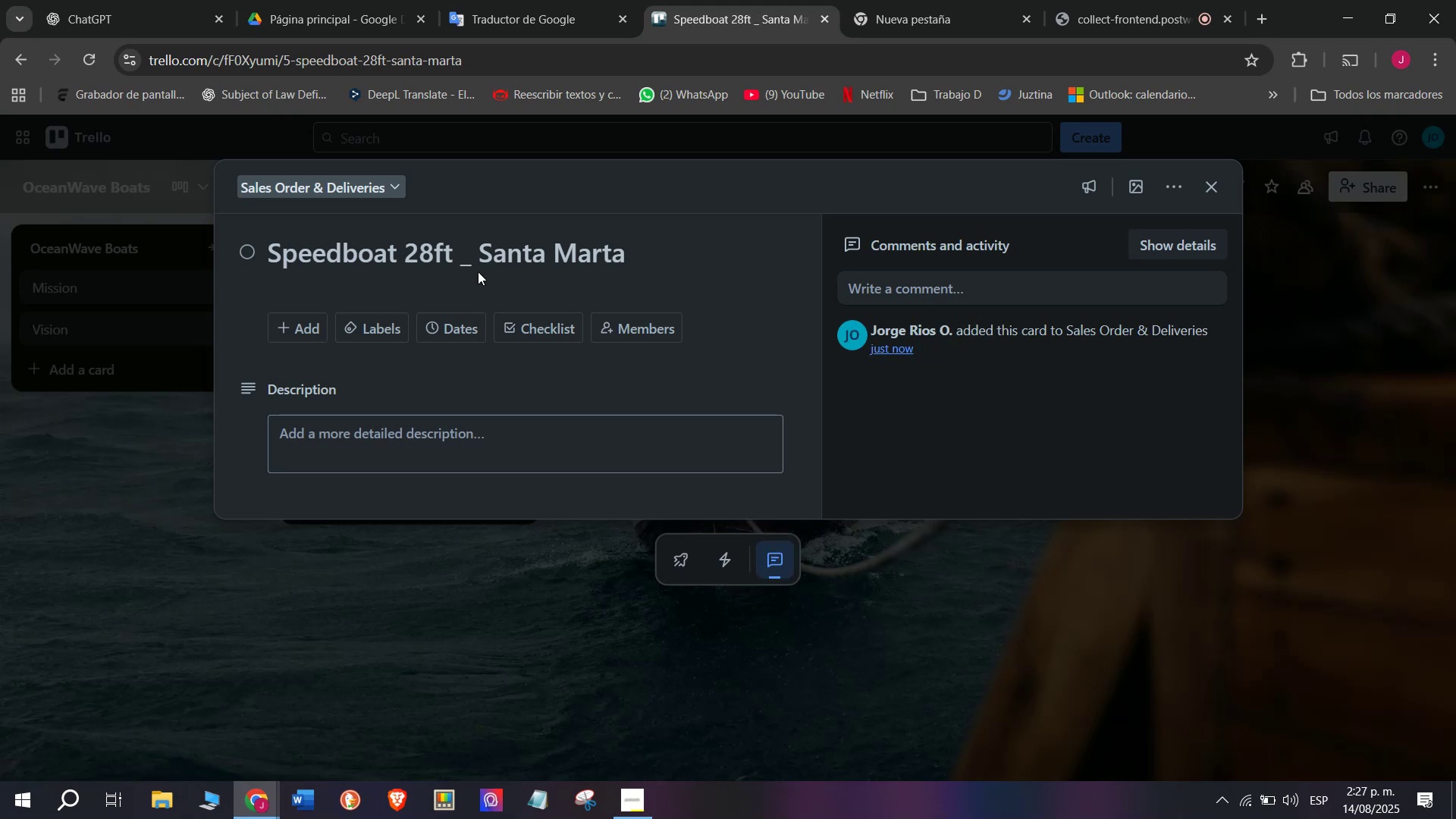 
left_click([464, 263])
 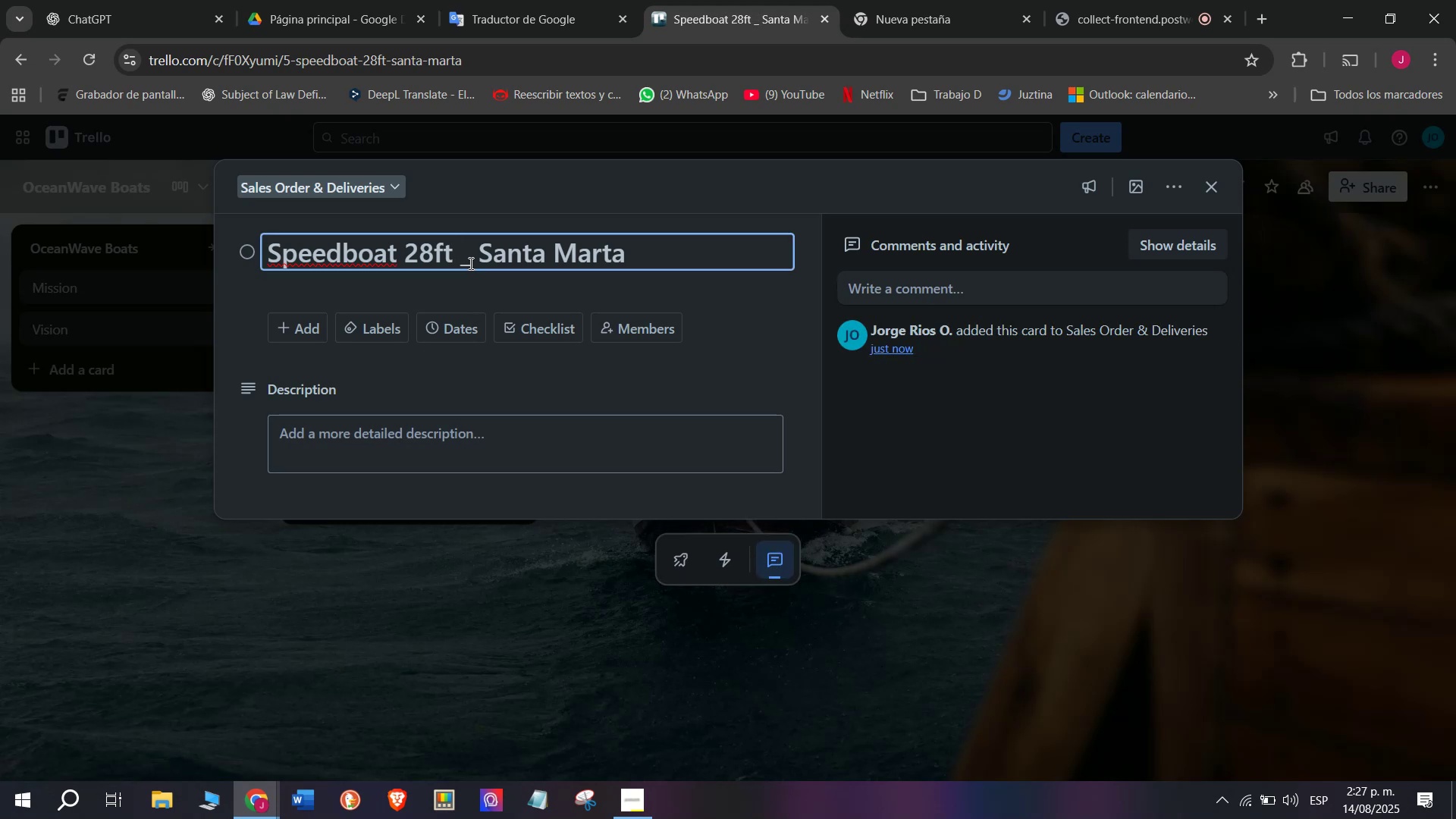 
left_click([471, 263])
 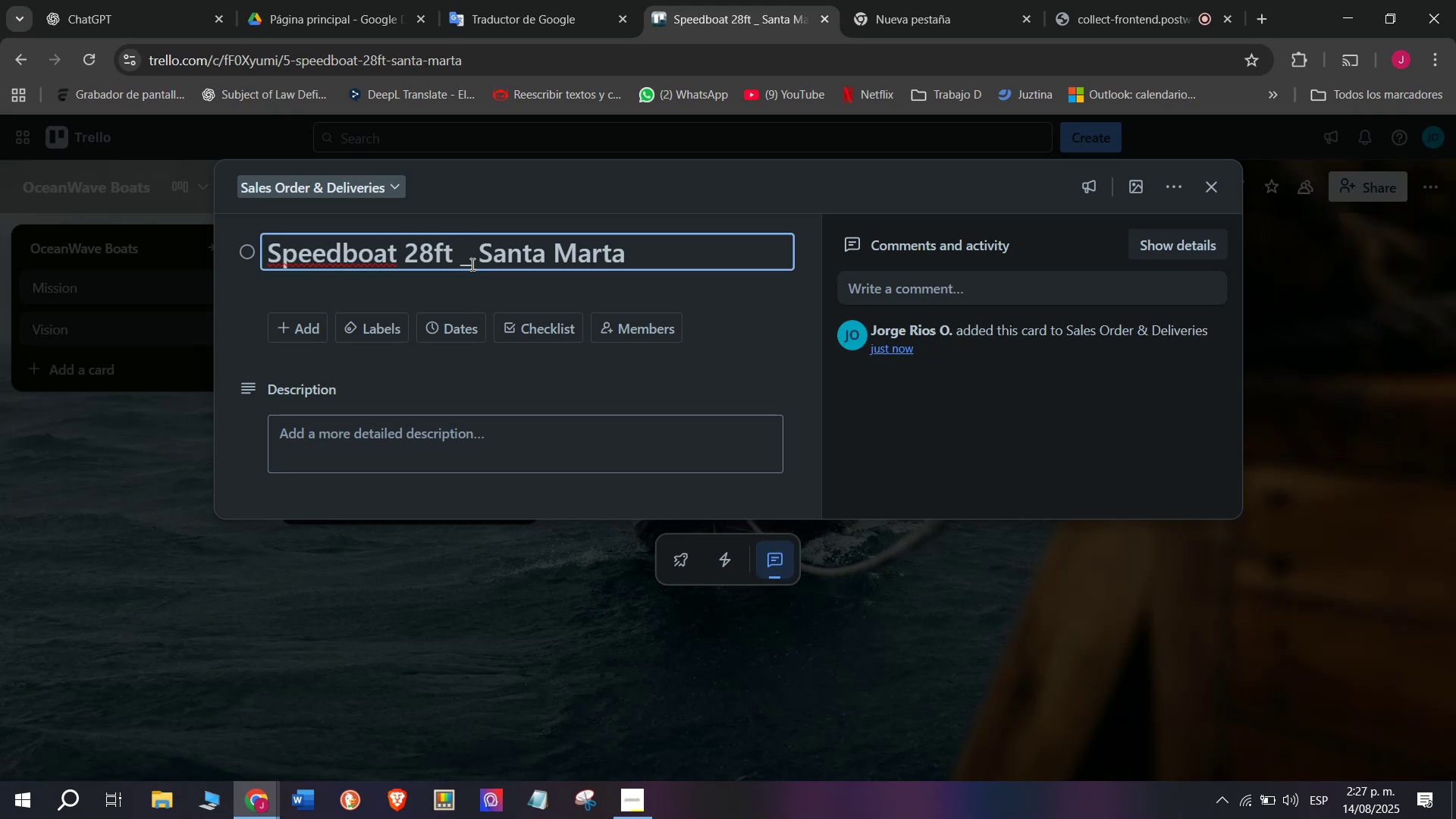 
key(Backspace)
 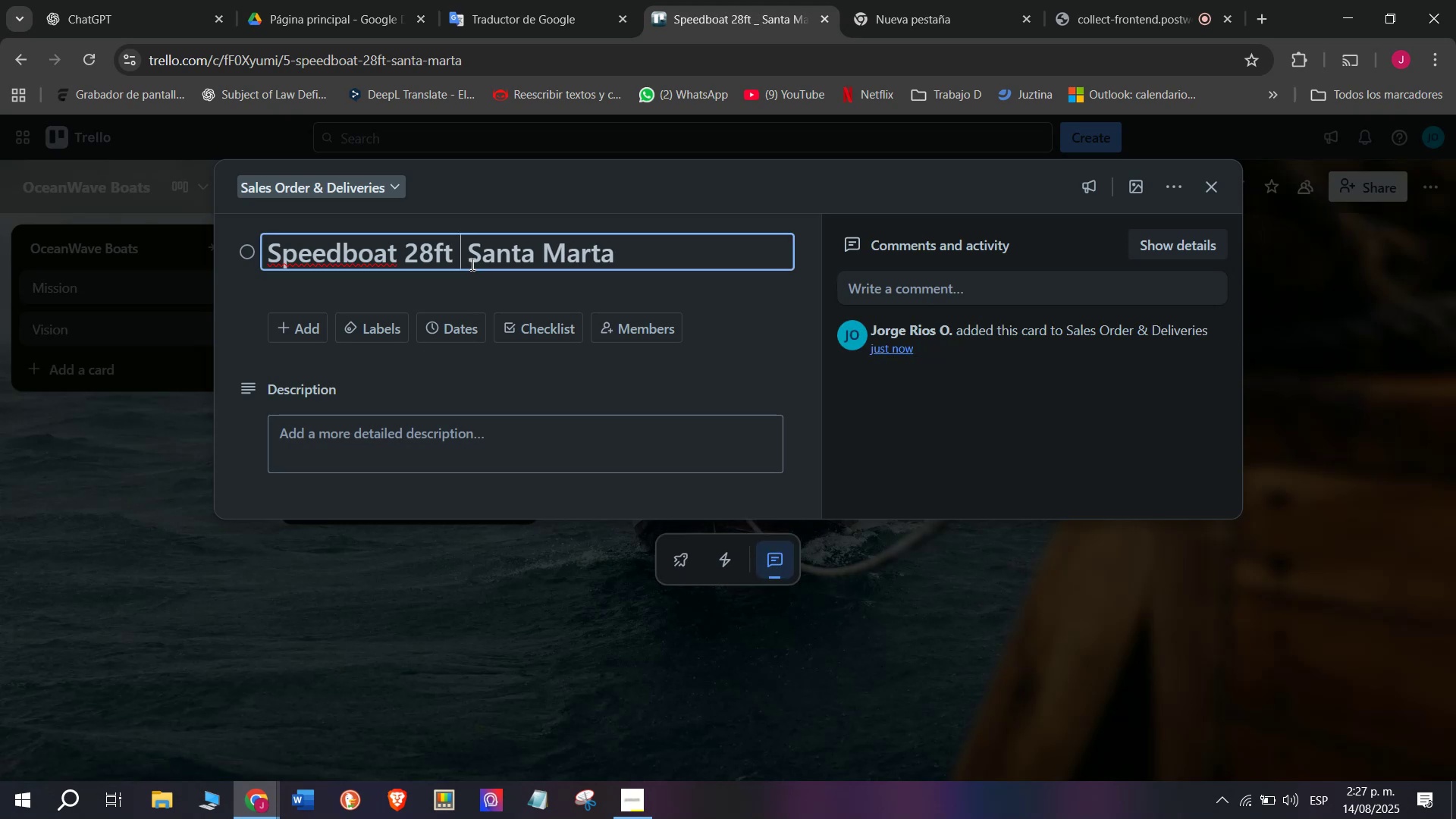 
key(Minus)
 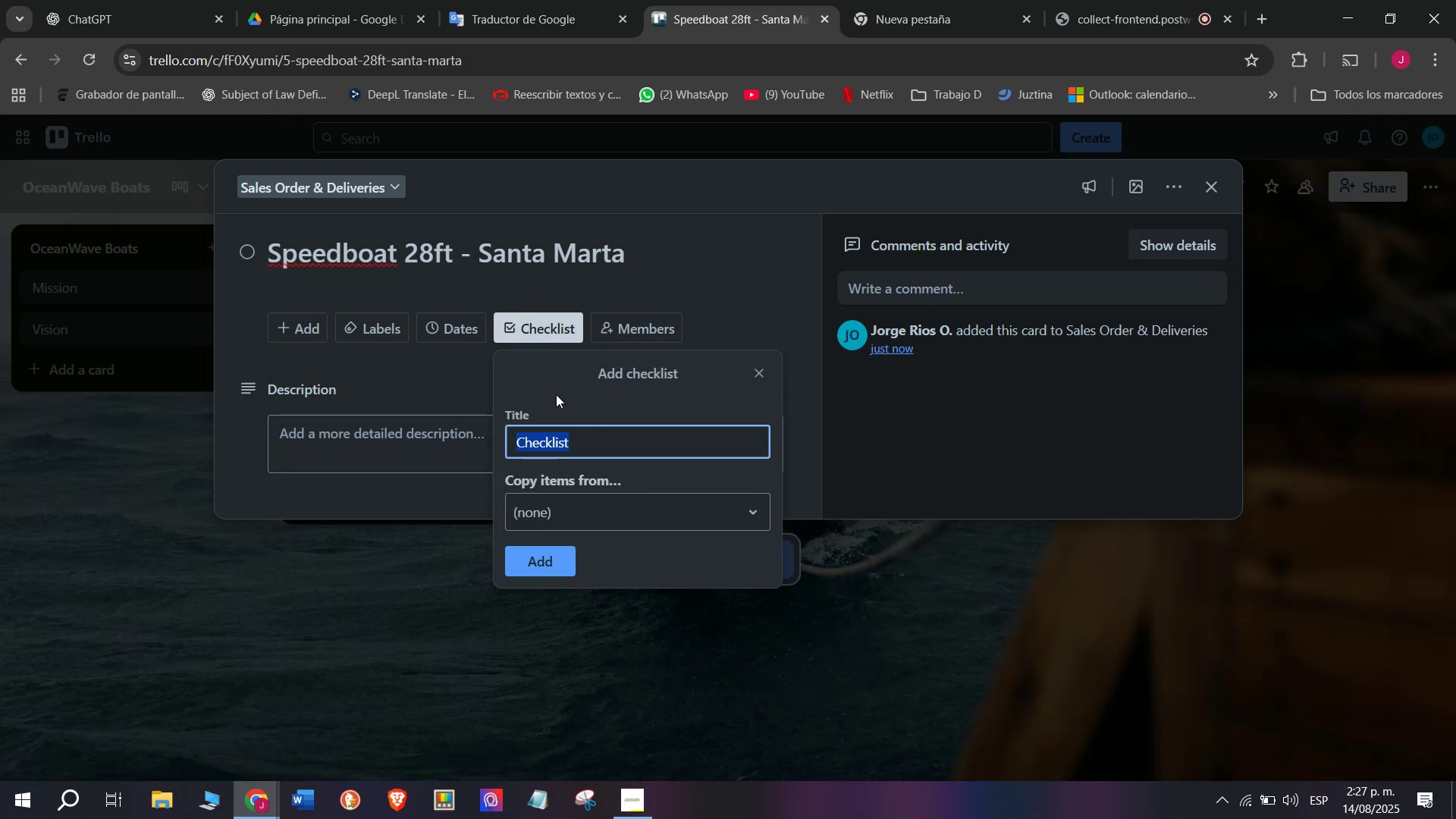 
left_click([555, 578])
 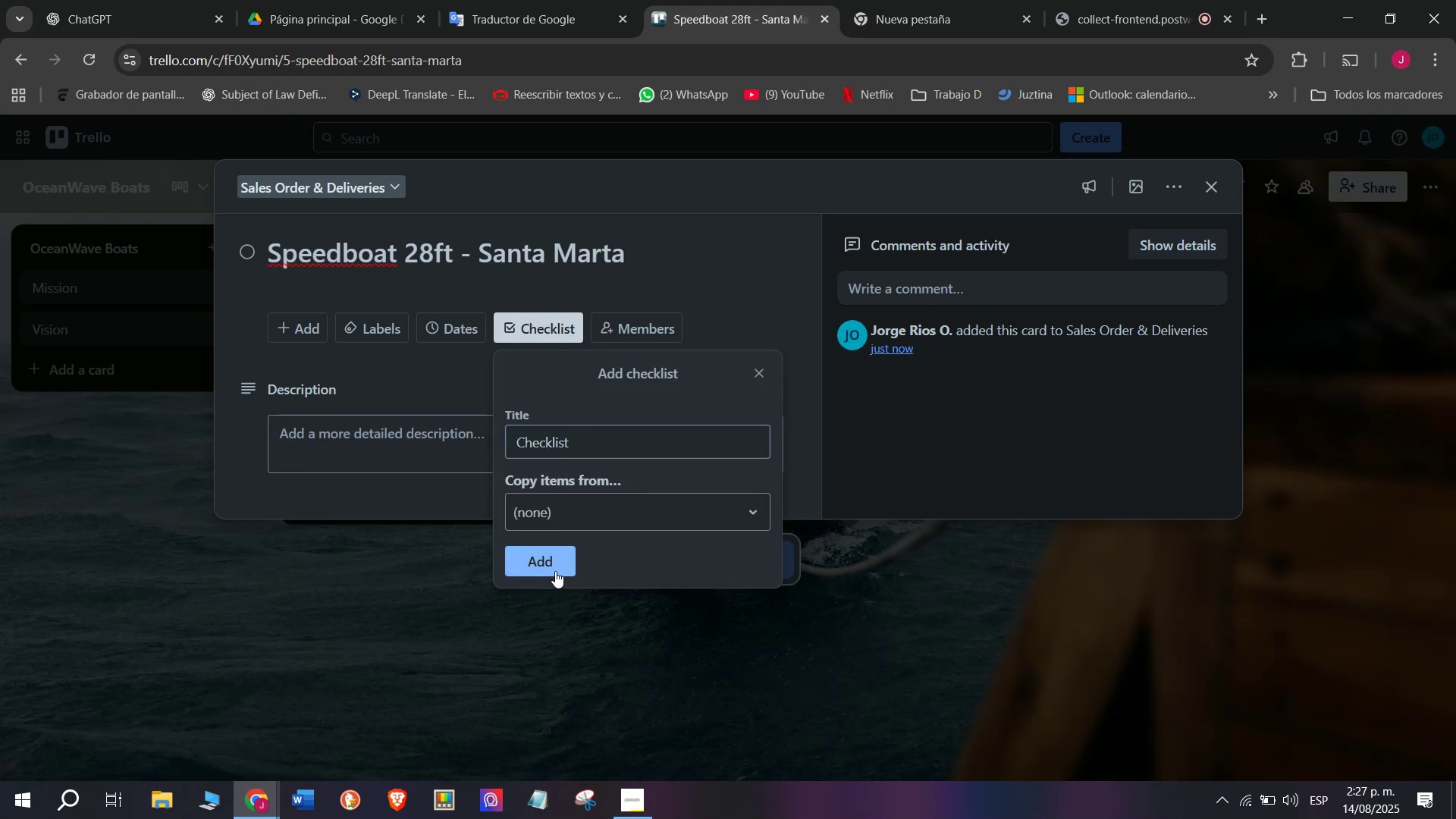 
left_click([553, 566])
 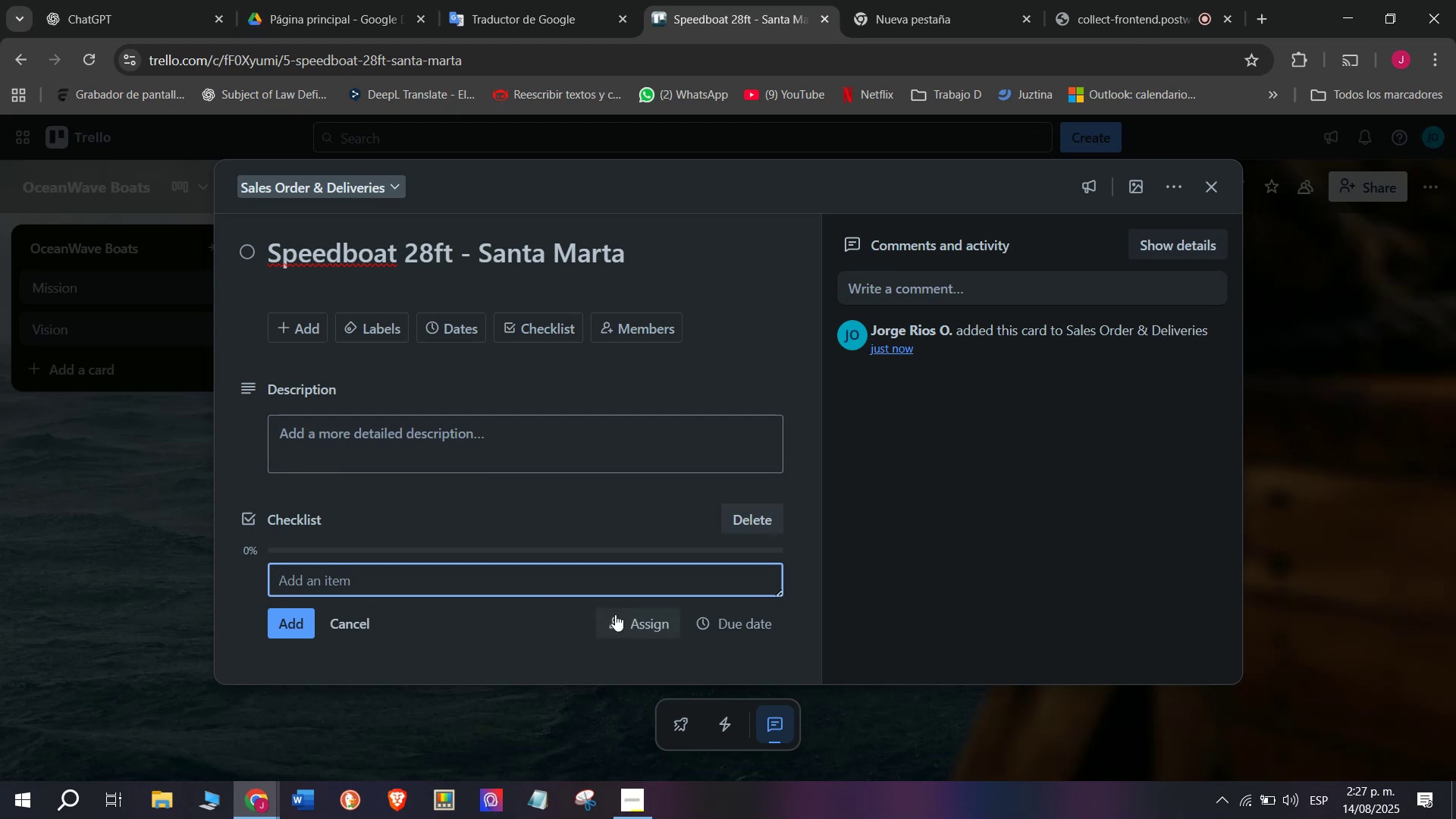 
wait(5.79)
 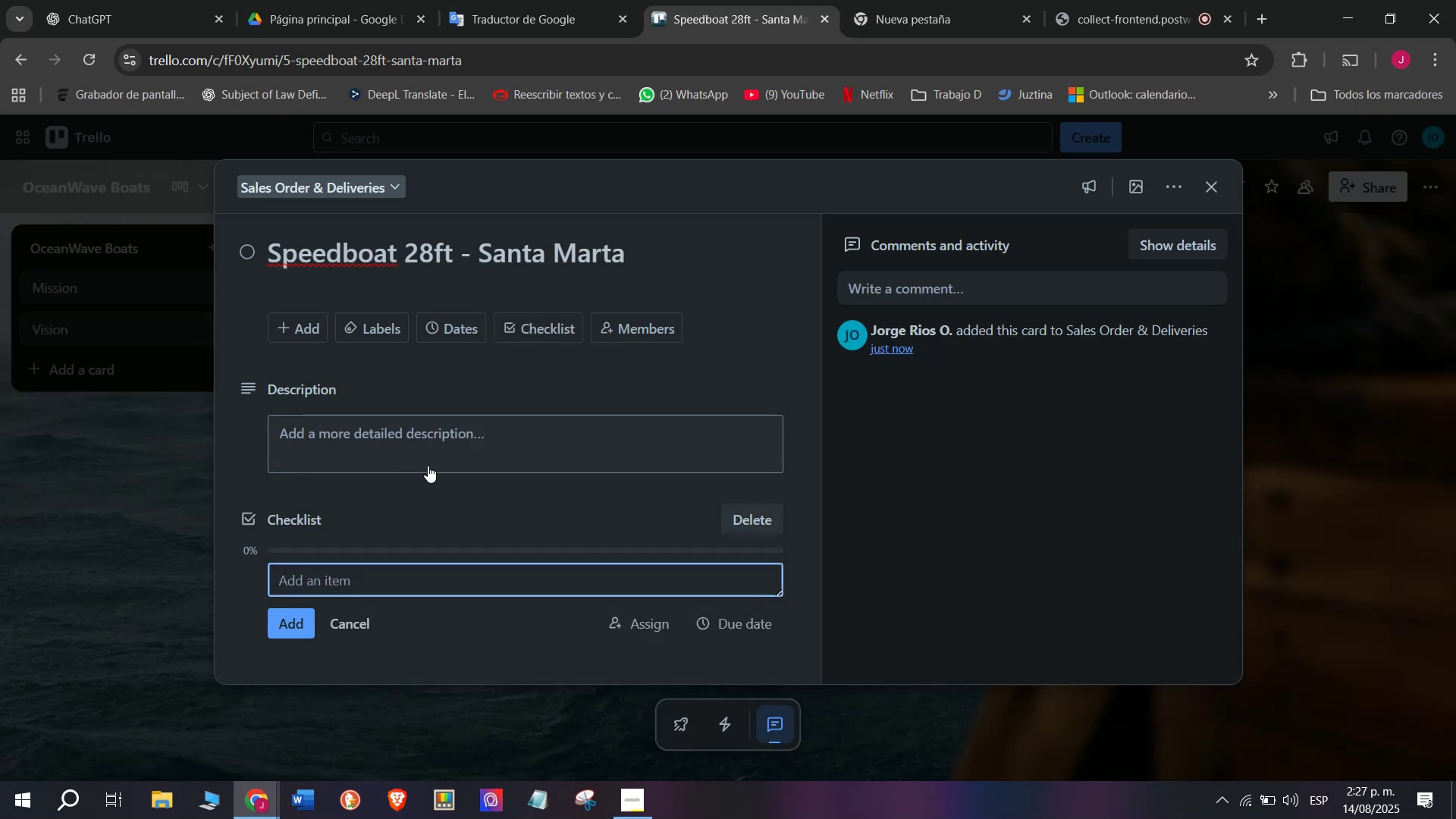 
type(Confirm sale details)
 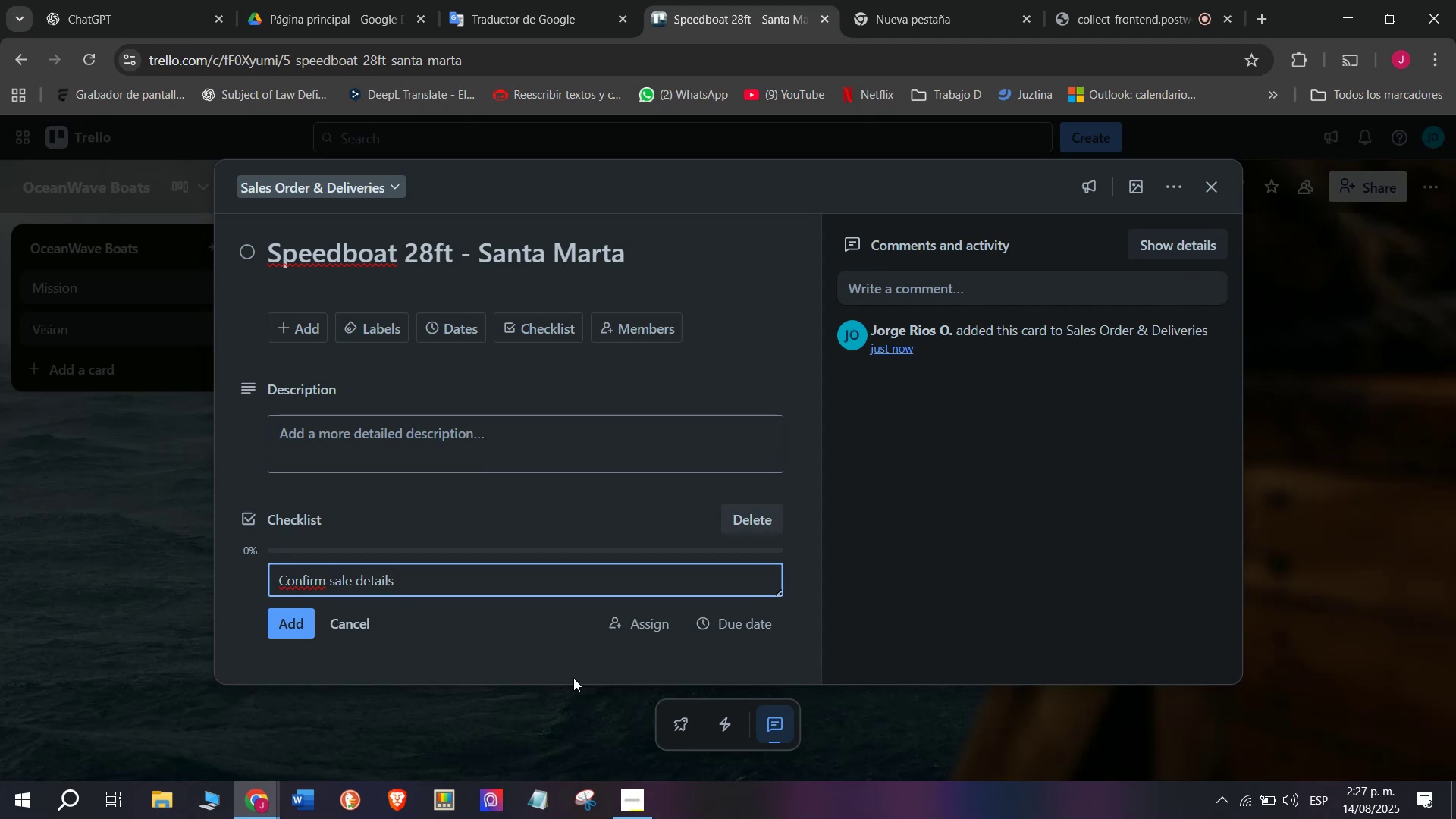 
key(Enter)
 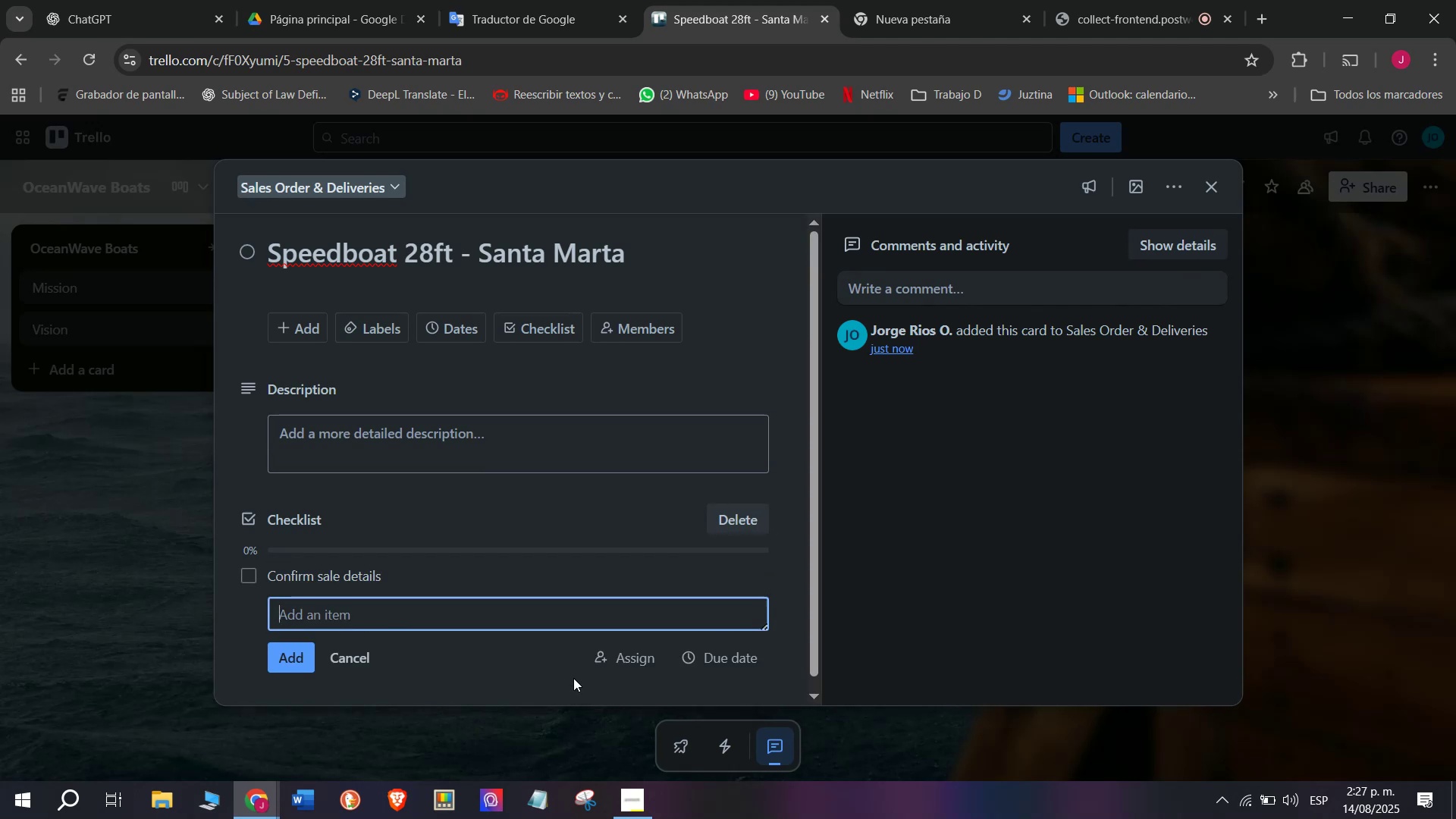 
type(Test speed %)
key(Backspace)
type($ )
key(Backspace)
key(Backspace)
type(^ safety)
 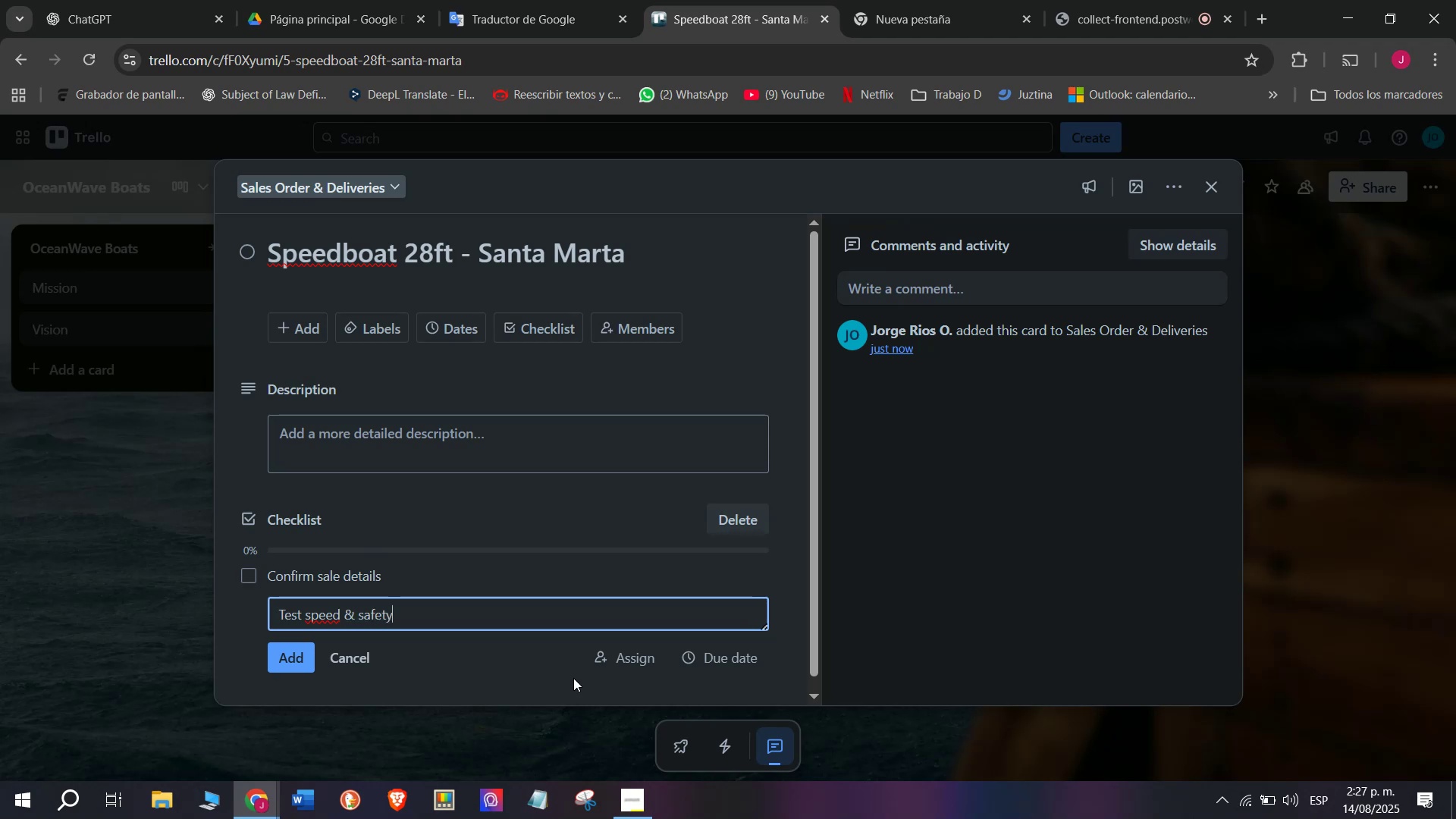 
key(Enter)
 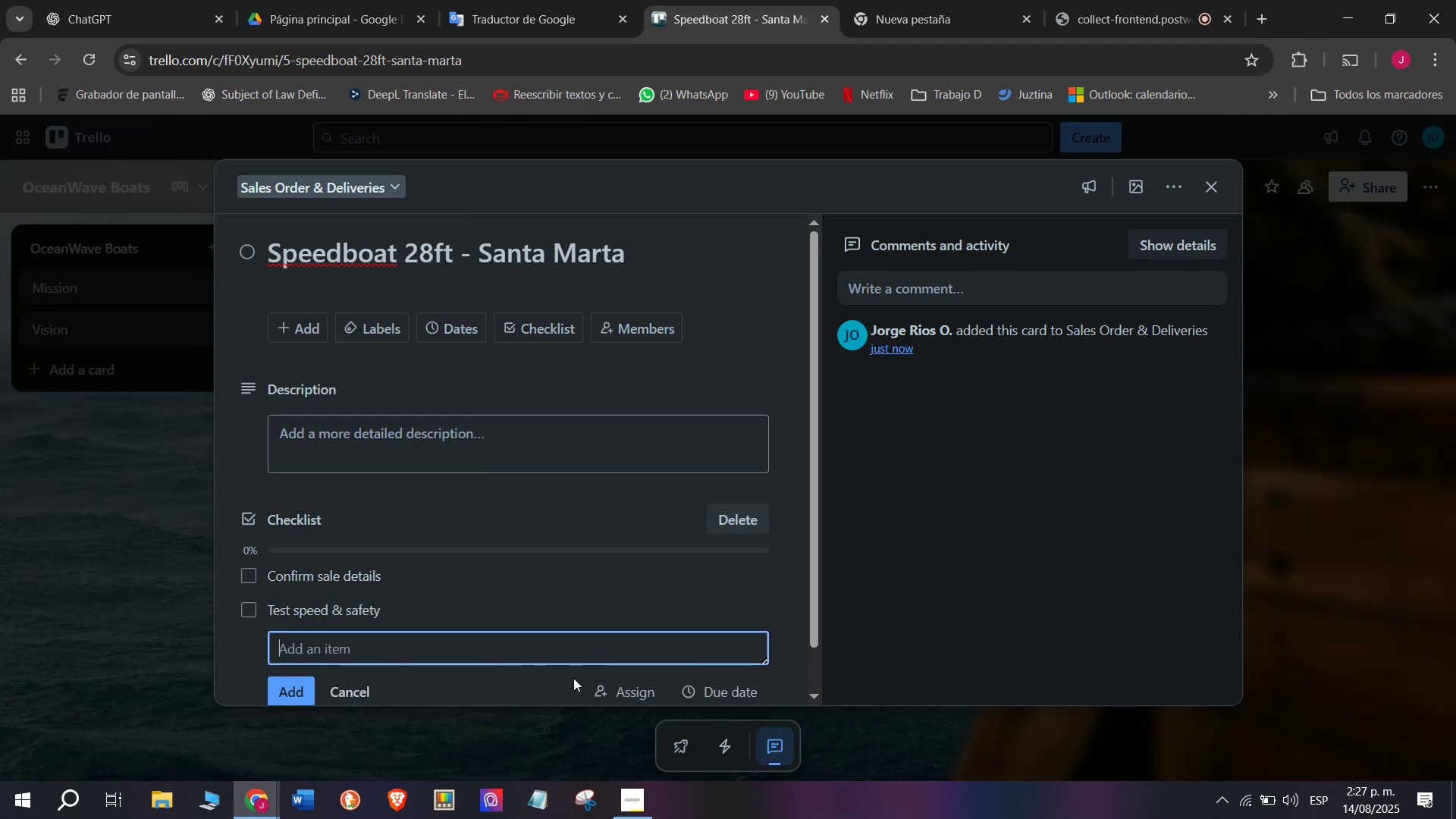 
type(Add requested accesories)
 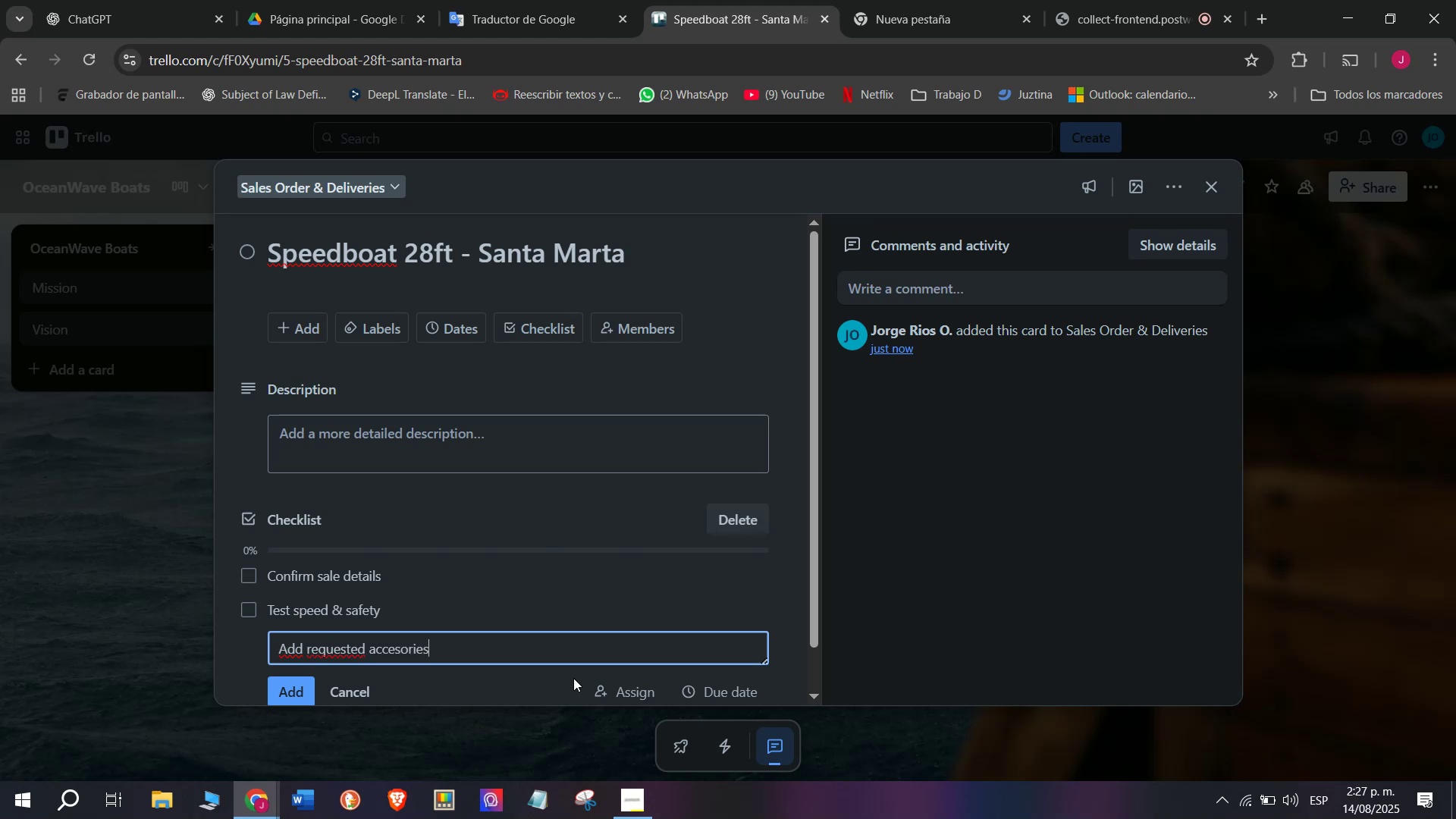 
key(Enter)
 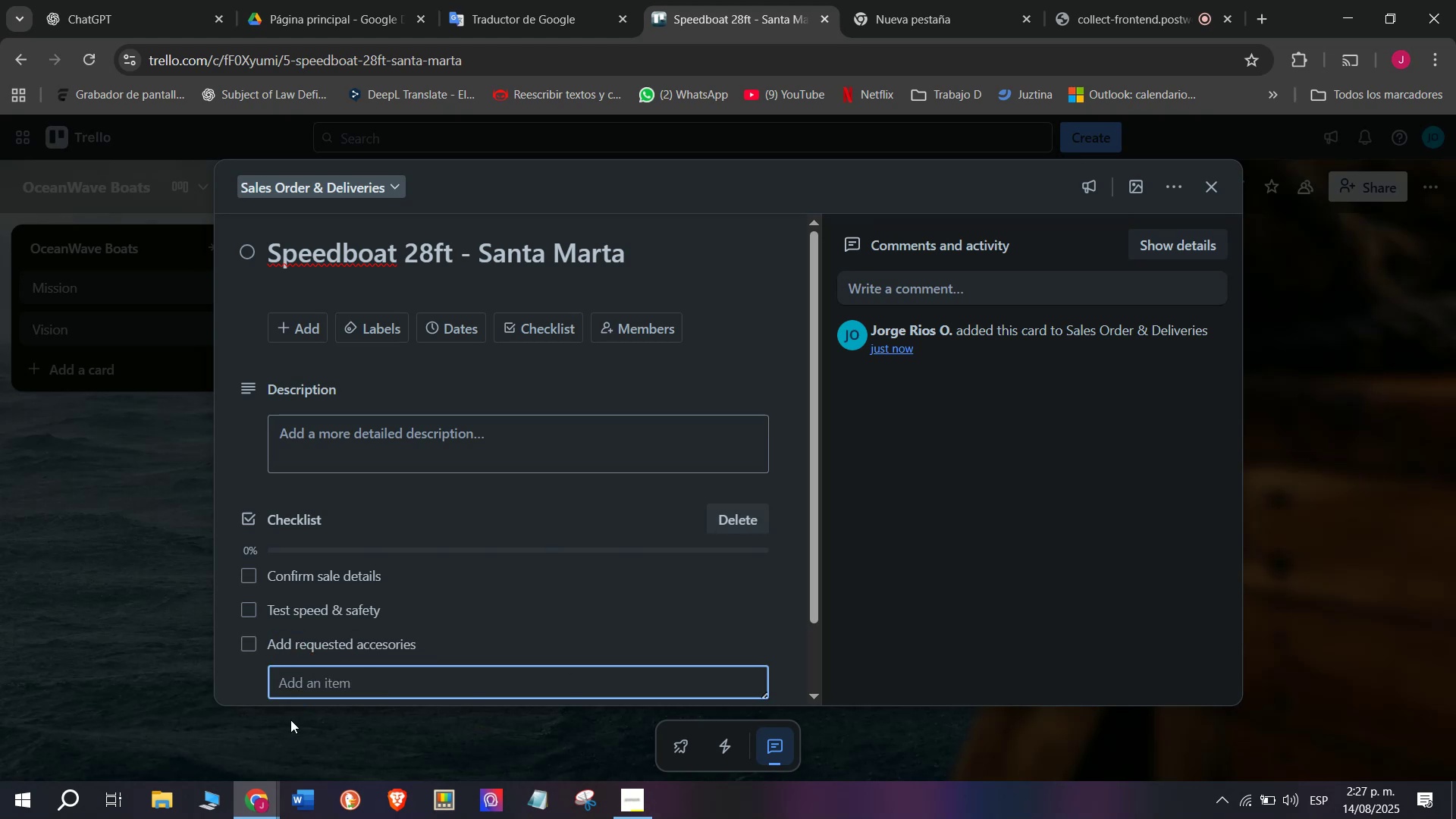 
left_click([374, 650])
 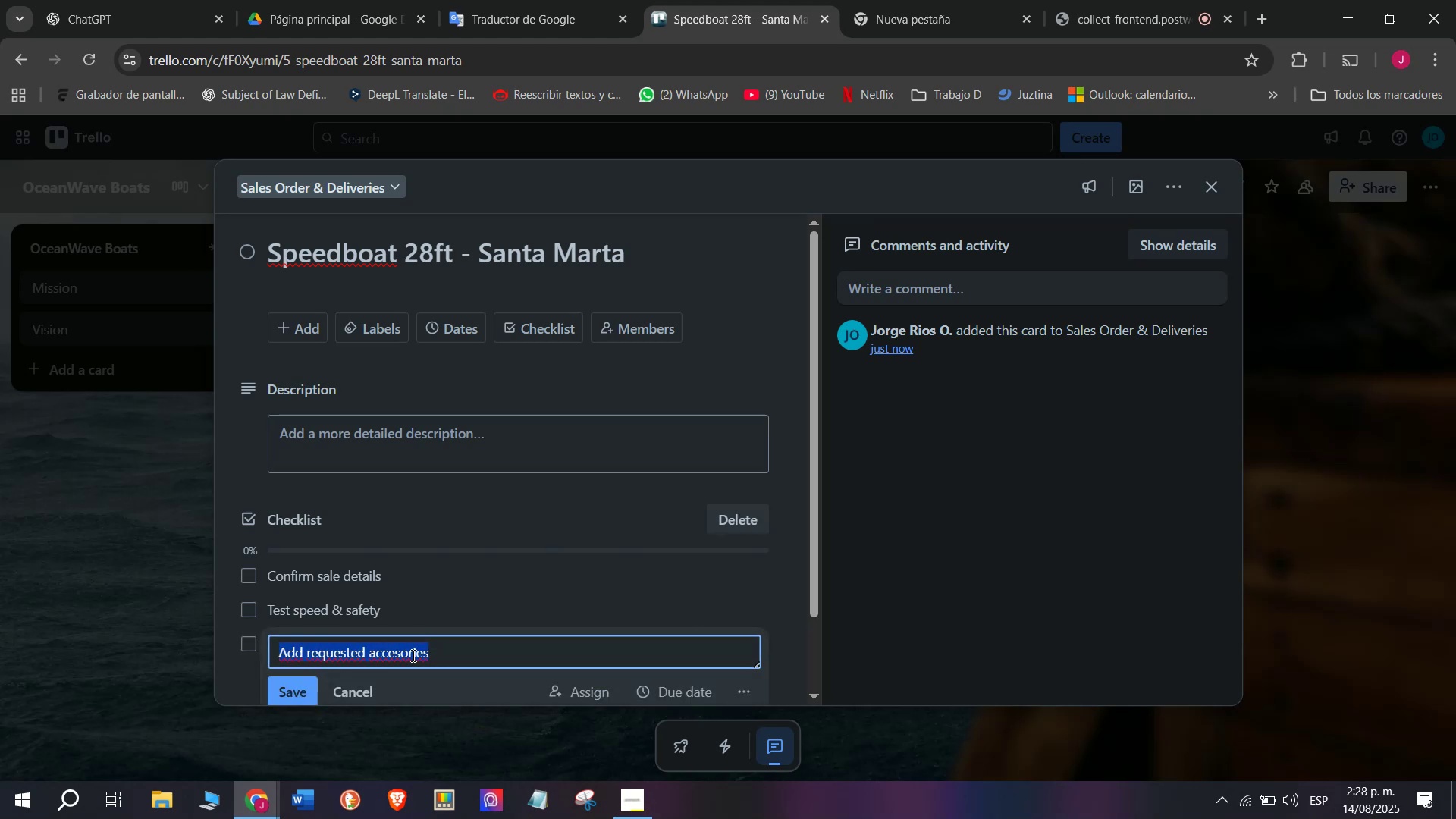 
left_click([457, 648])
 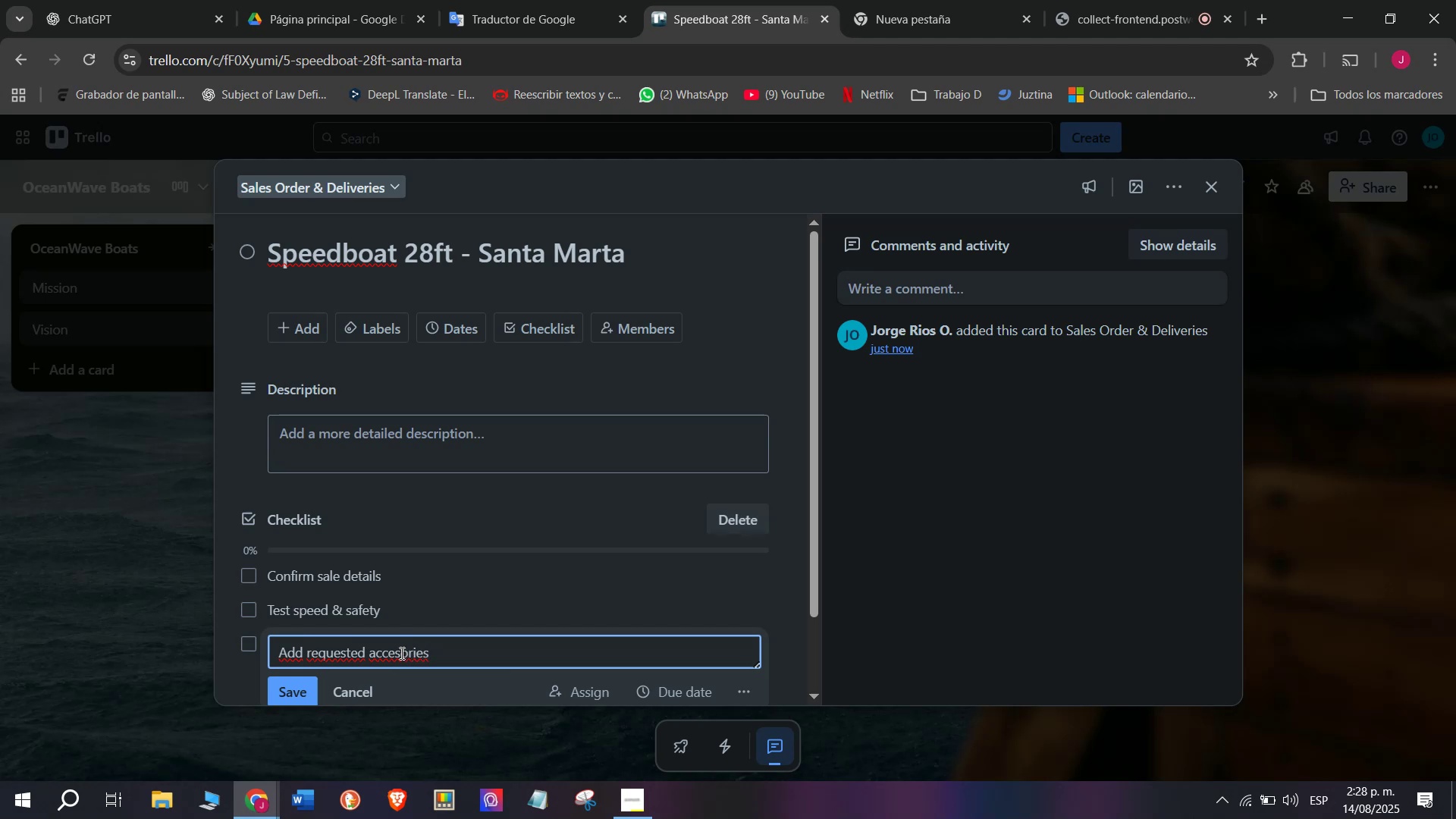 
left_click([399, 651])
 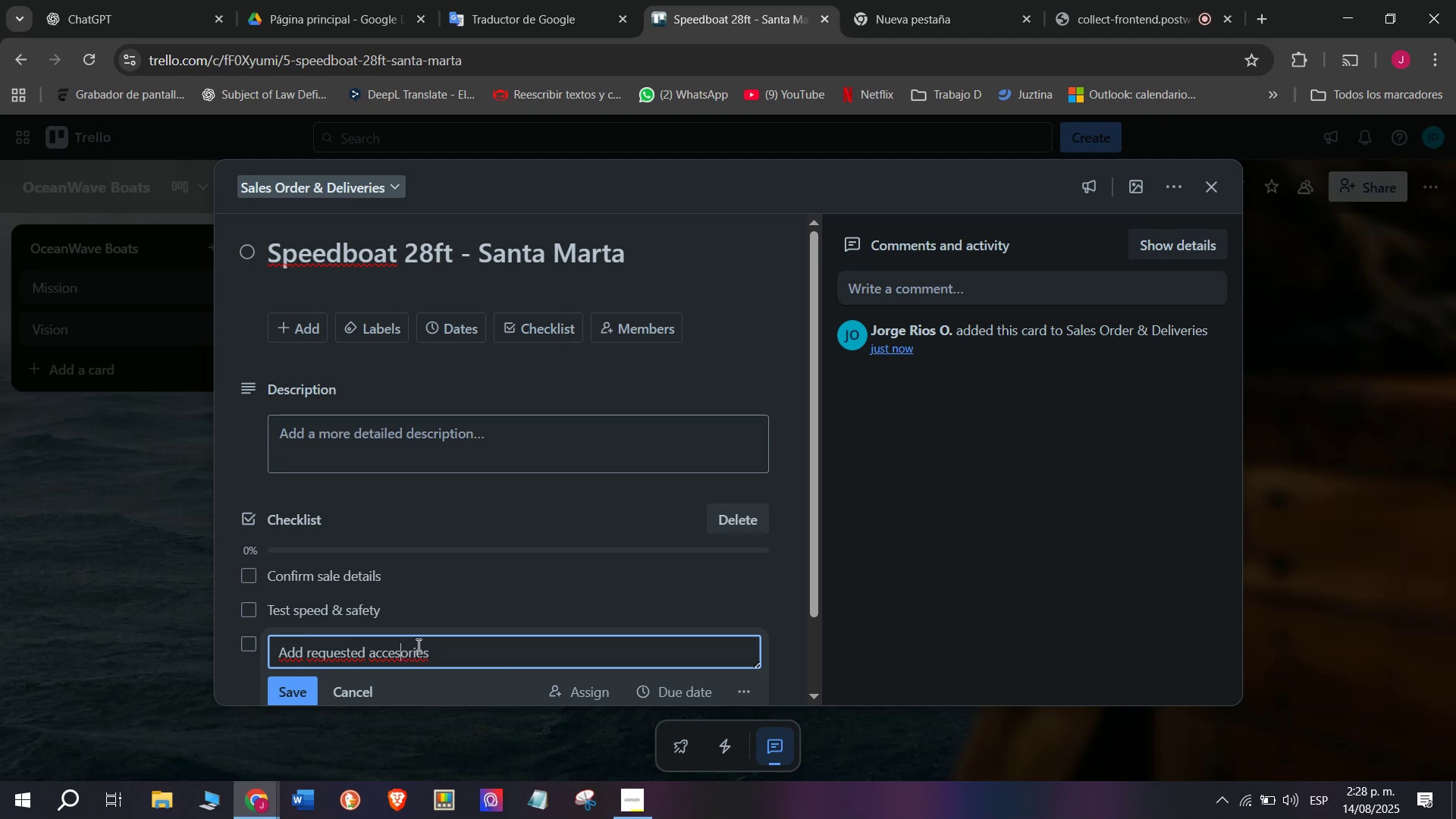 
key(S)
 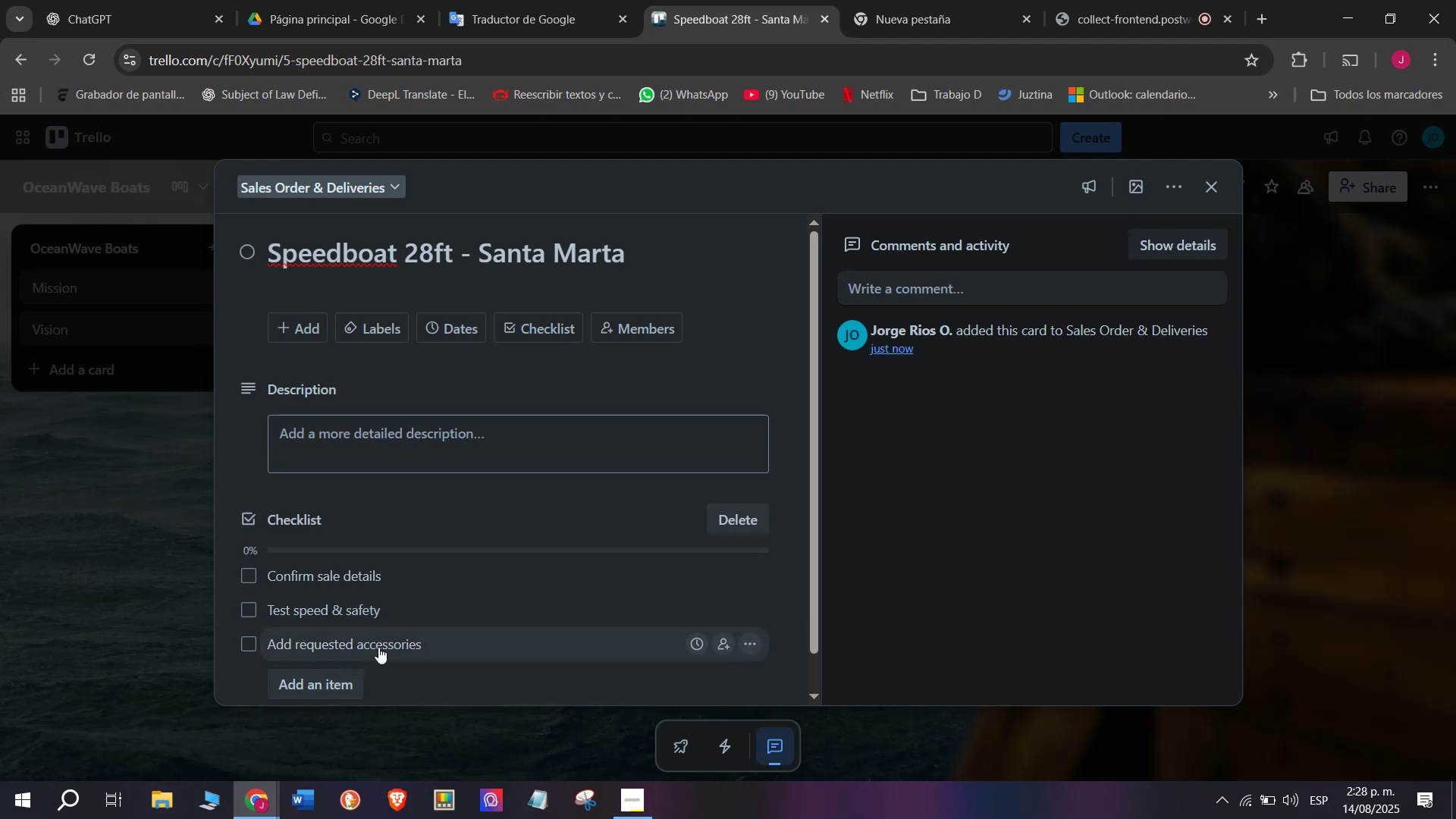 
scroll: coordinate [406, 644], scroll_direction: down, amount: 2.0
 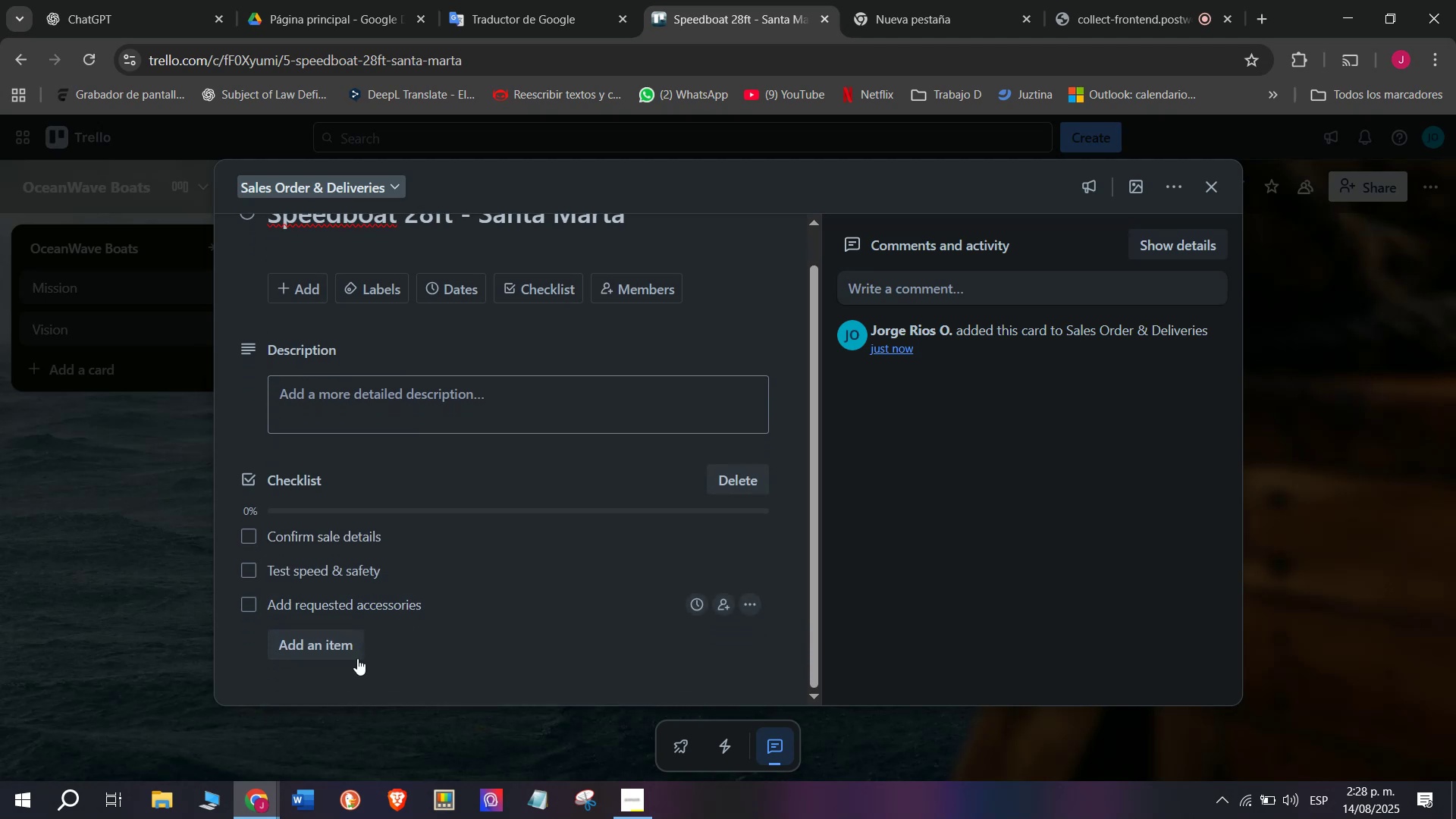 
left_click([342, 642])
 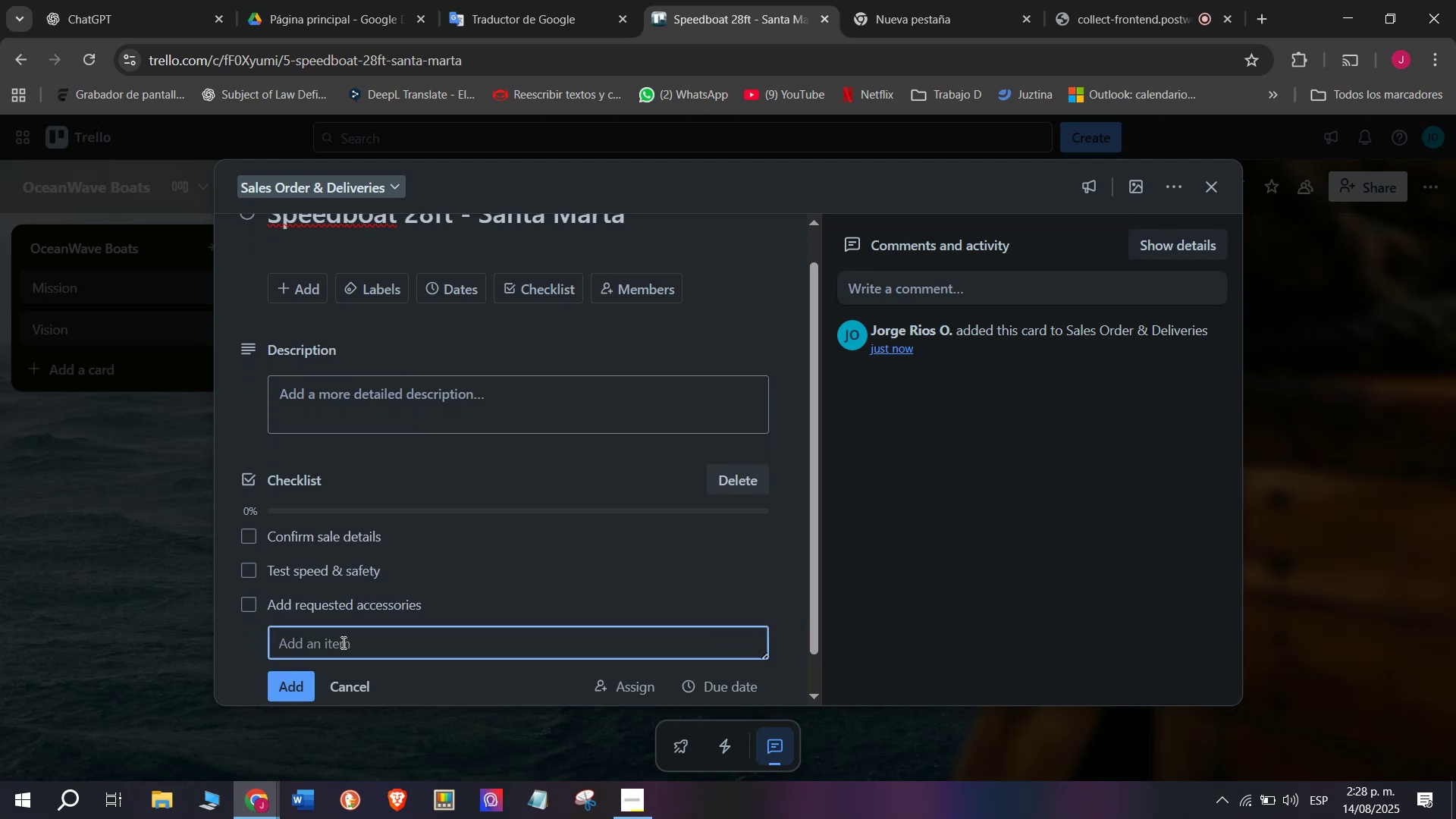 
scroll: coordinate [358, 653], scroll_direction: down, amount: 3.0
 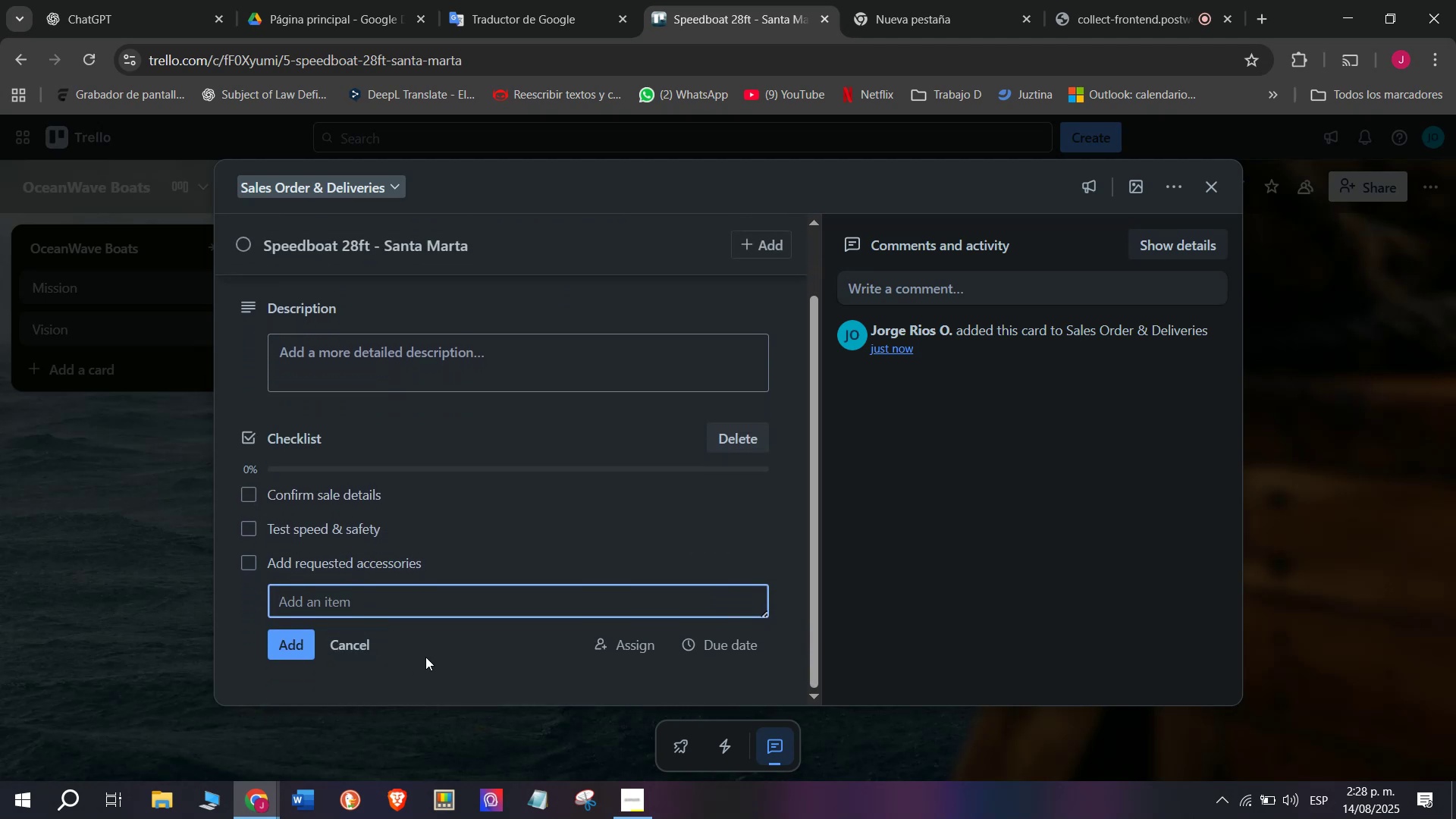 
type(Prepare invoices)
 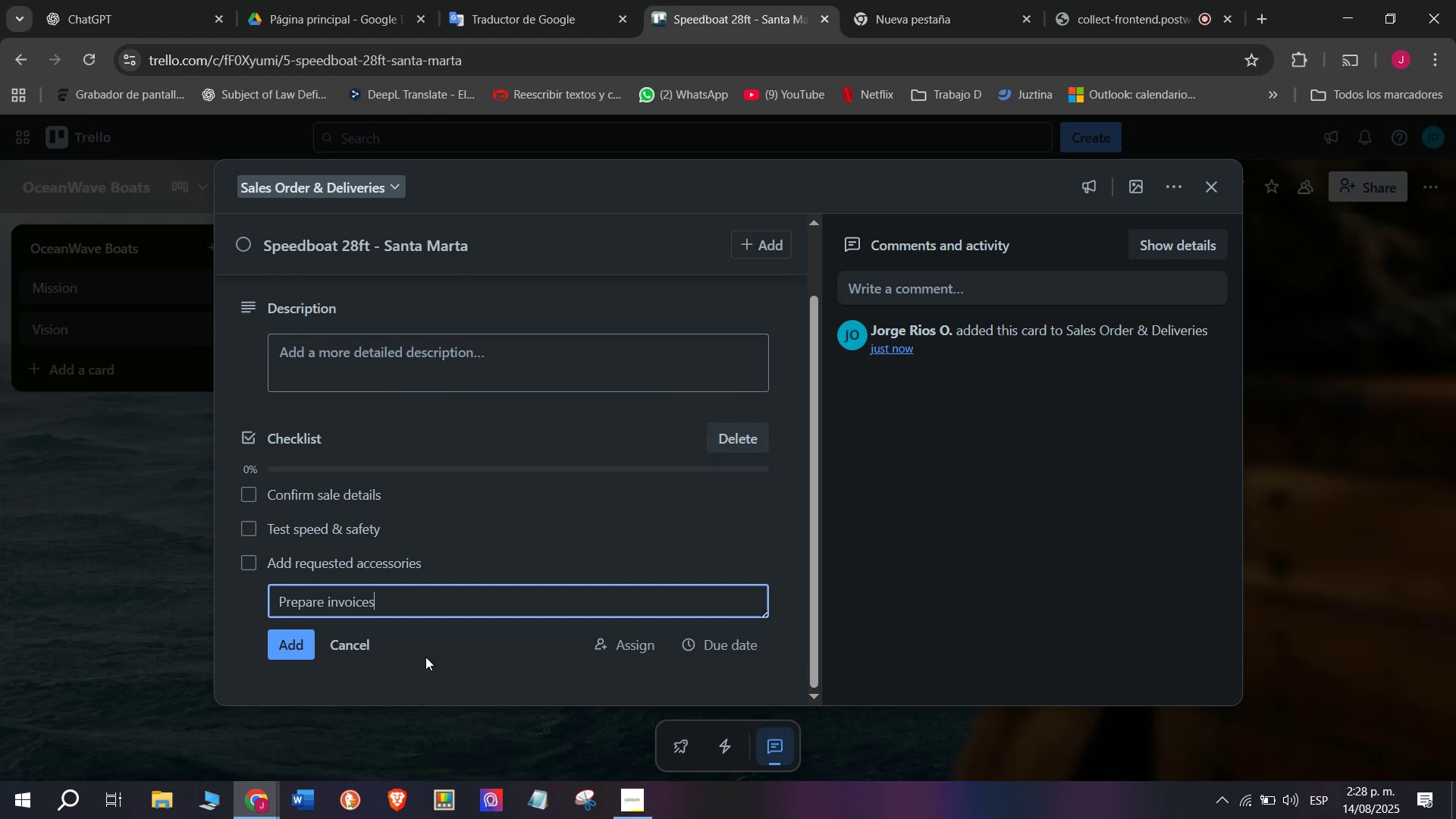 
key(Enter)
 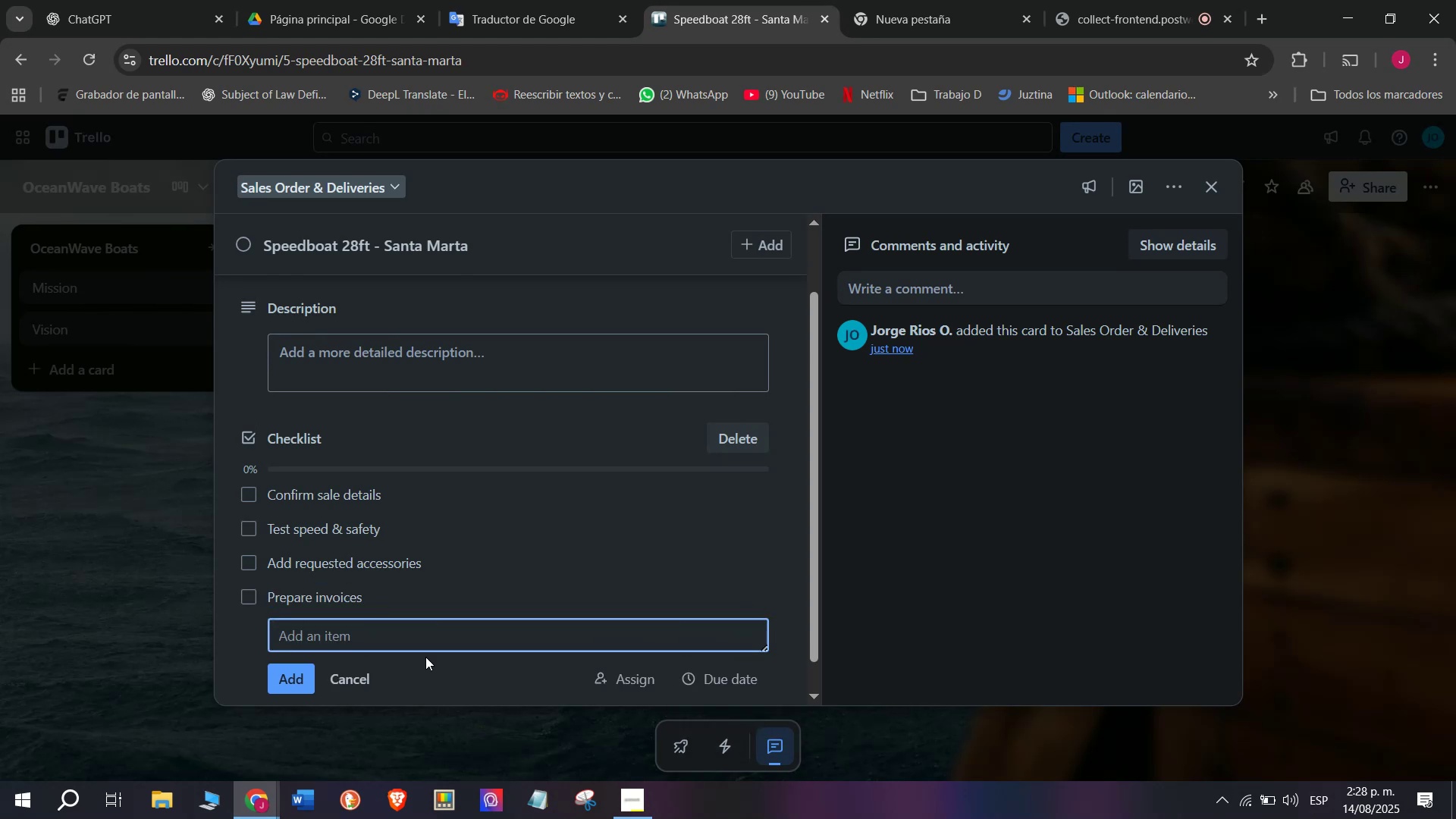 
type(Fuel and clean boat)
 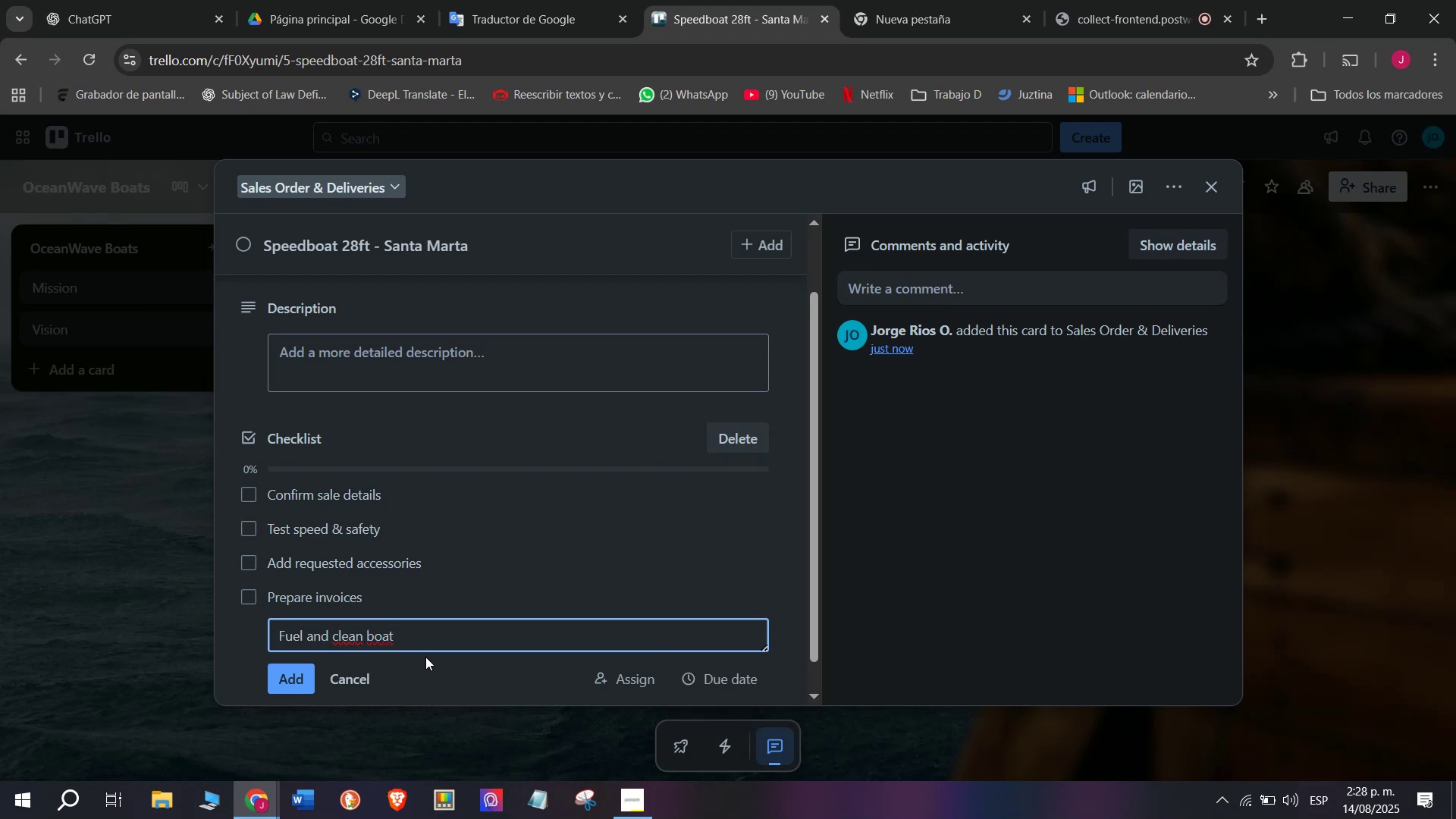 
key(Enter)
 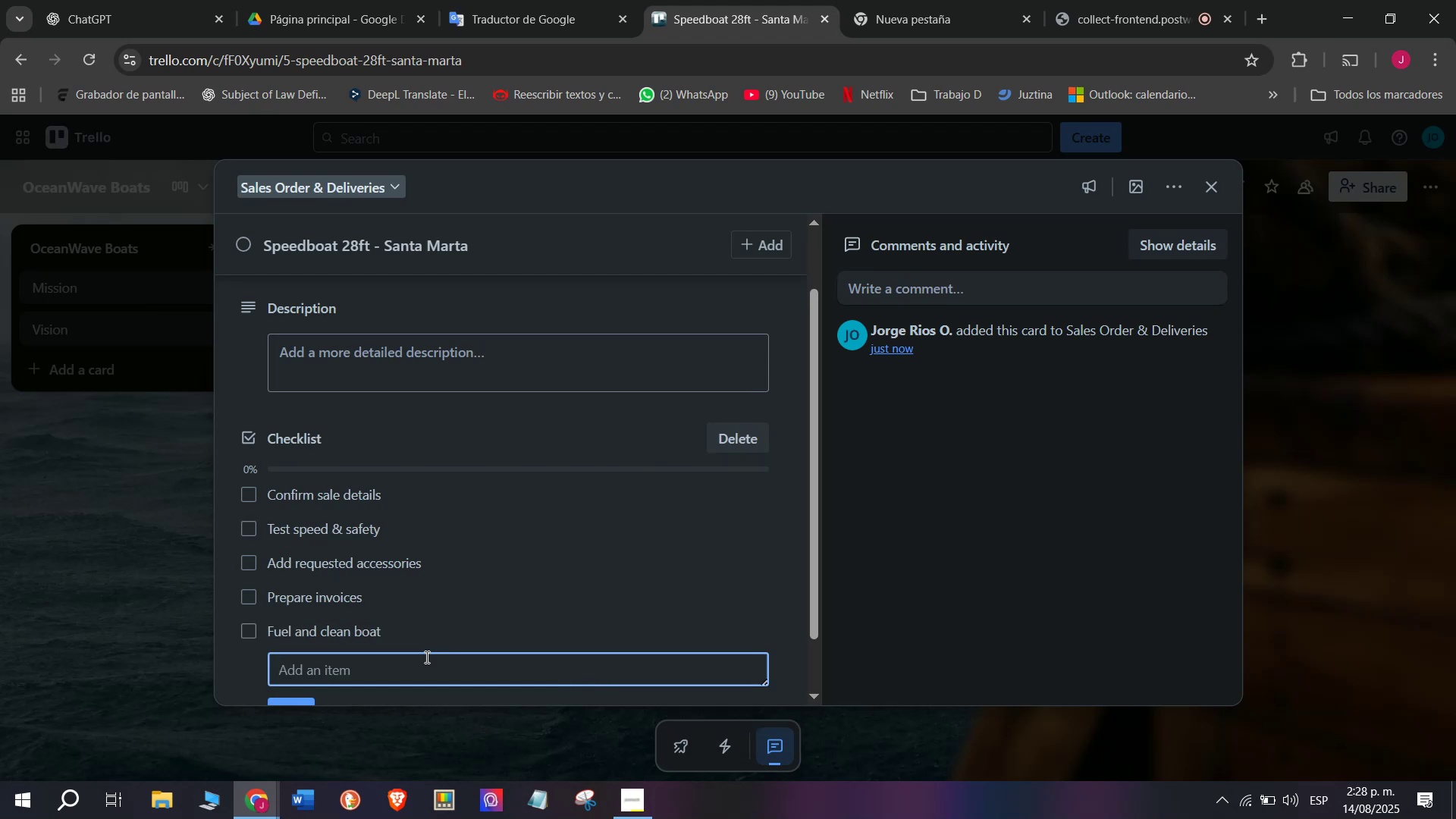 
type(Delicver)
key(Backspace)
key(Backspace)
key(Backspace)
key(Backspace)
type(ver)
 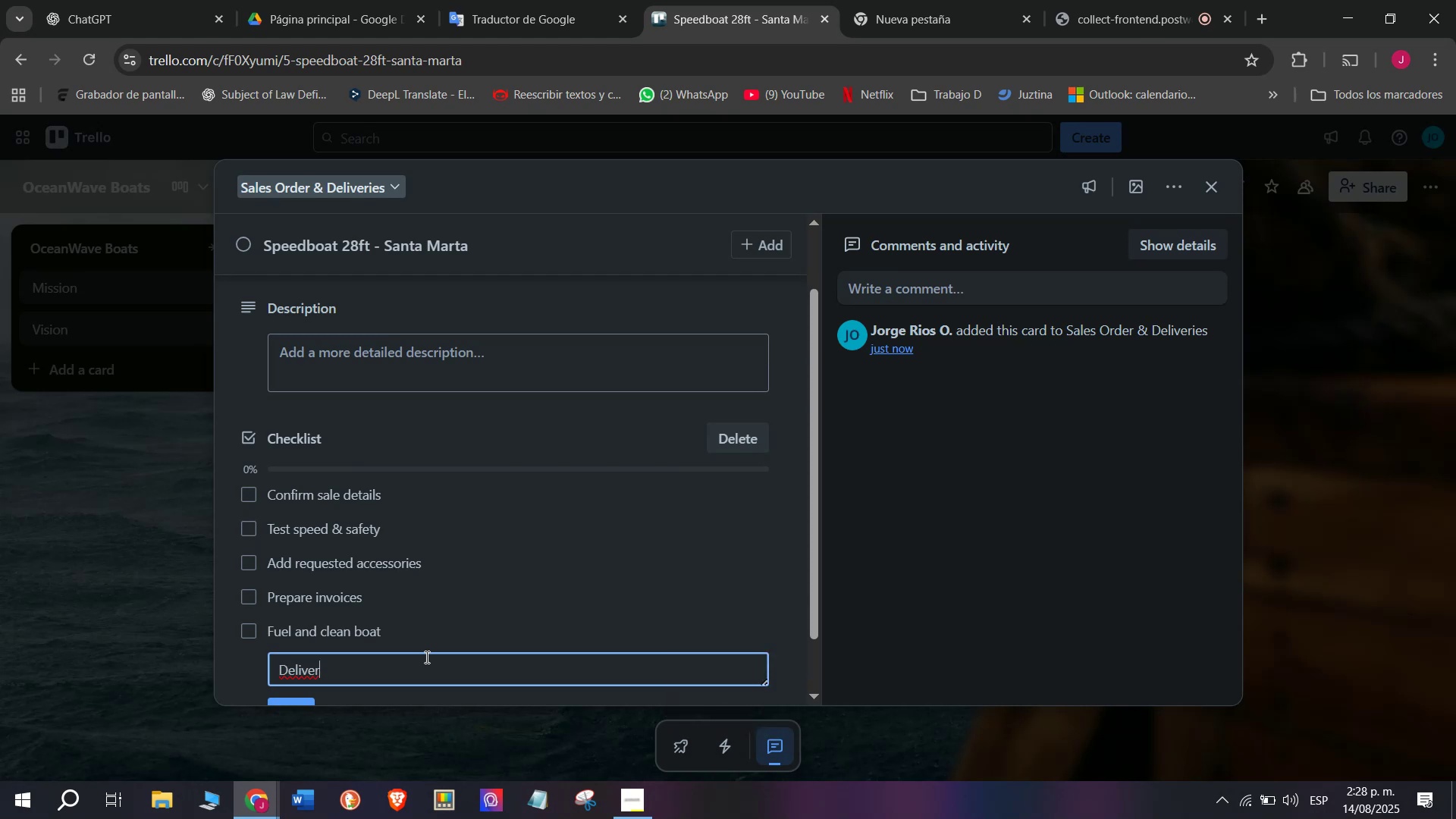 
type( to marina)
 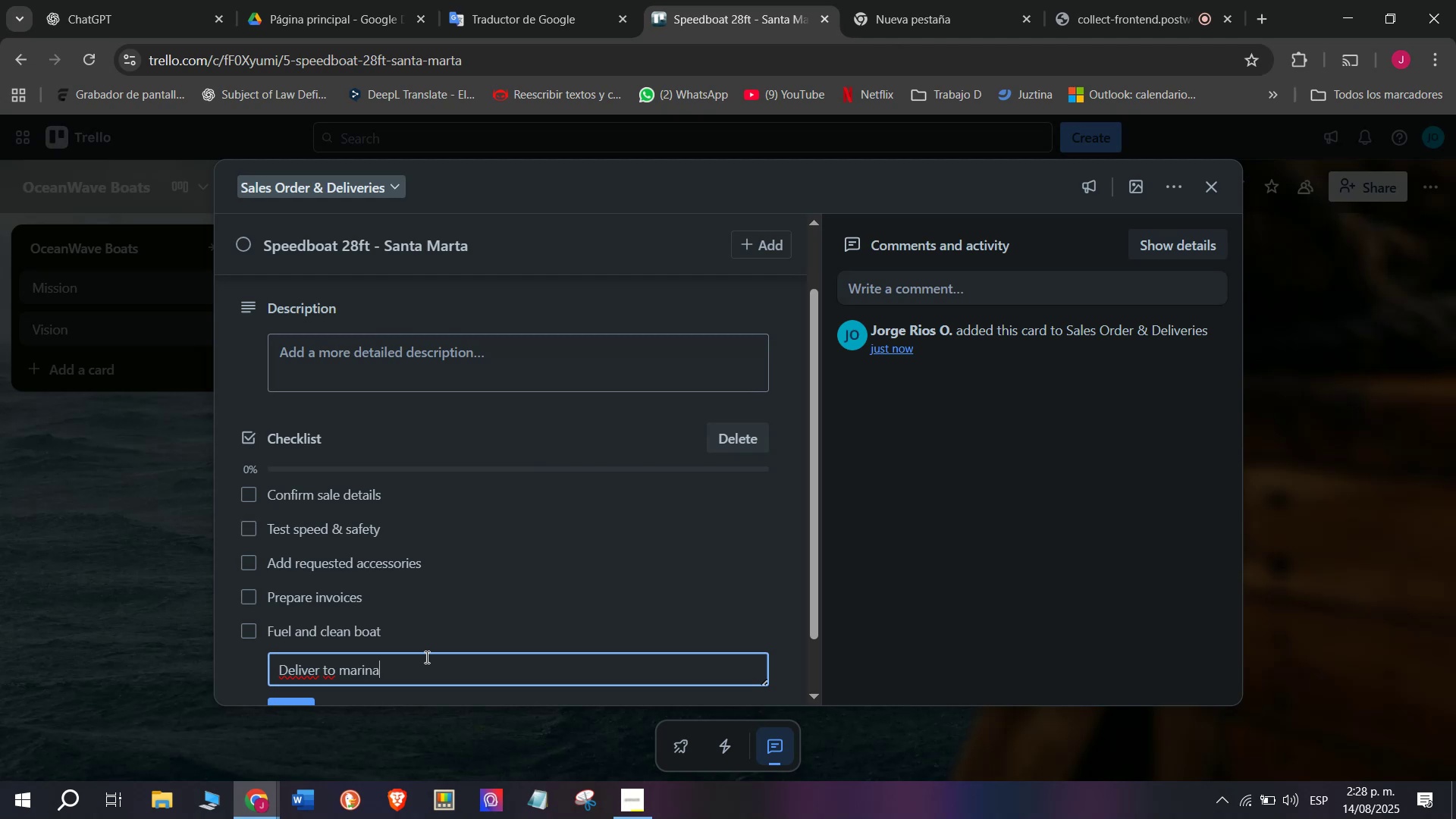 
key(Enter)
 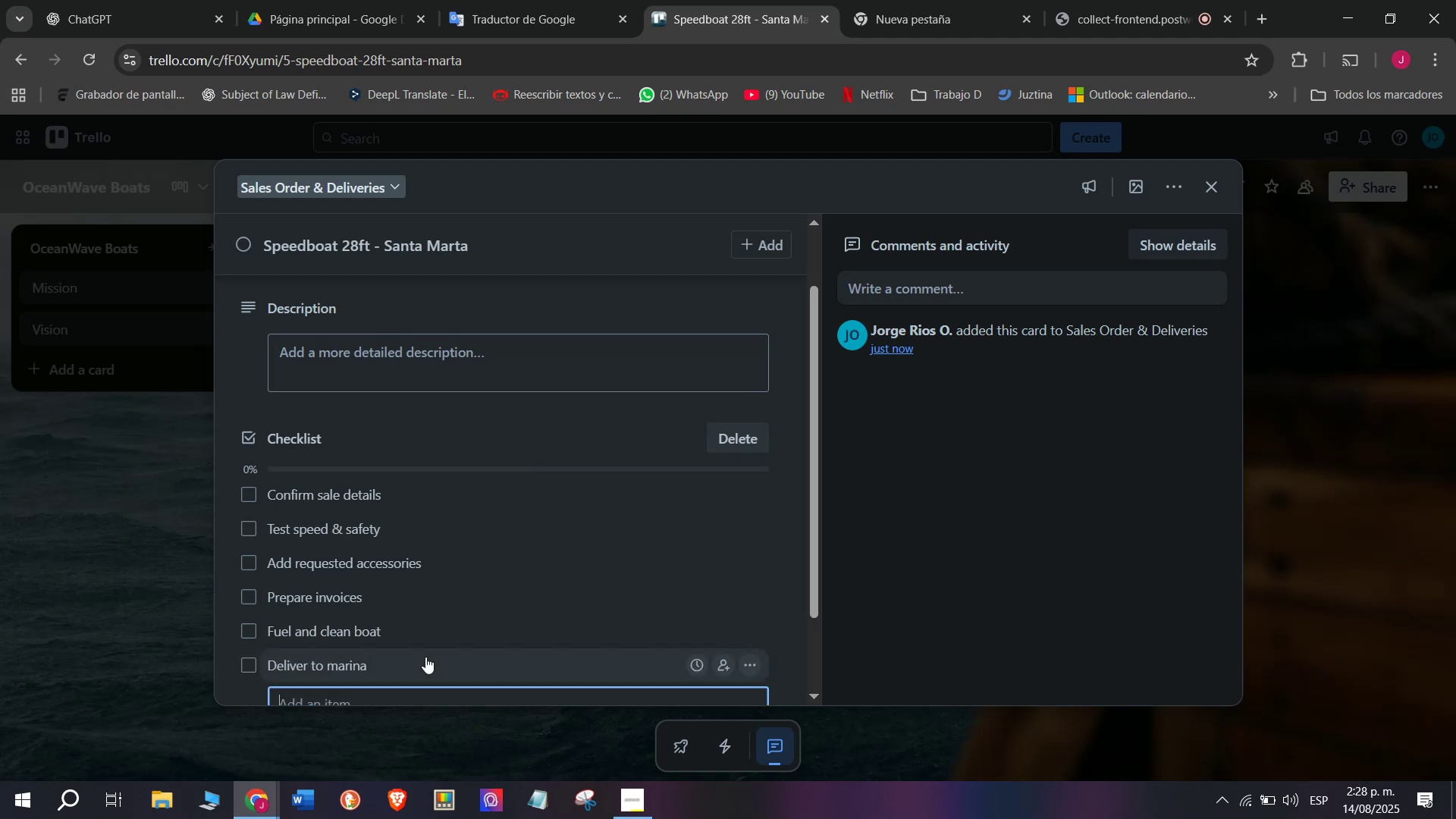 
scroll: coordinate [418, 653], scroll_direction: down, amount: 5.0
 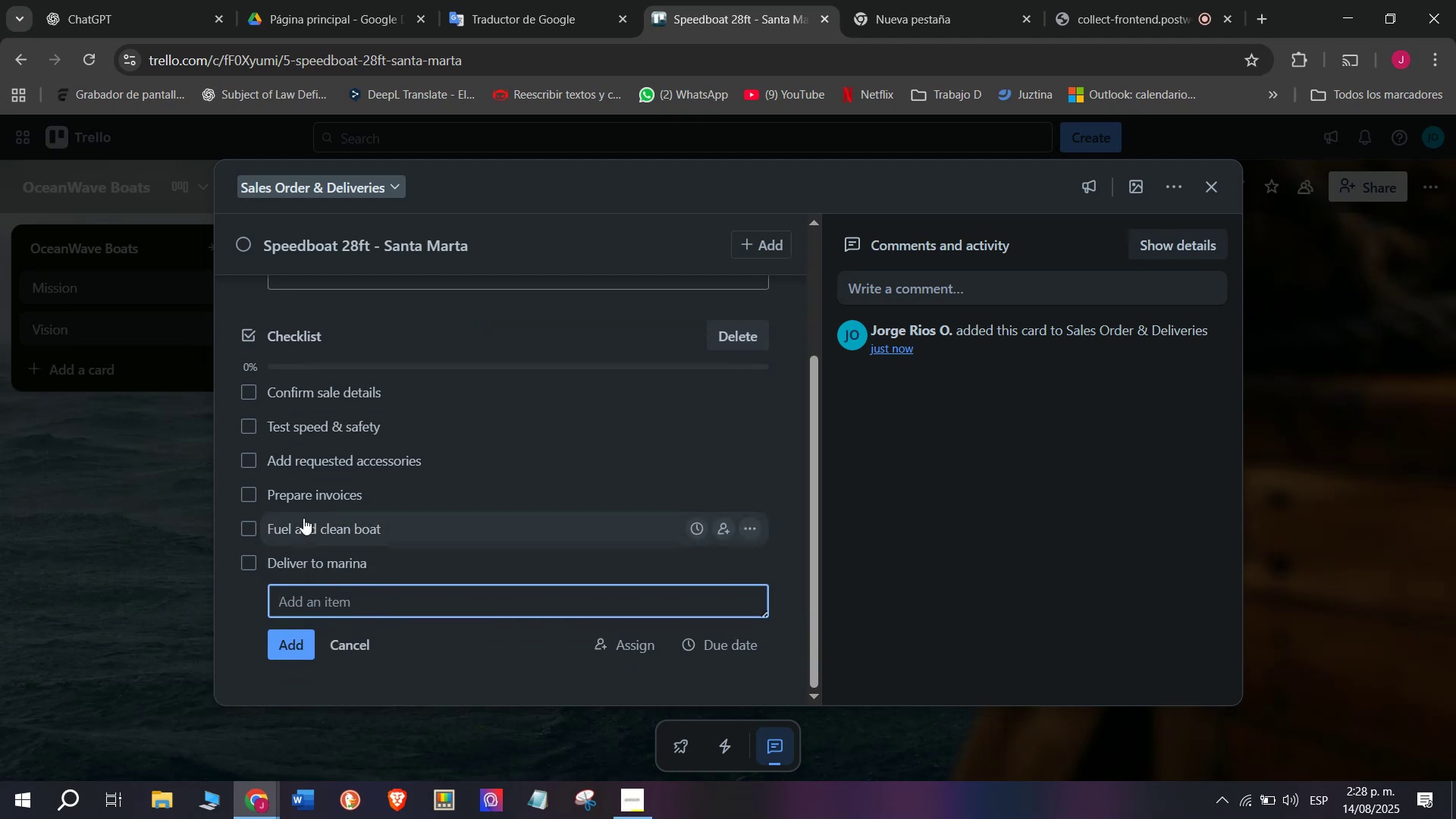 
scroll: coordinate [381, 441], scroll_direction: up, amount: 4.0
 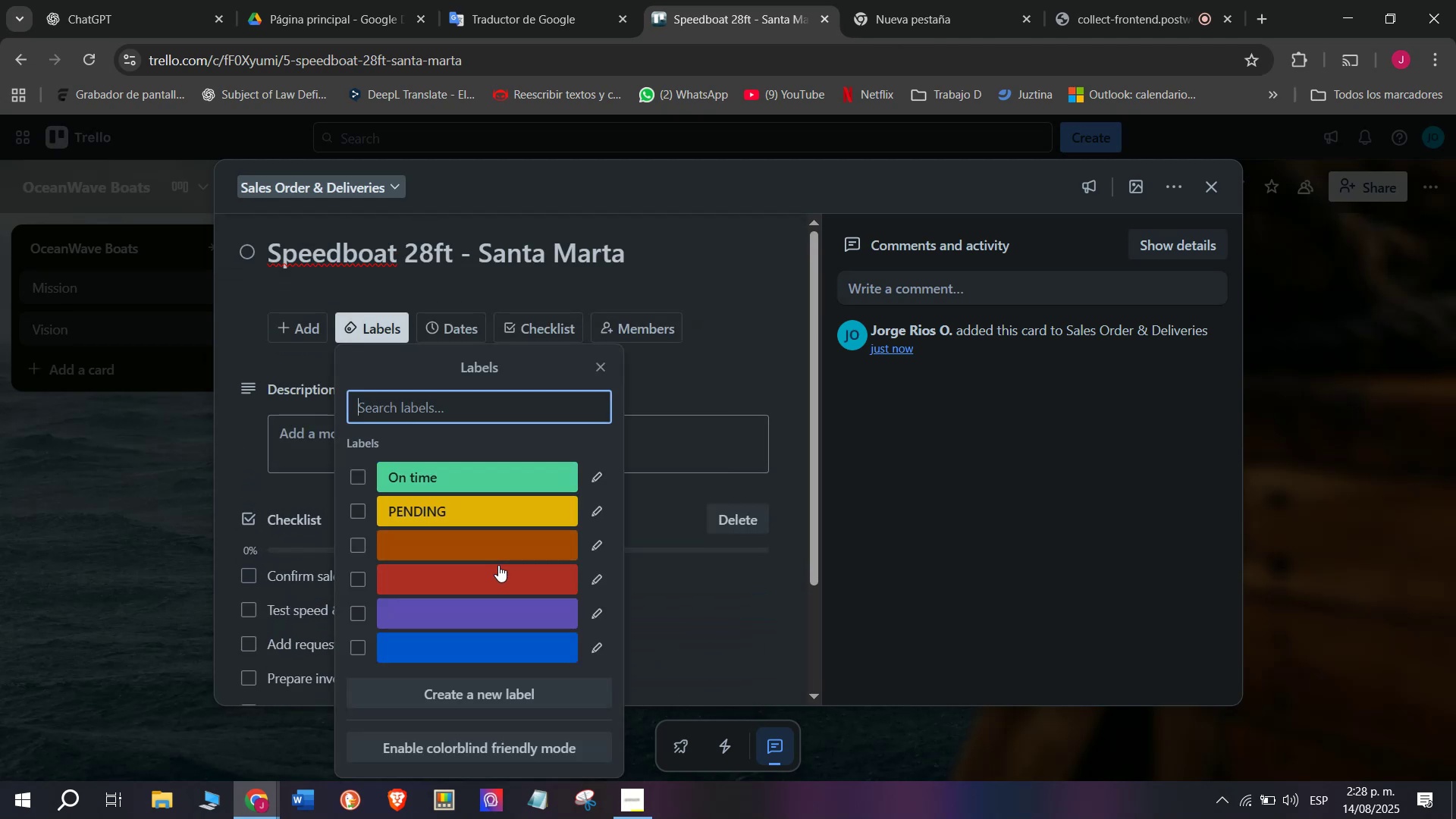 
left_click([509, 582])
 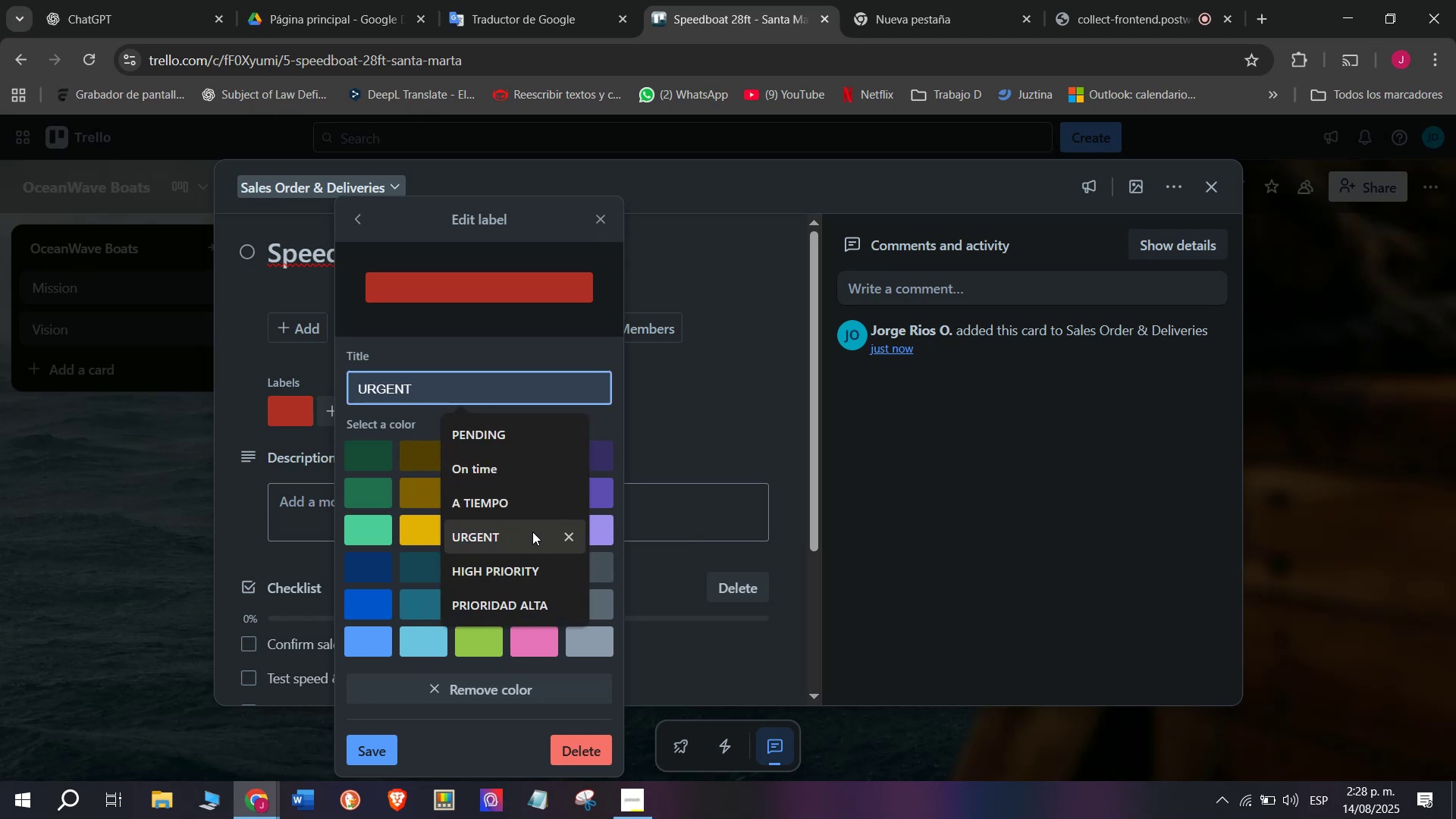 
wait(5.4)
 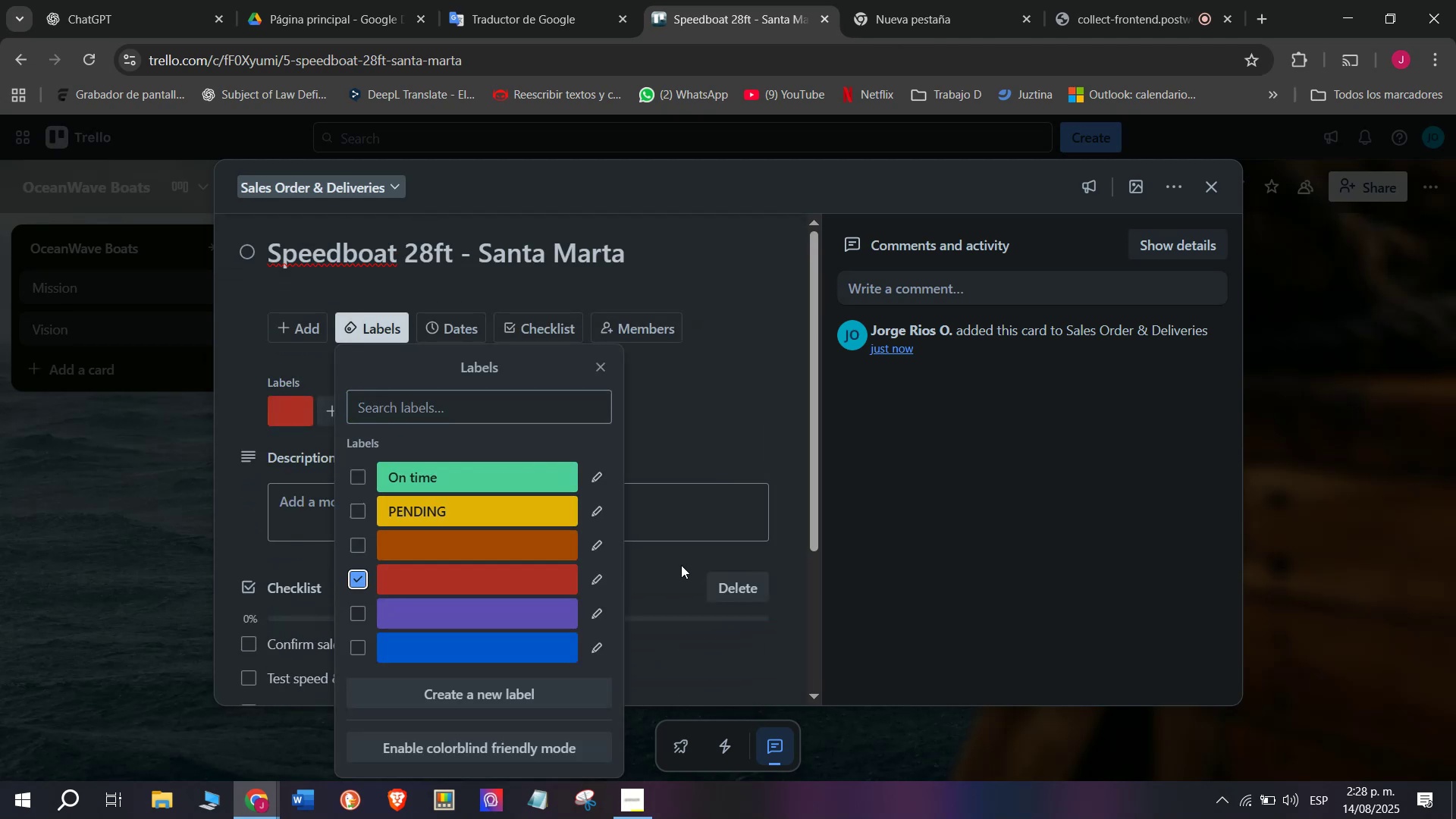 
left_click([388, 749])
 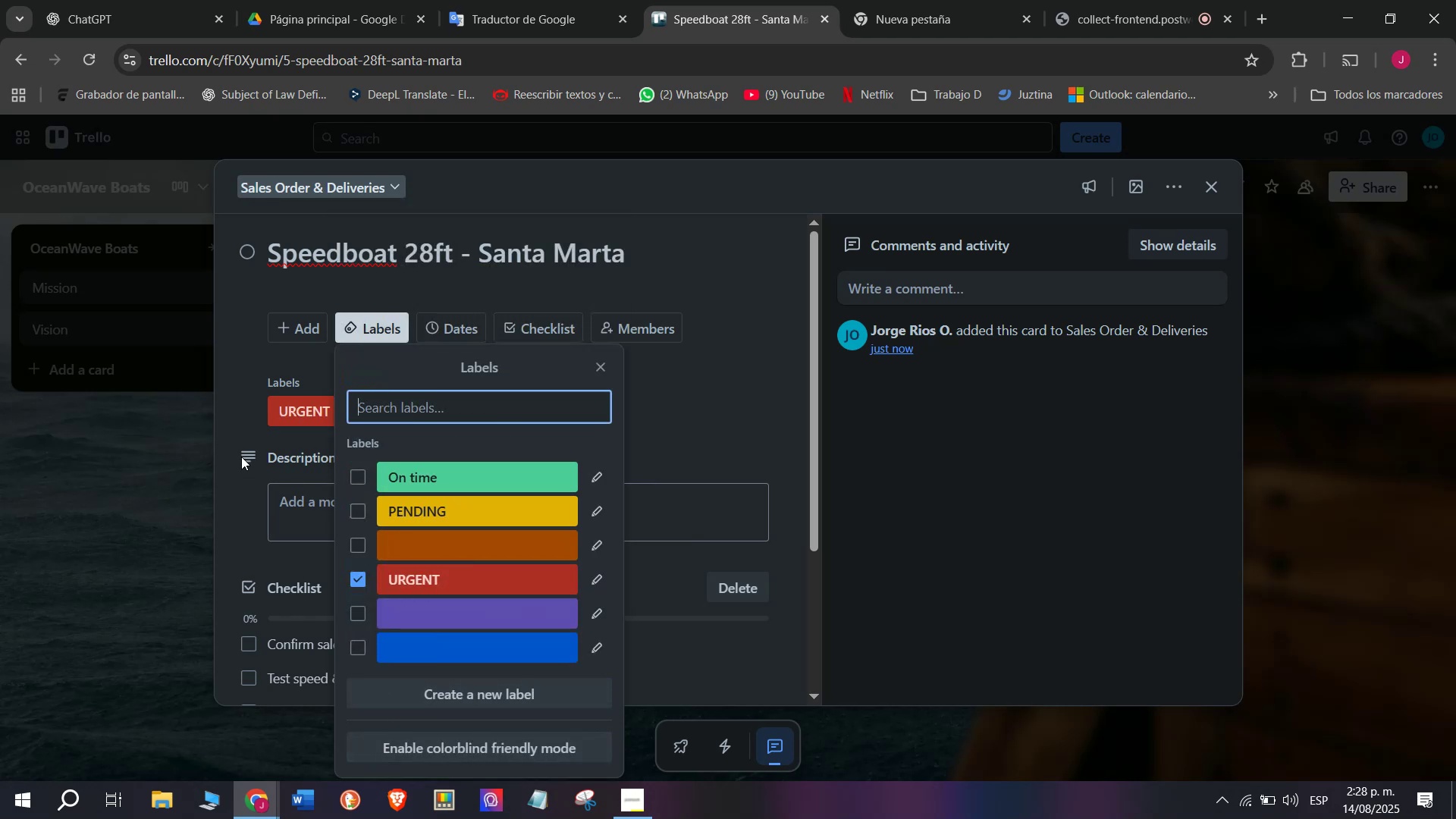 
left_click_drag(start_coordinate=[173, 539], to_coordinate=[169, 536])
 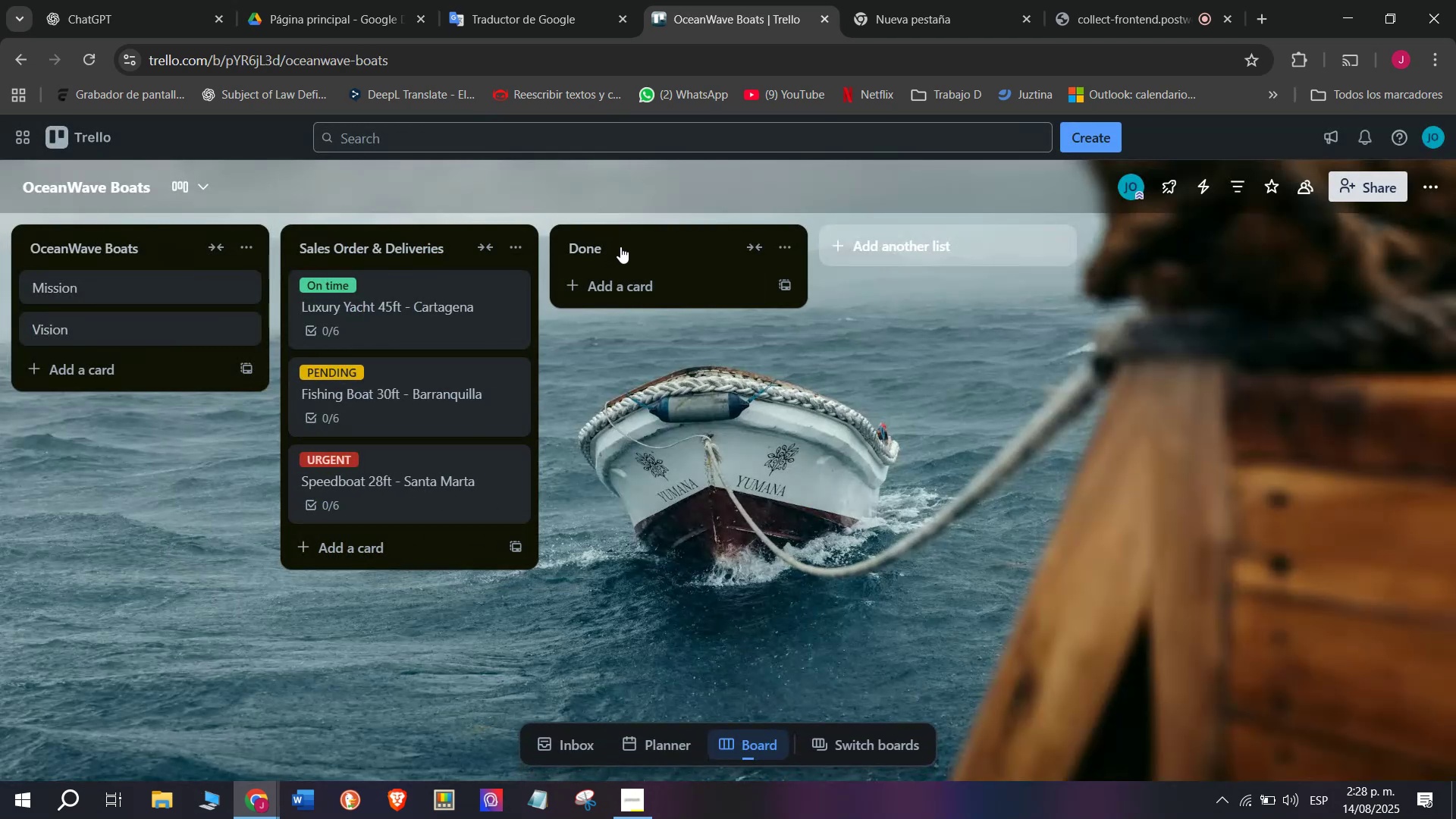 
left_click([628, 243])
 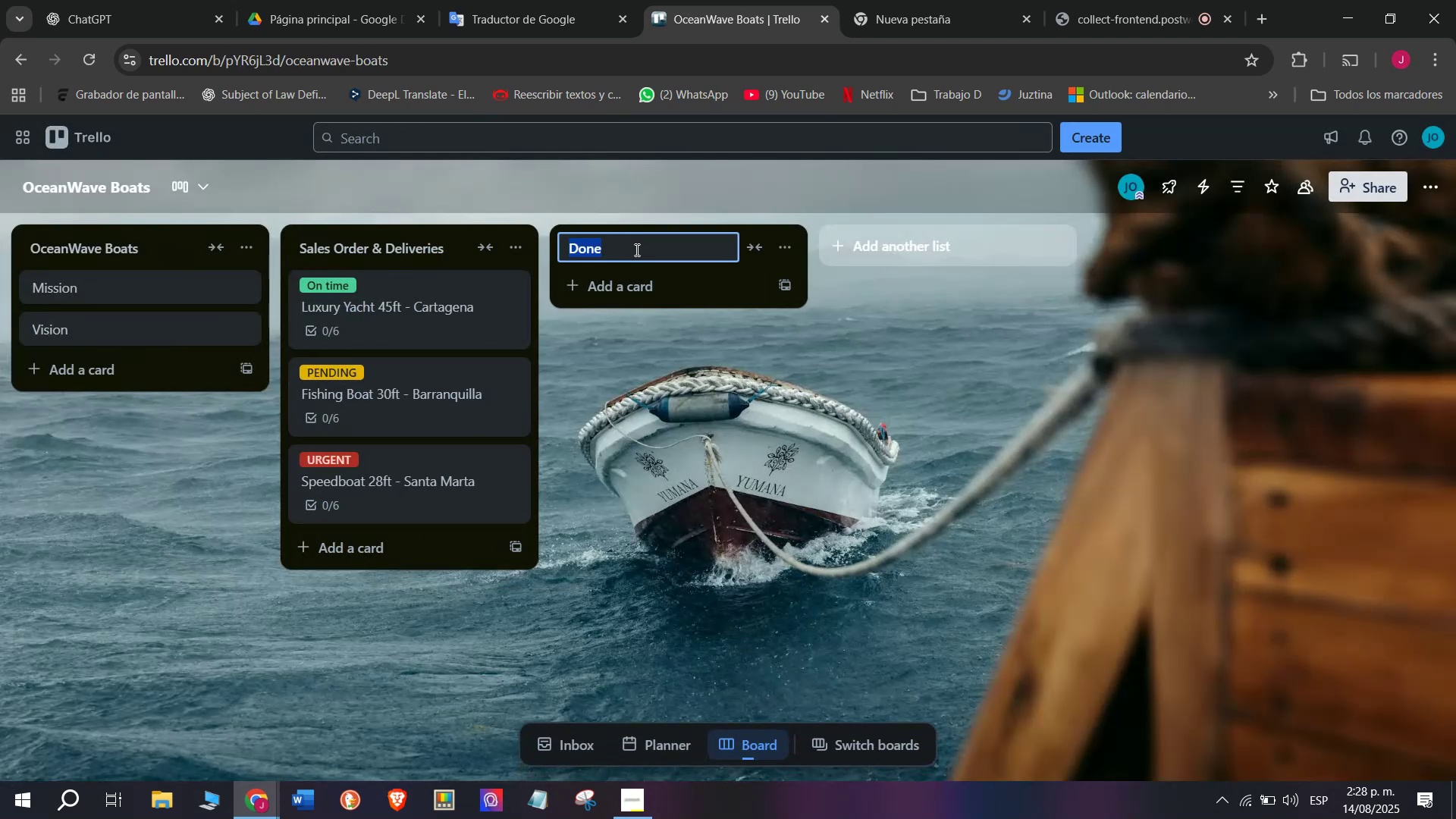 
key(CapsLock)
 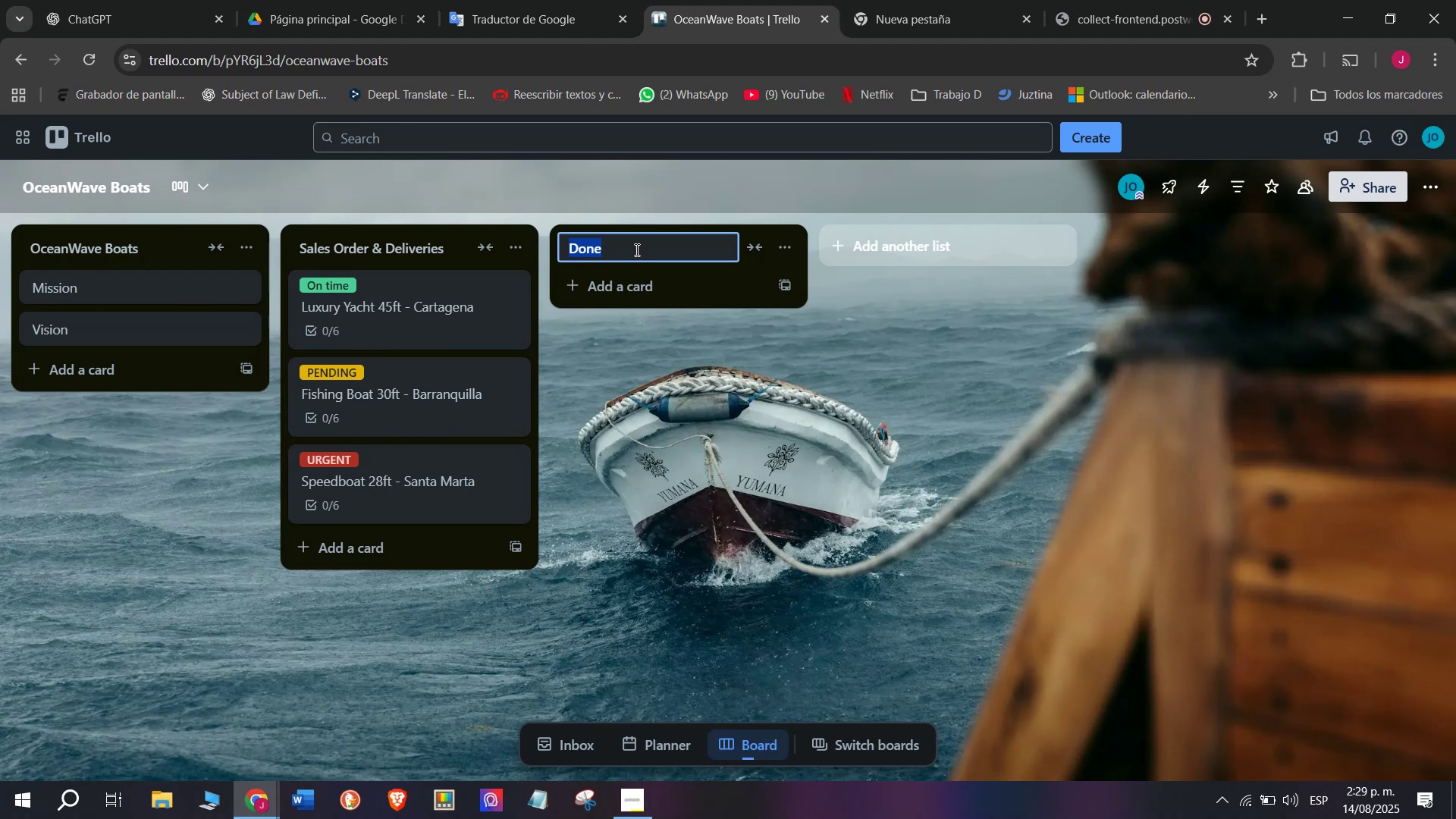 
type(Rentals )
 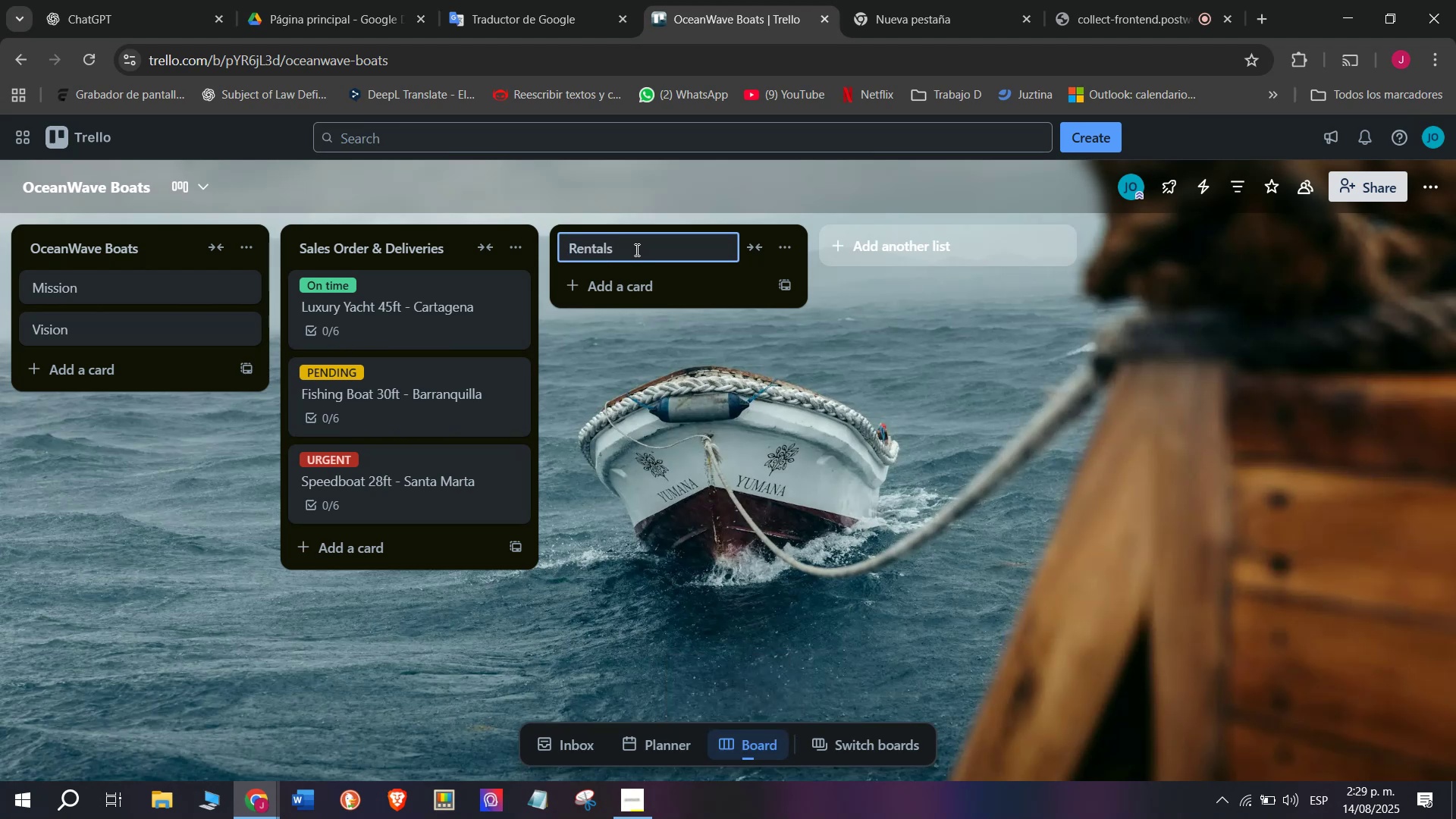 
hold_key(key=ShiftRight, duration=1.52)
 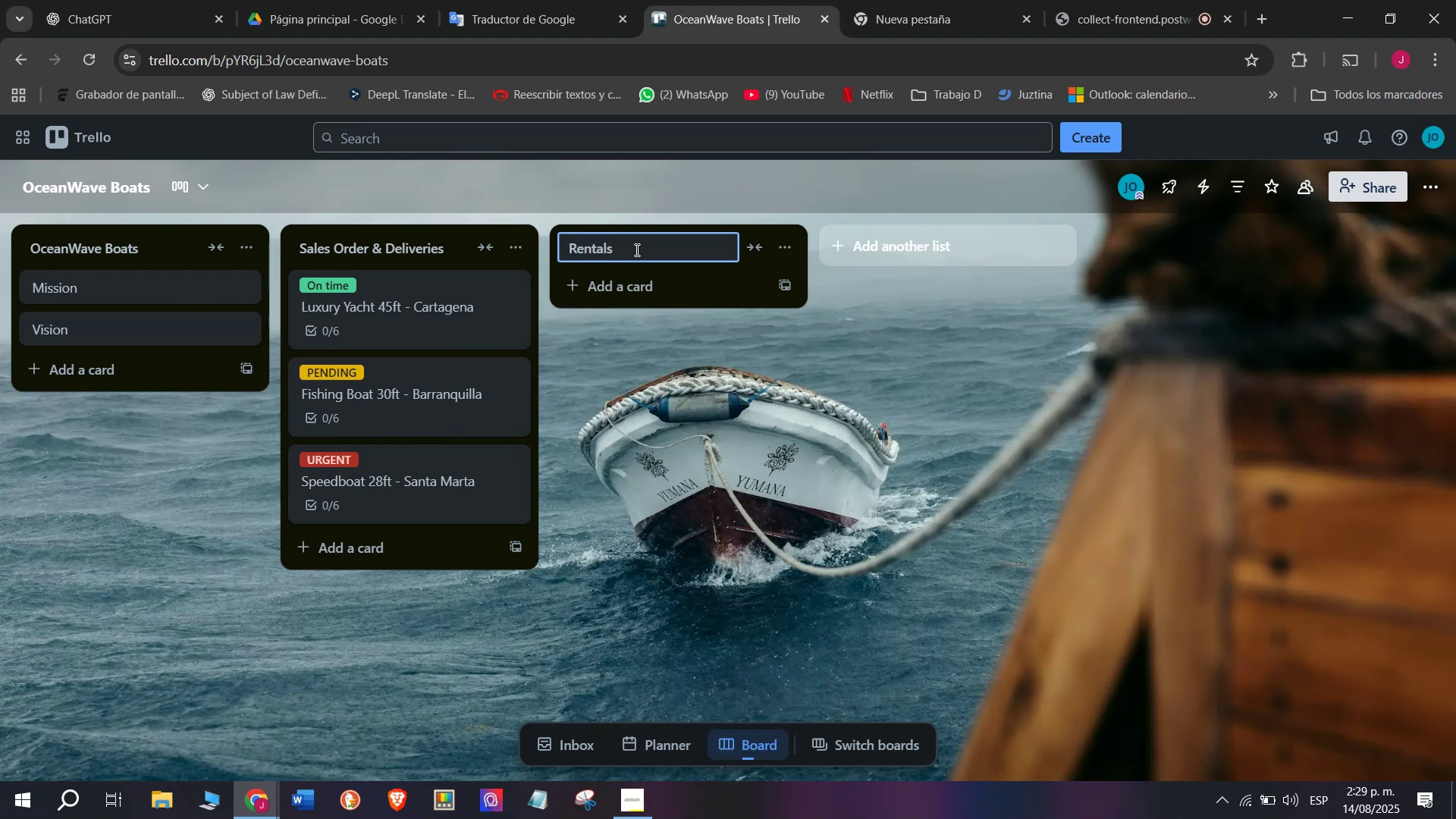 
hold_key(key=ShiftRight, duration=1.52)
 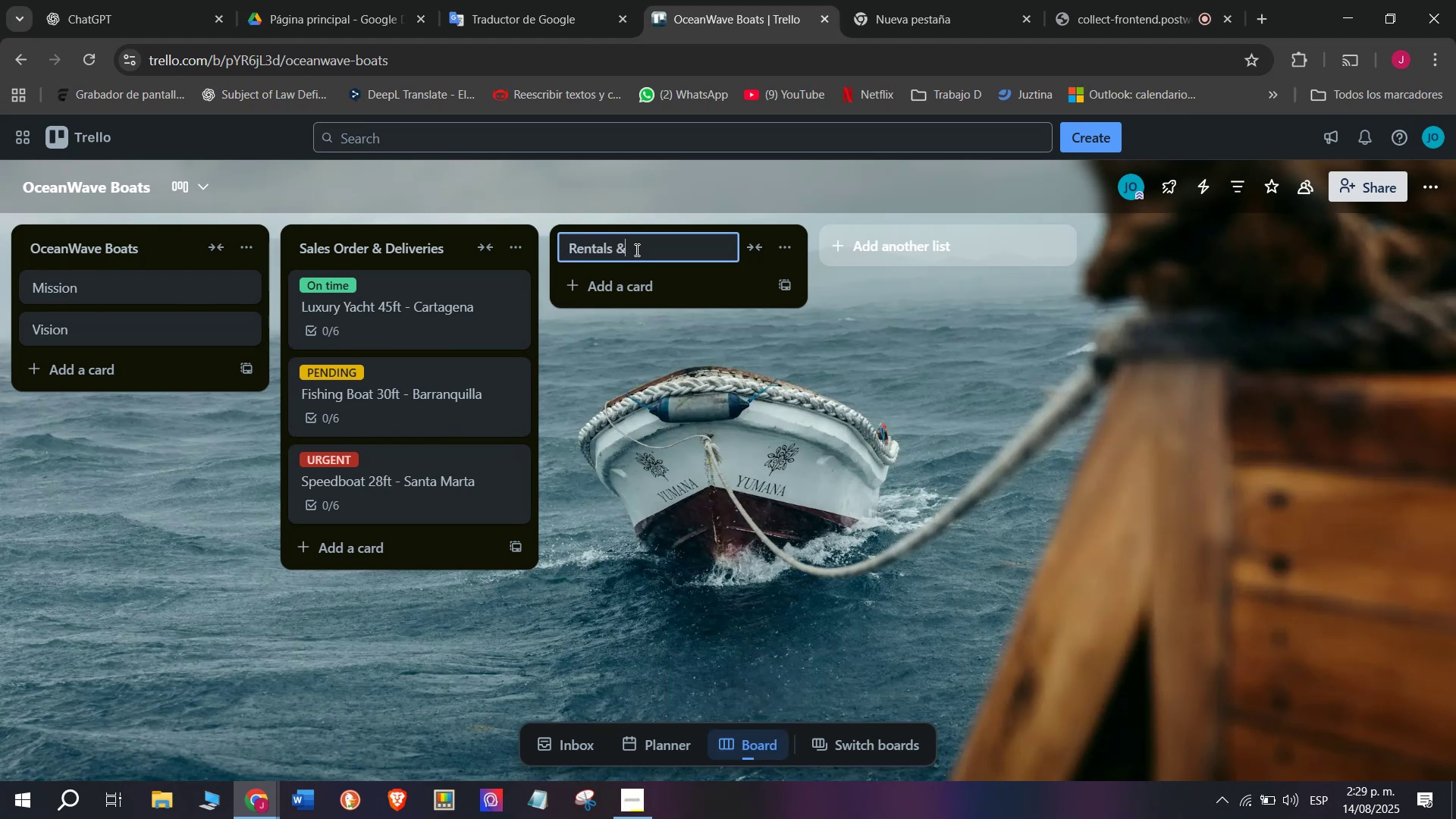 
type(^ Reser)
key(Backspace)
type(rvations)
 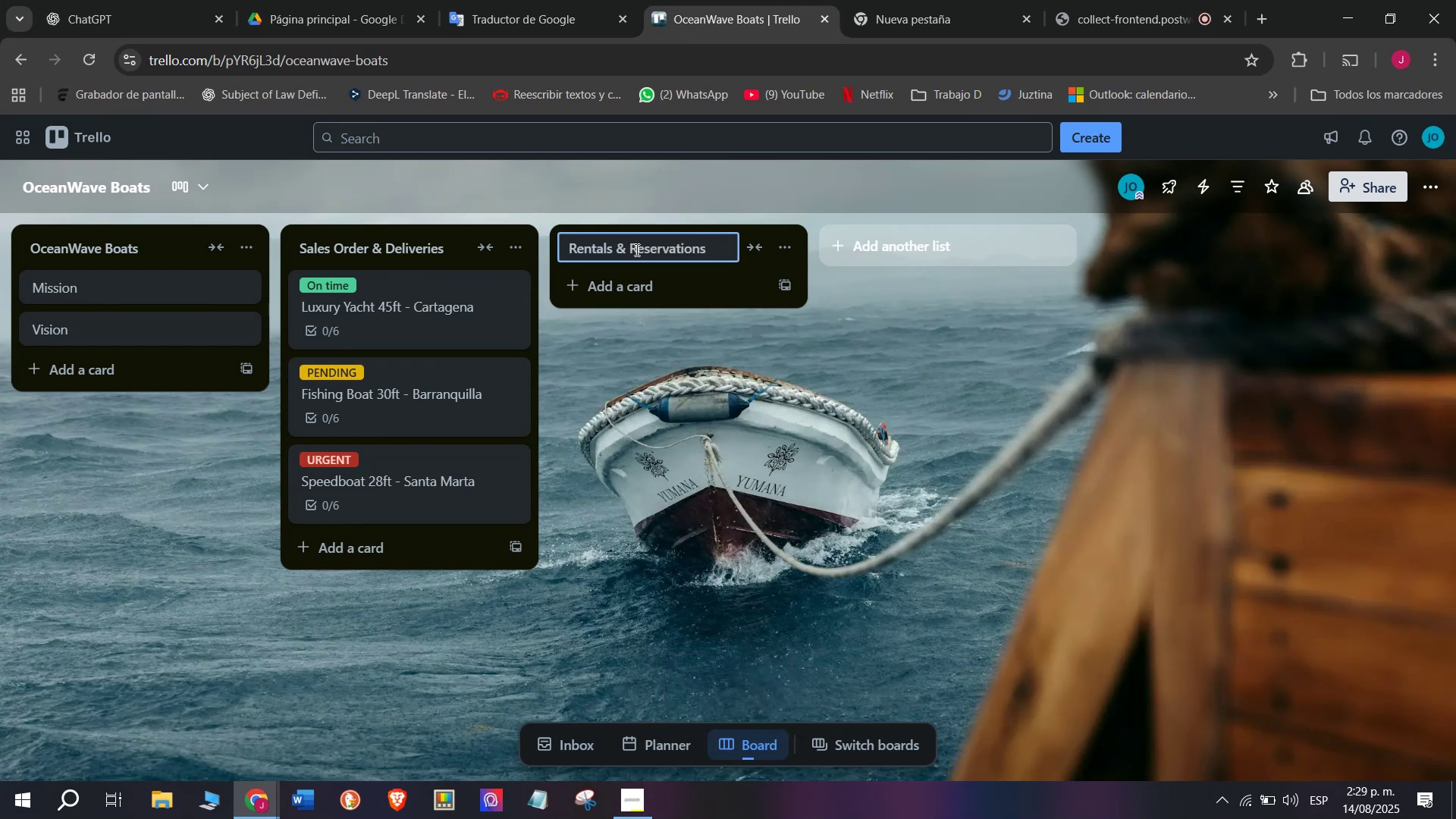 
key(Enter)
 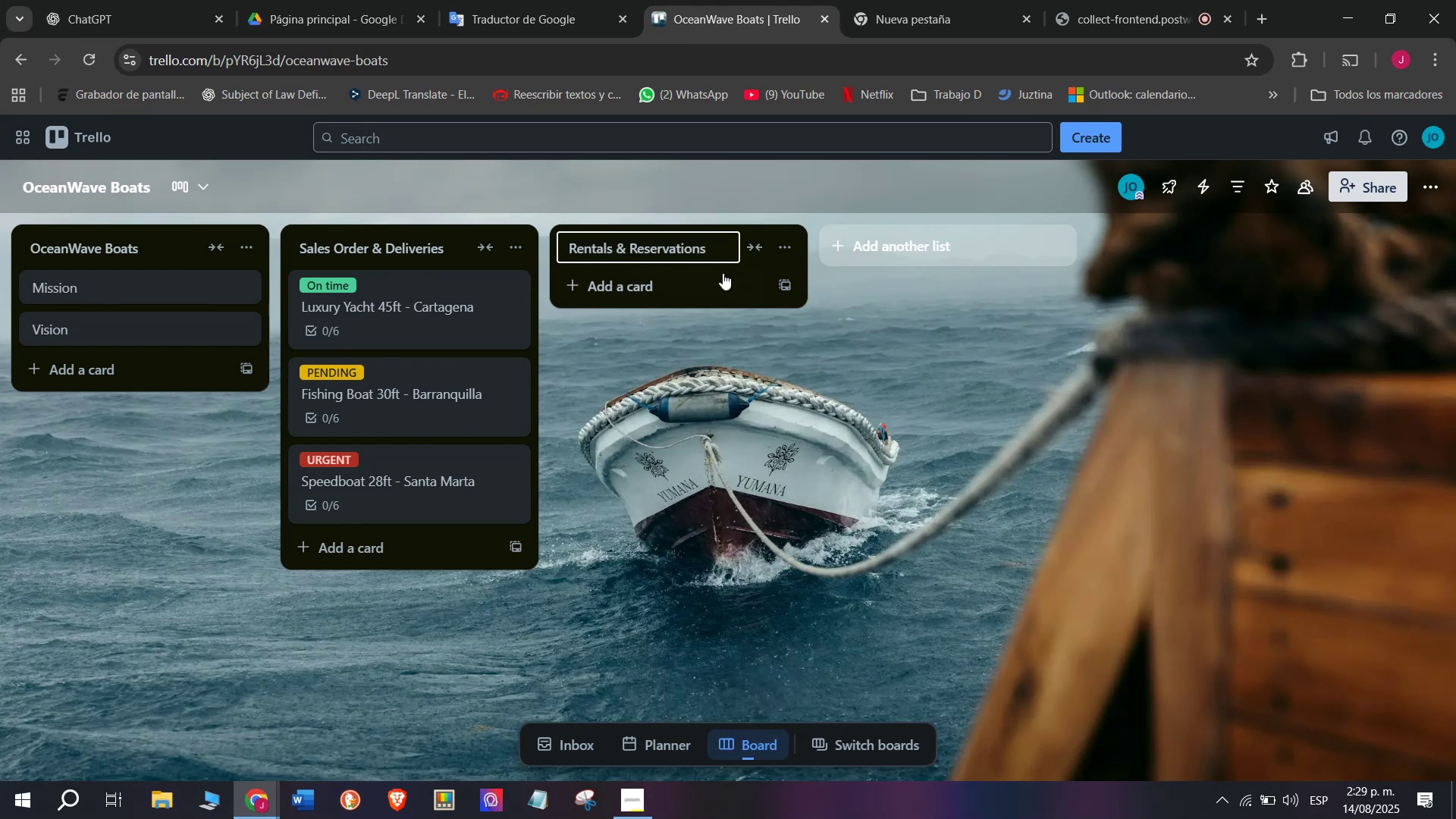 
left_click([689, 284])
 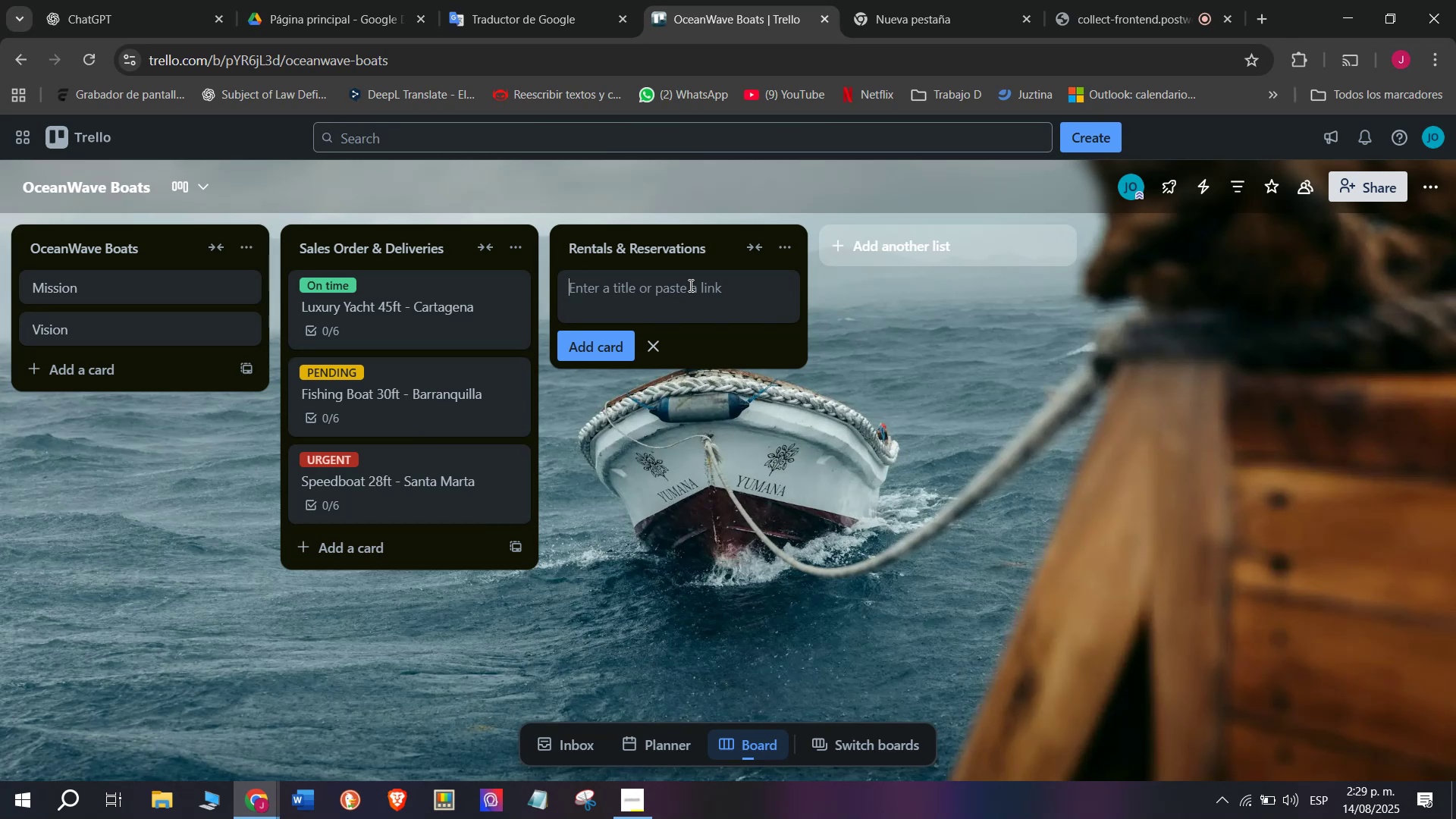 
type(Full-day Yacht Rental)
 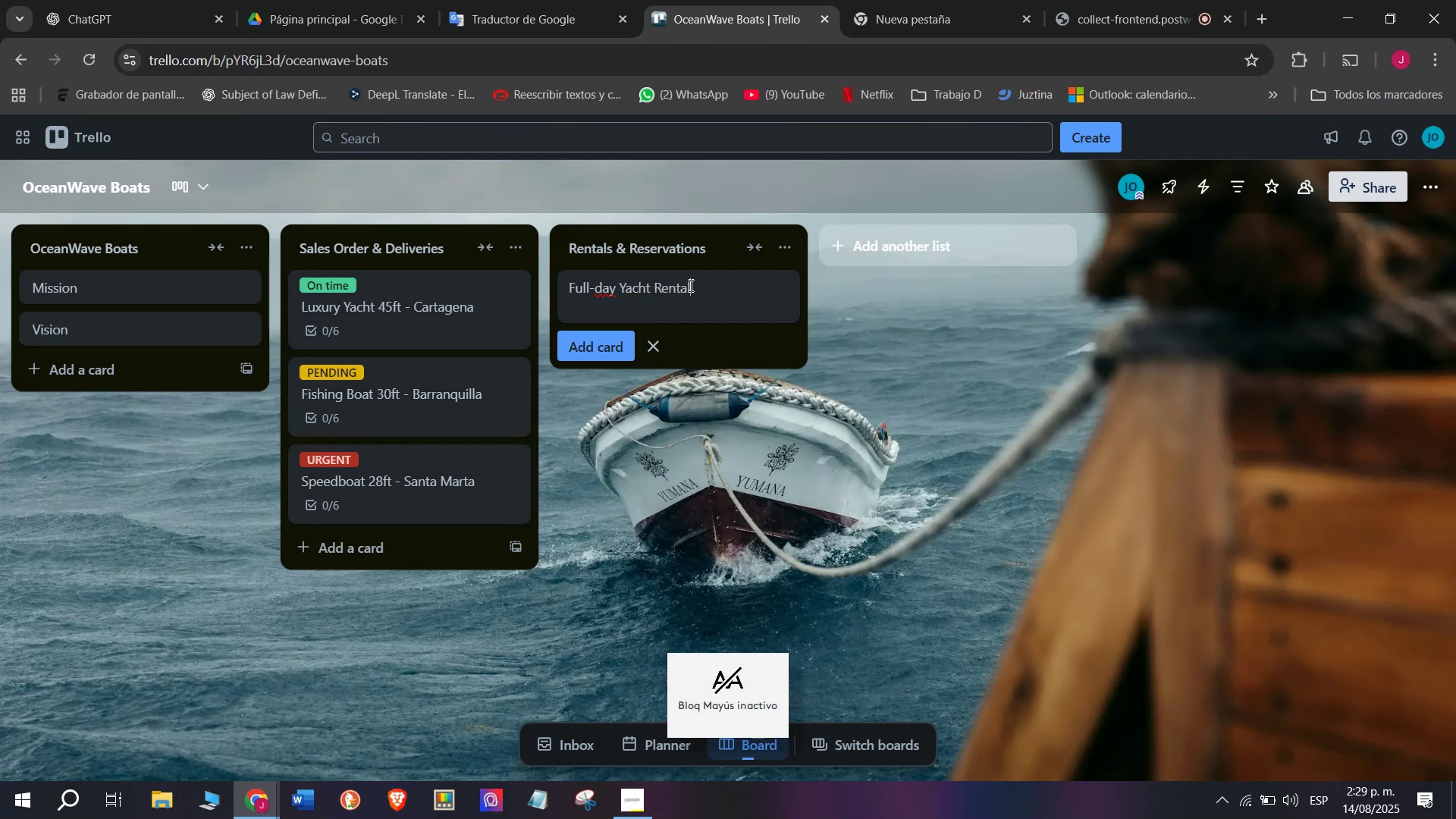 
key(Enter)
 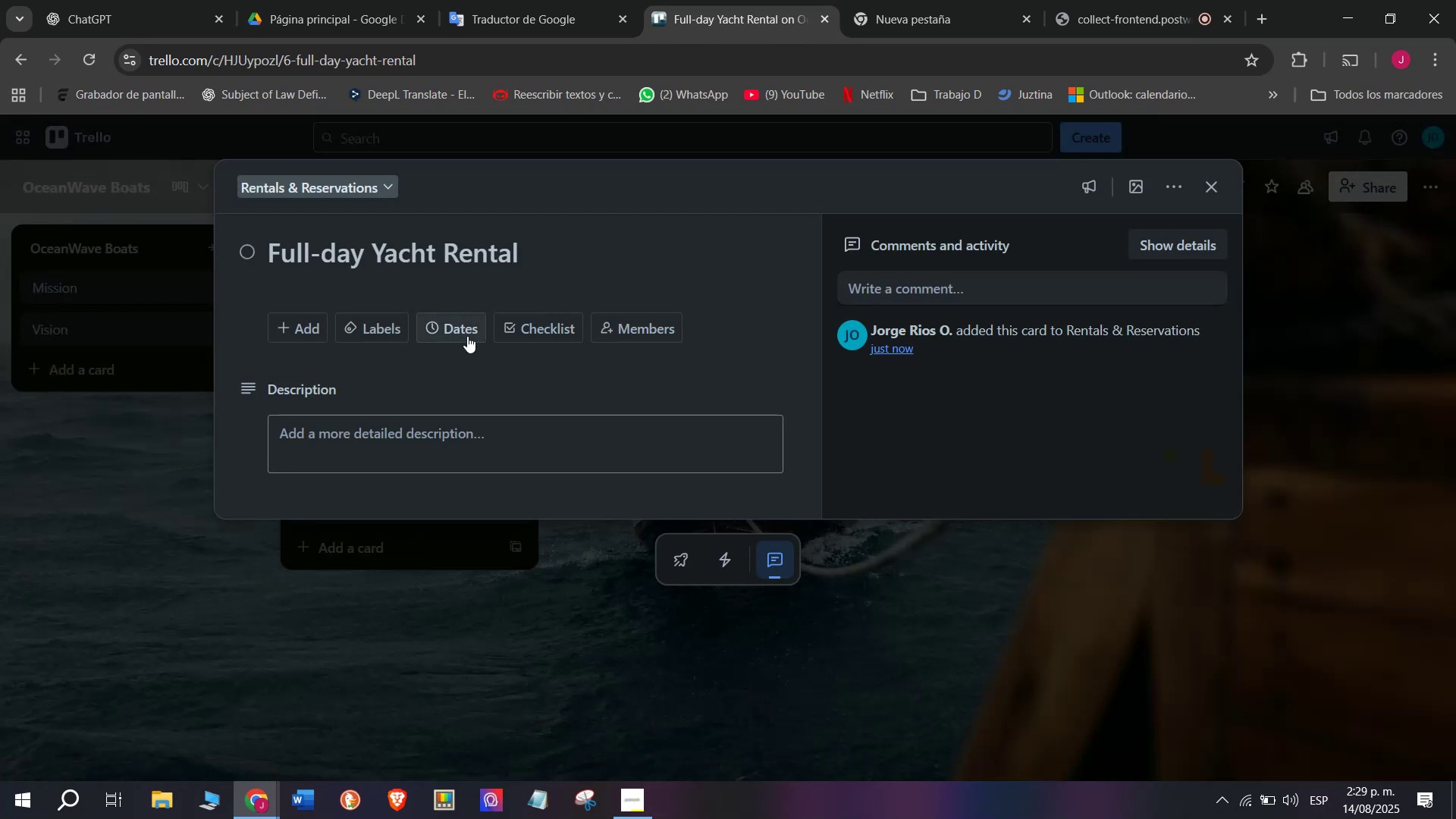 
left_click([536, 343])
 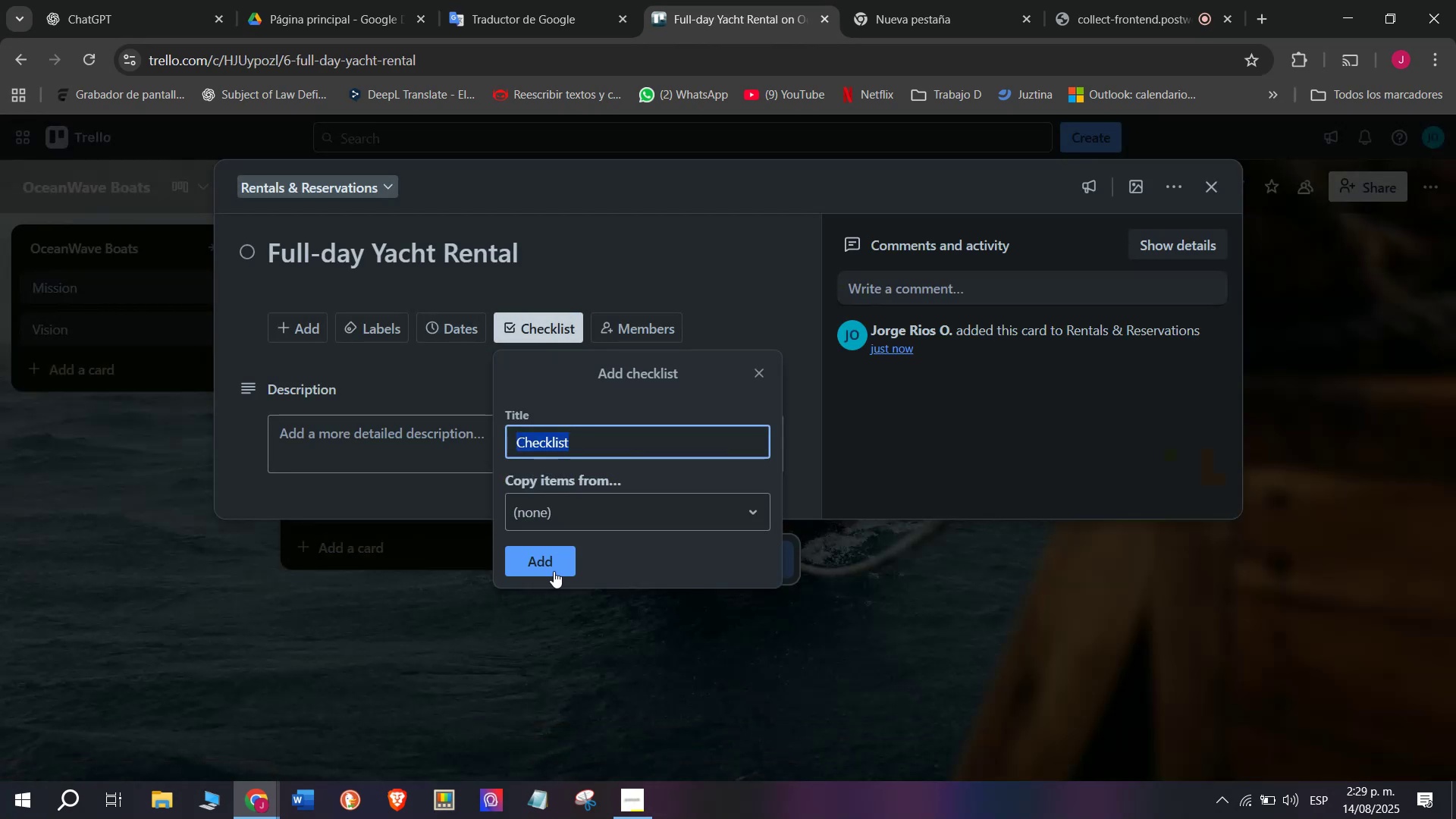 
left_click([555, 568])
 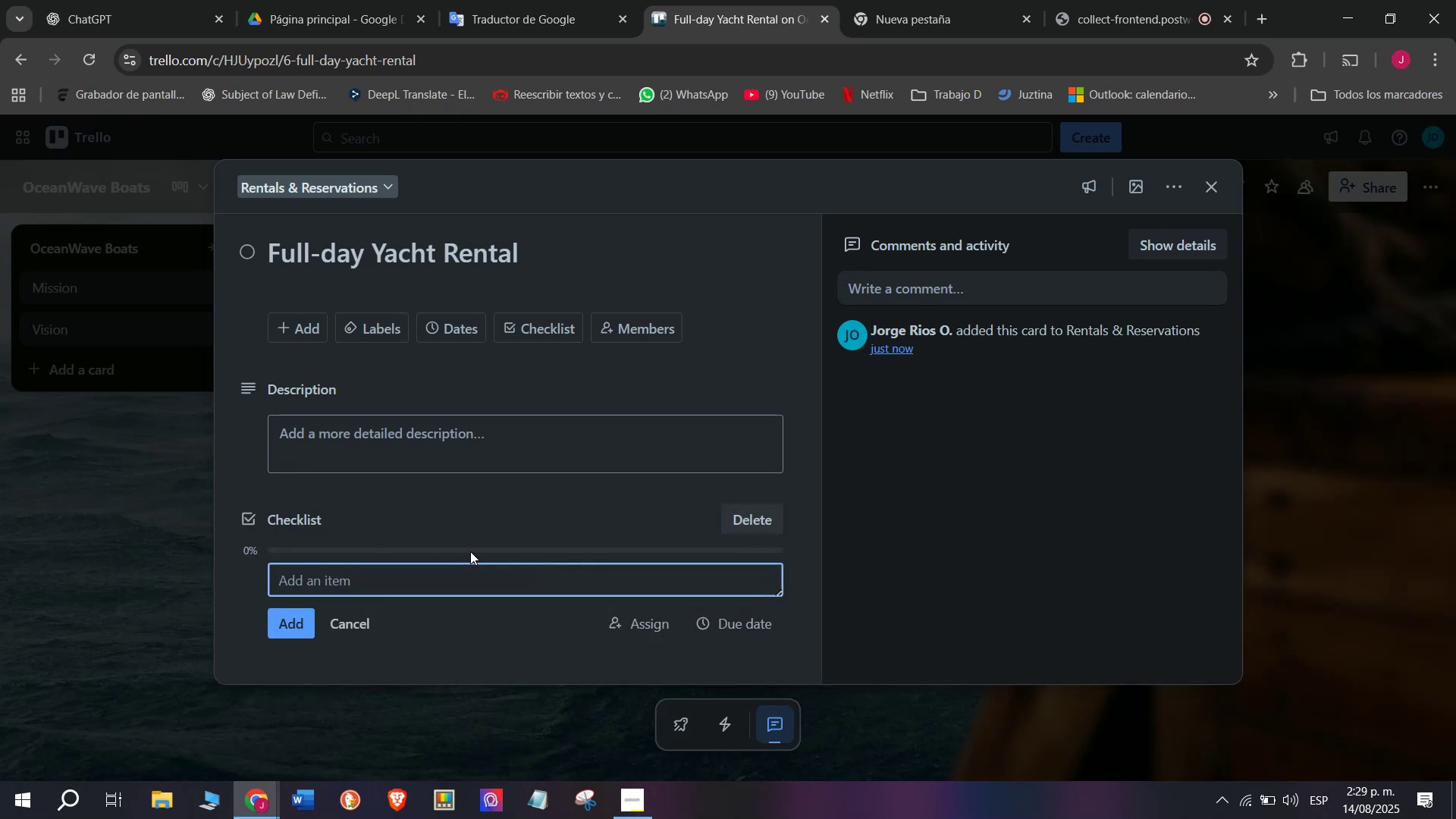 
type(Confirm booking details)
 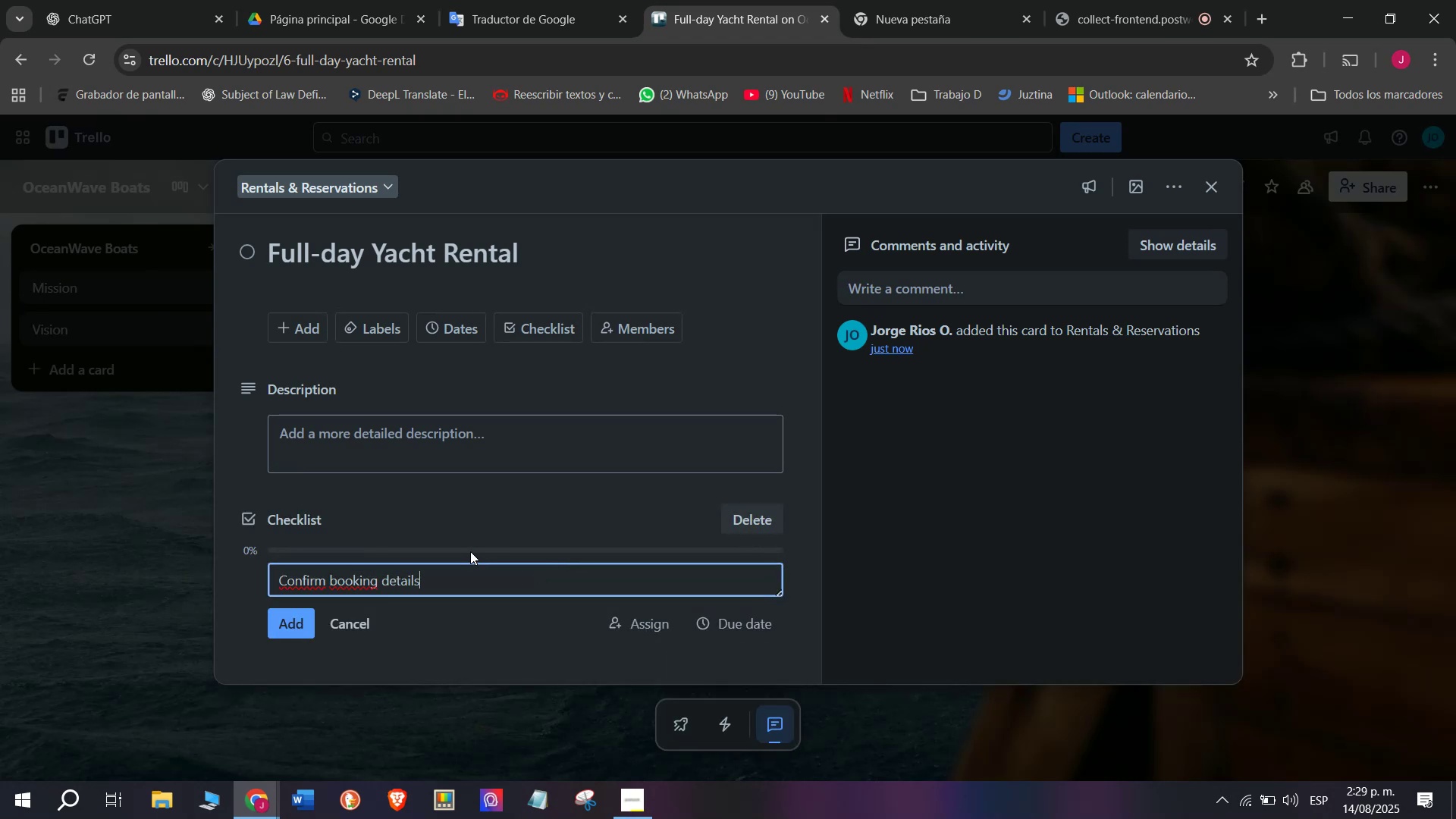 
key(Enter)
 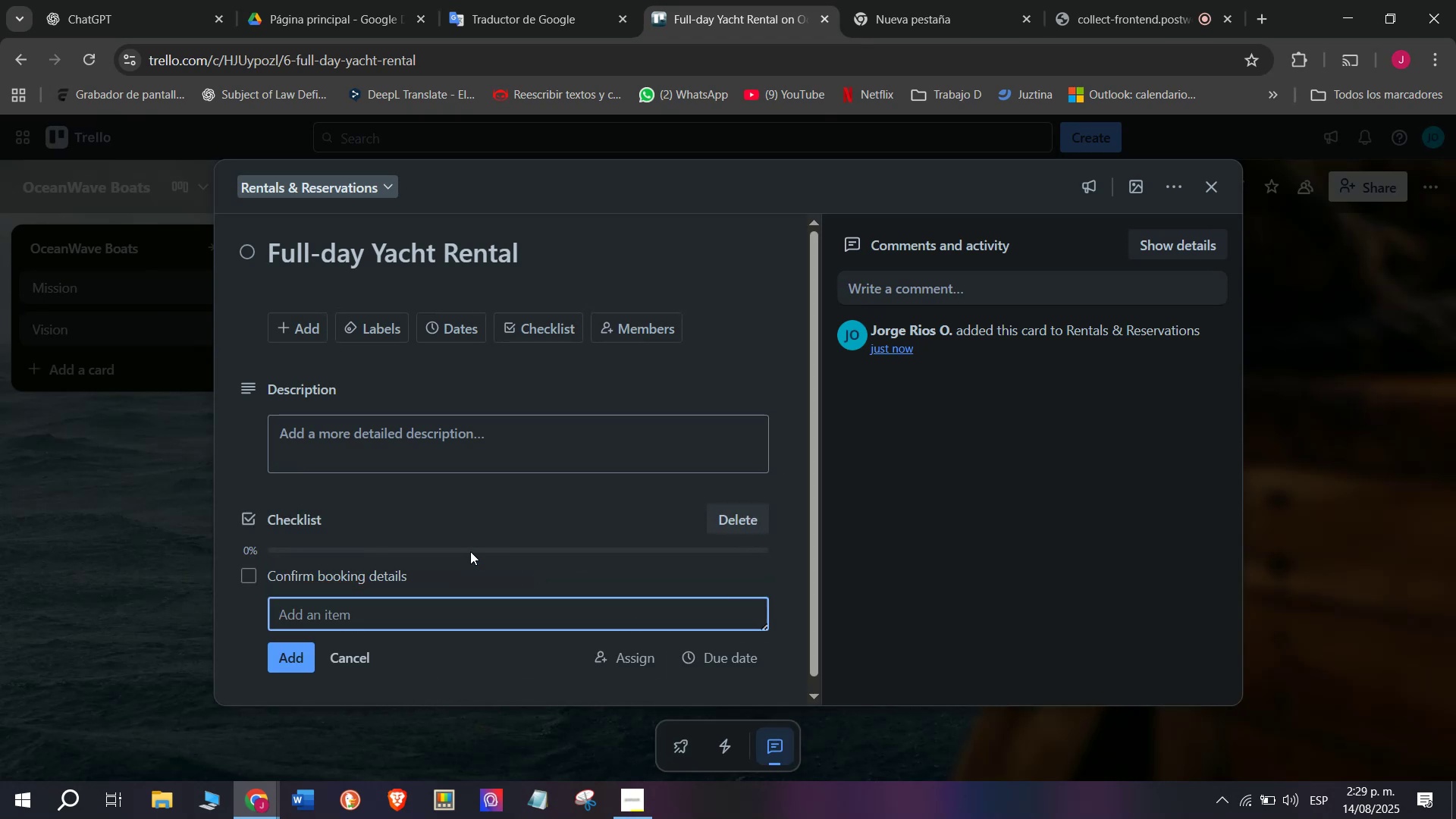 
type(Inse)
key(Backspace)
key(Backspace)
type(spection)
 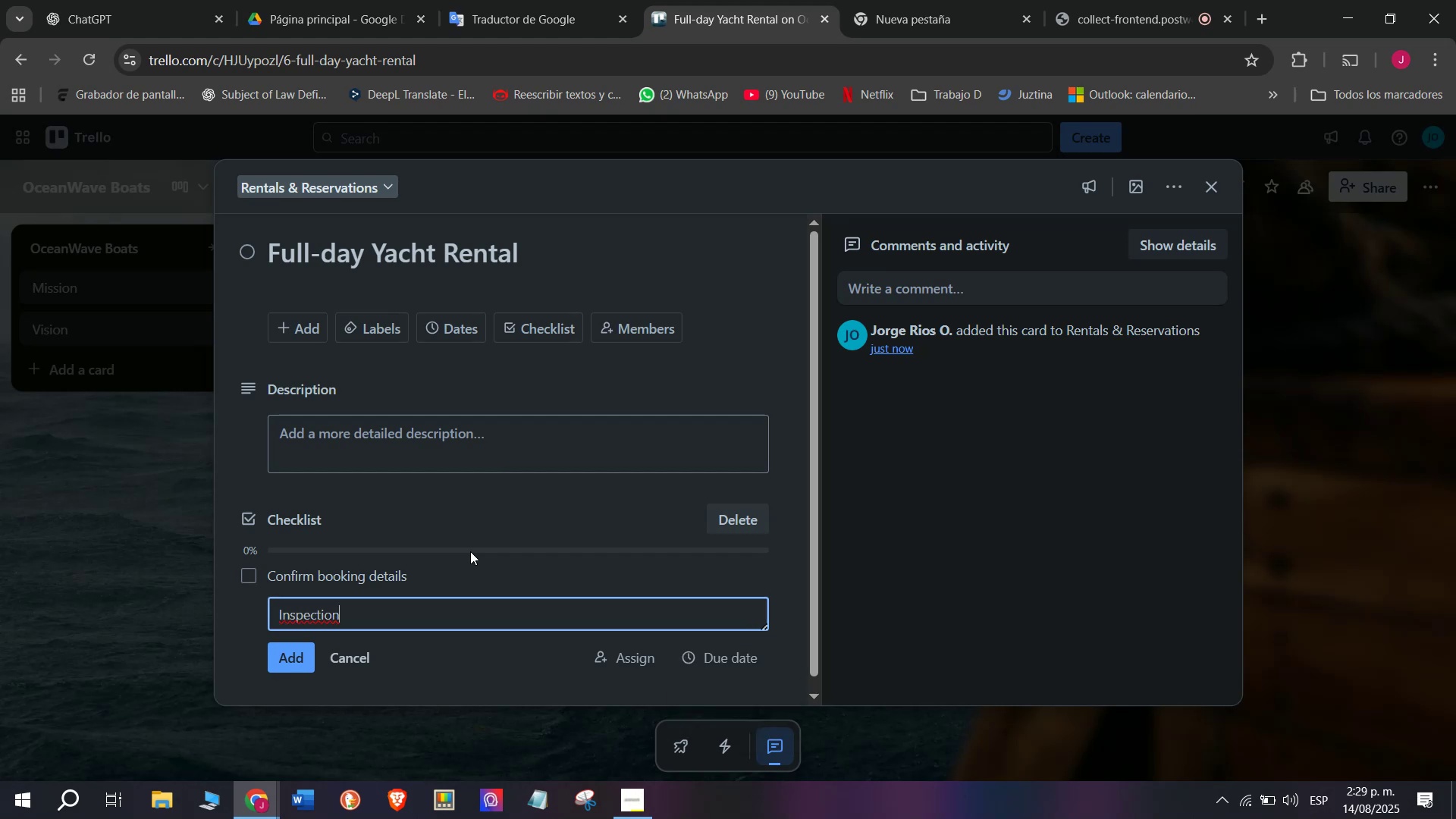 
key(Backspace)
key(Backspace)
key(Backspace)
key(Backspace)
type(t vessel)
 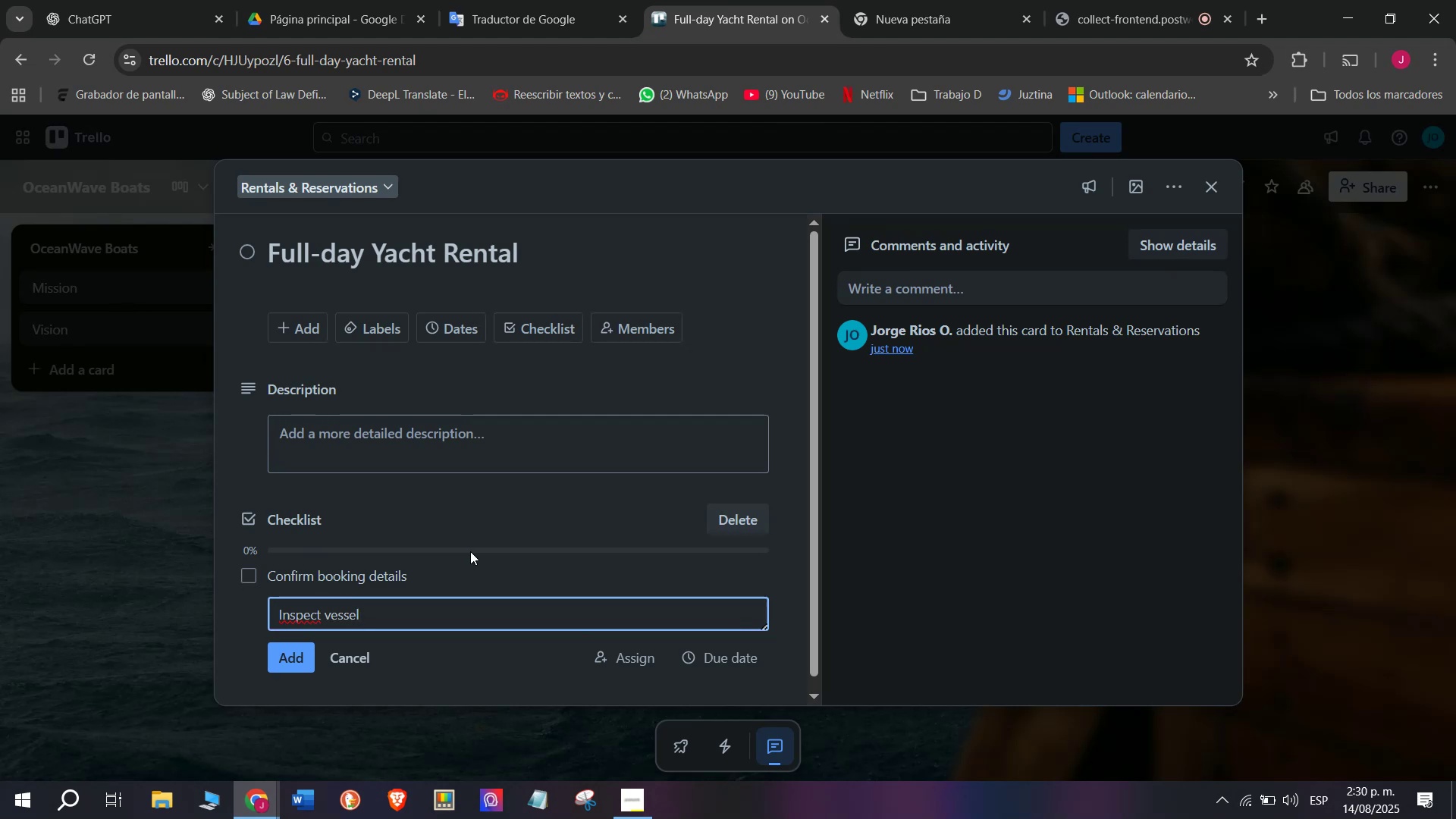 
key(Enter)
 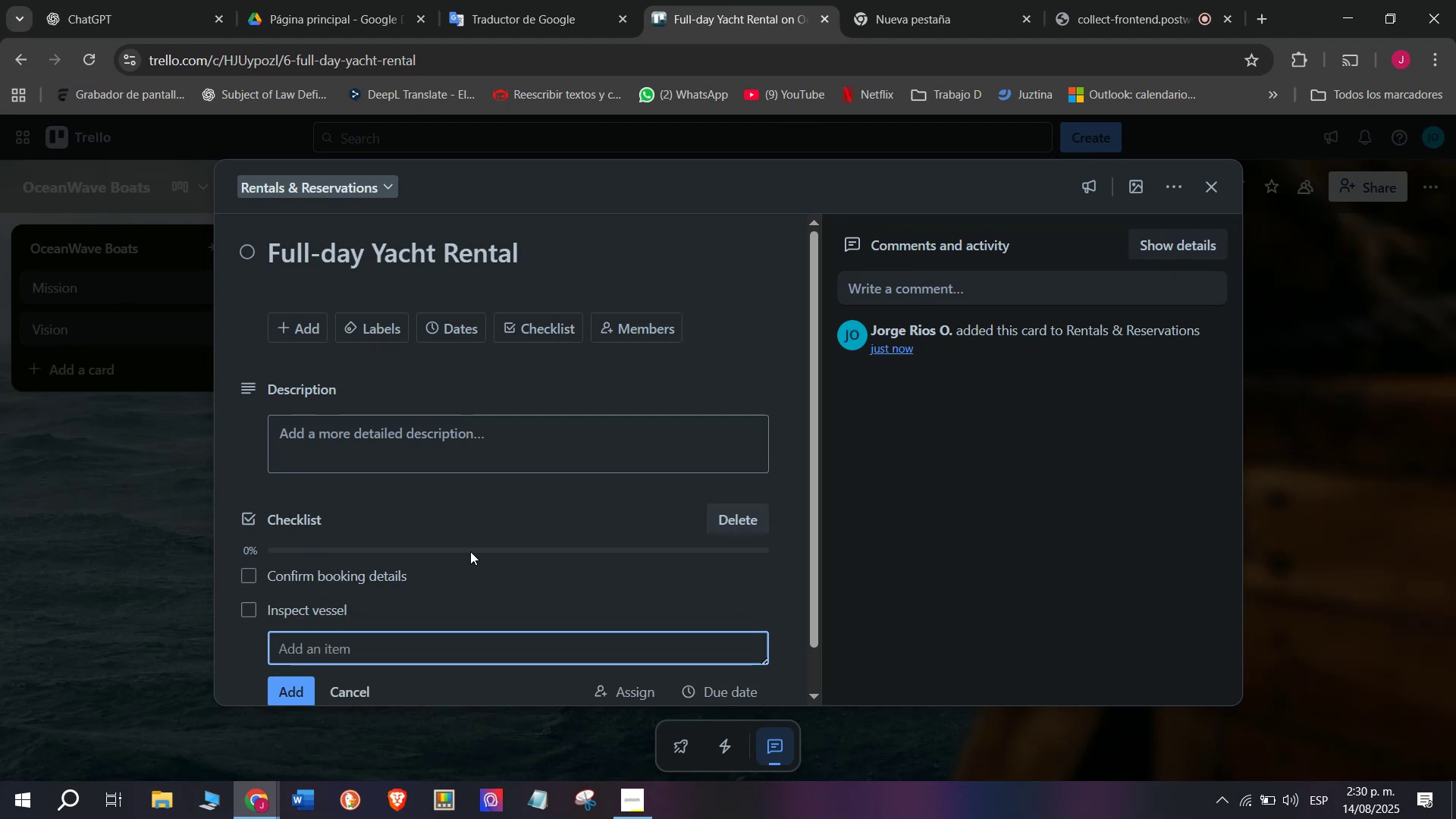 
type(Assign caption ^ crew )
 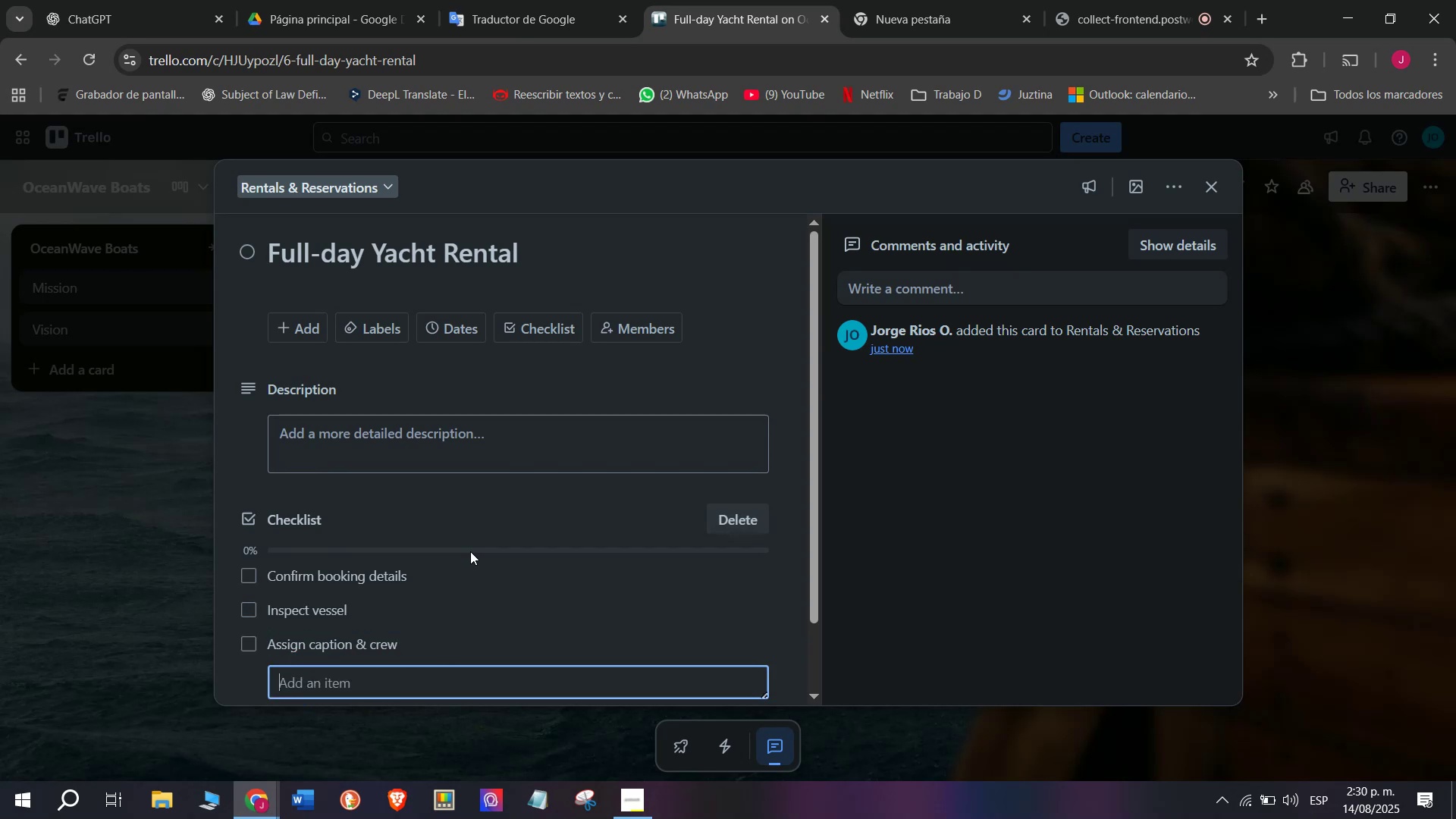 
 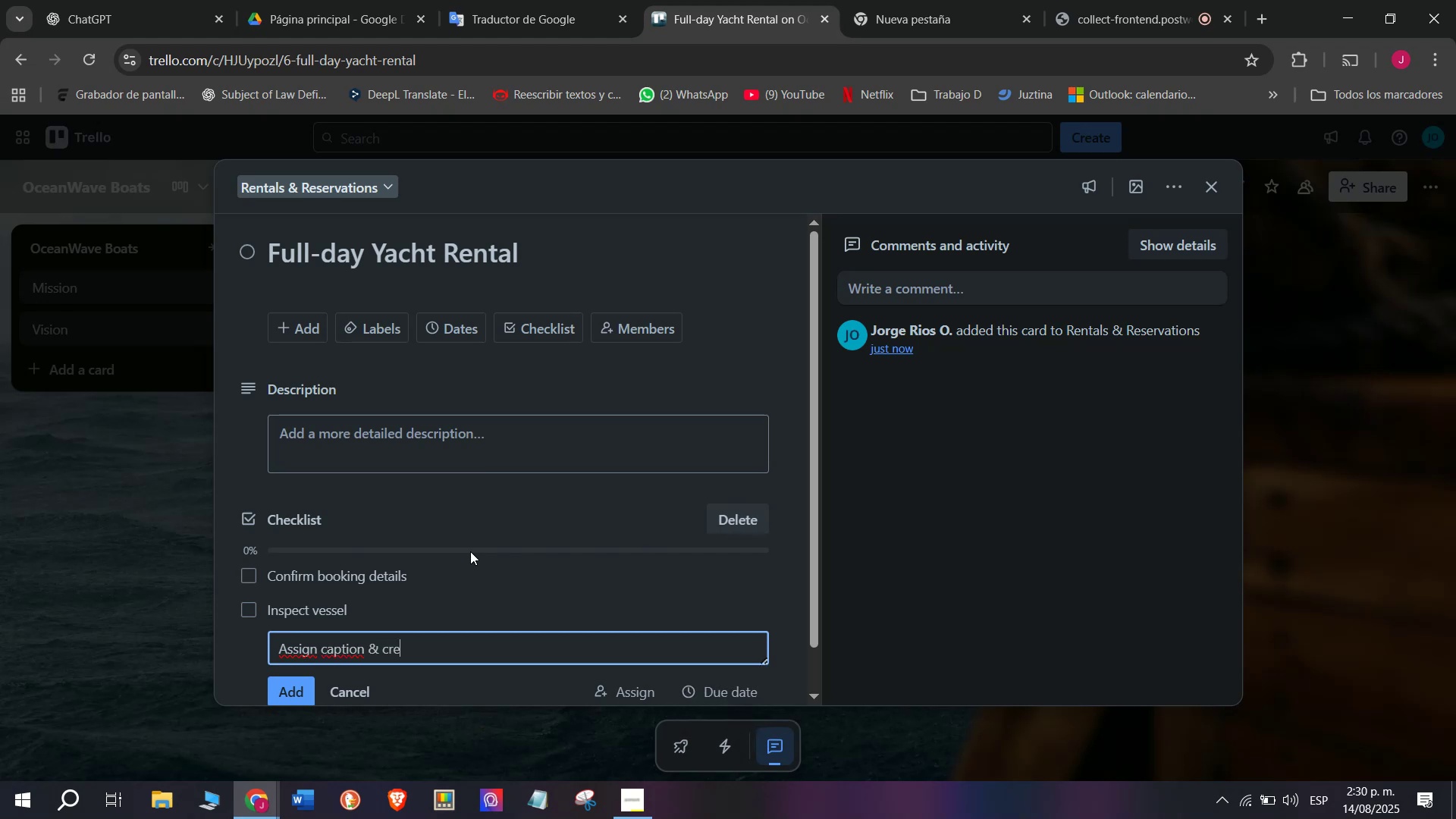 
key(Enter)
 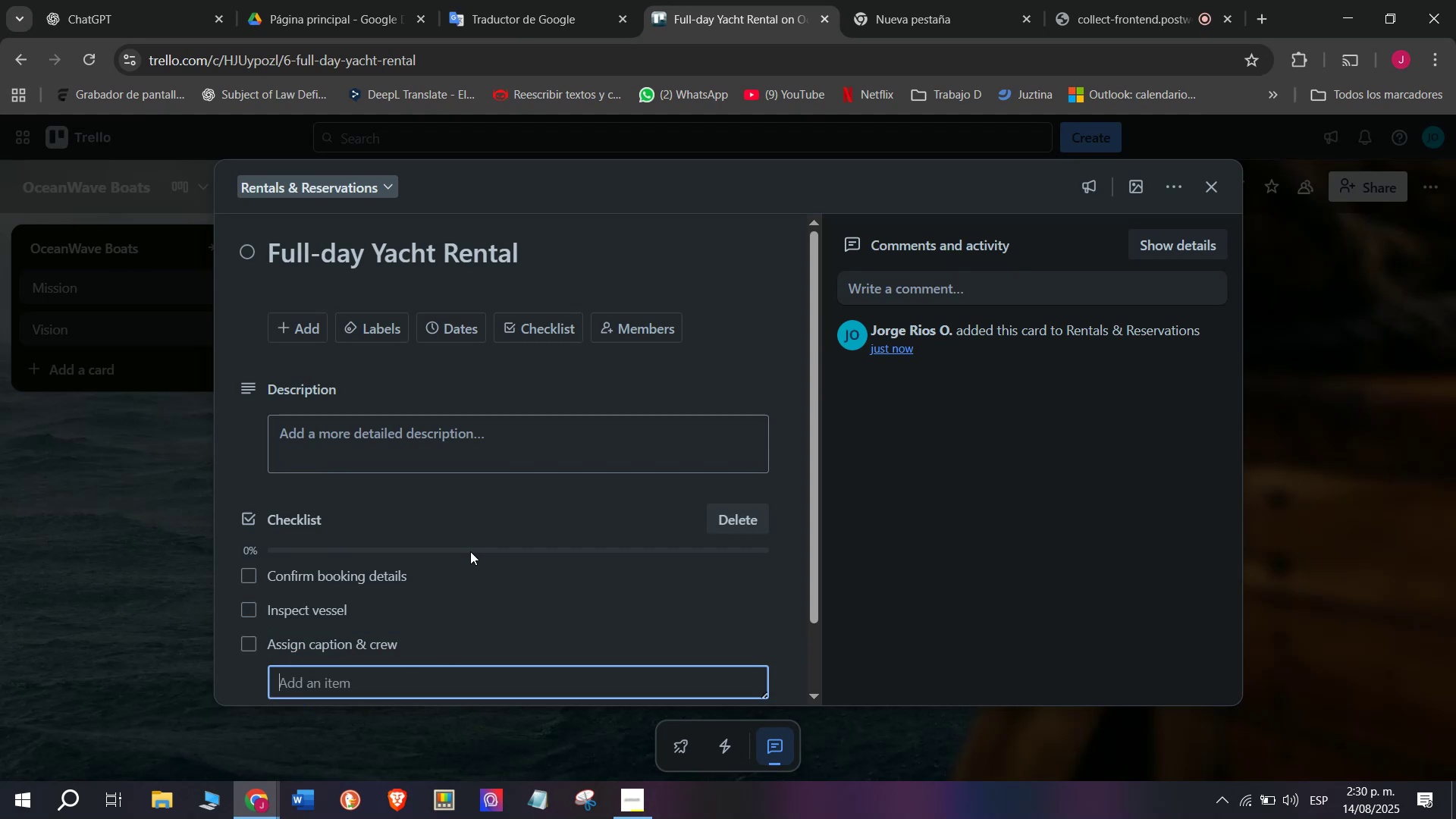 
type(Stock refreshments)
 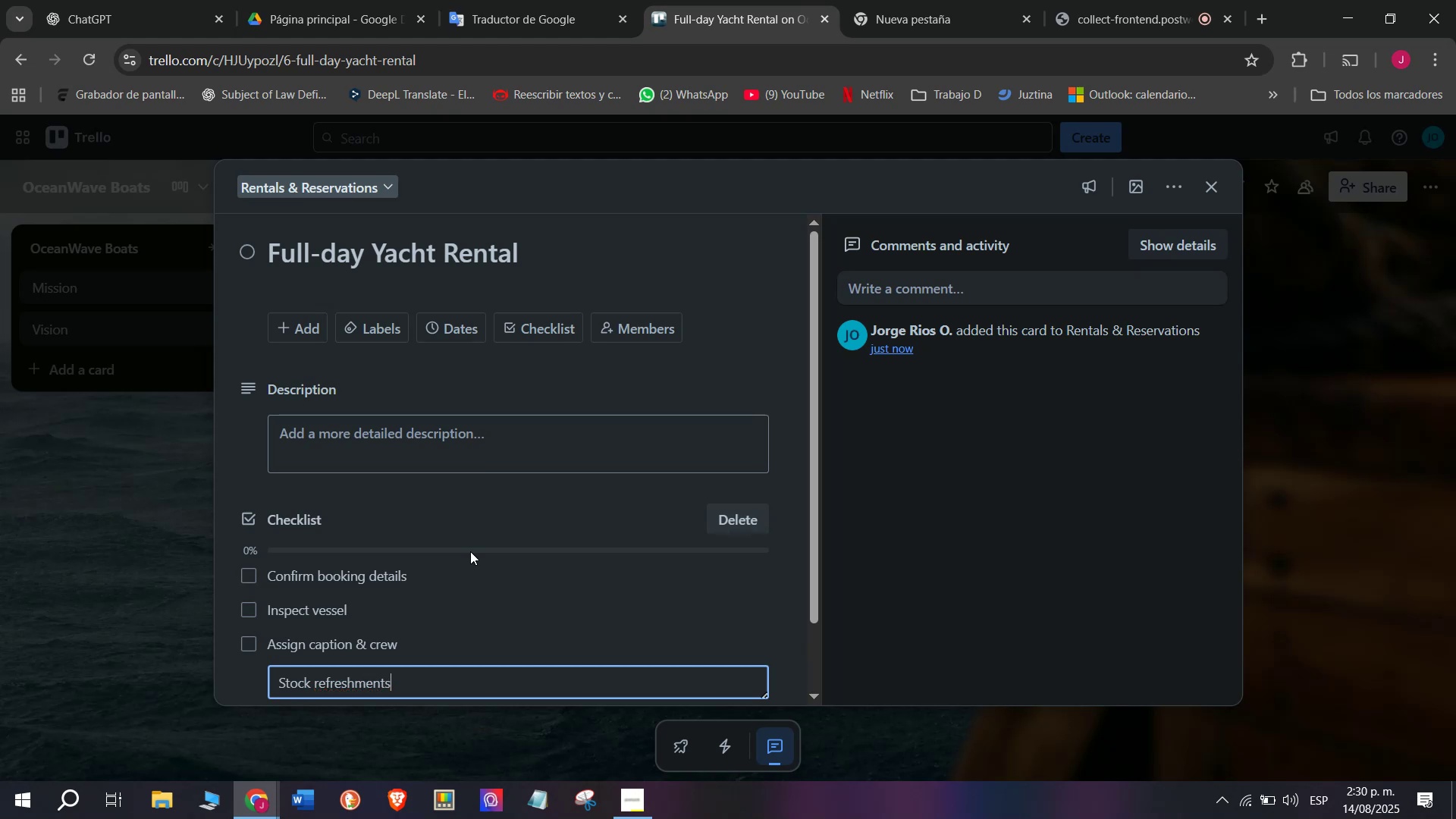 
key(Enter)
 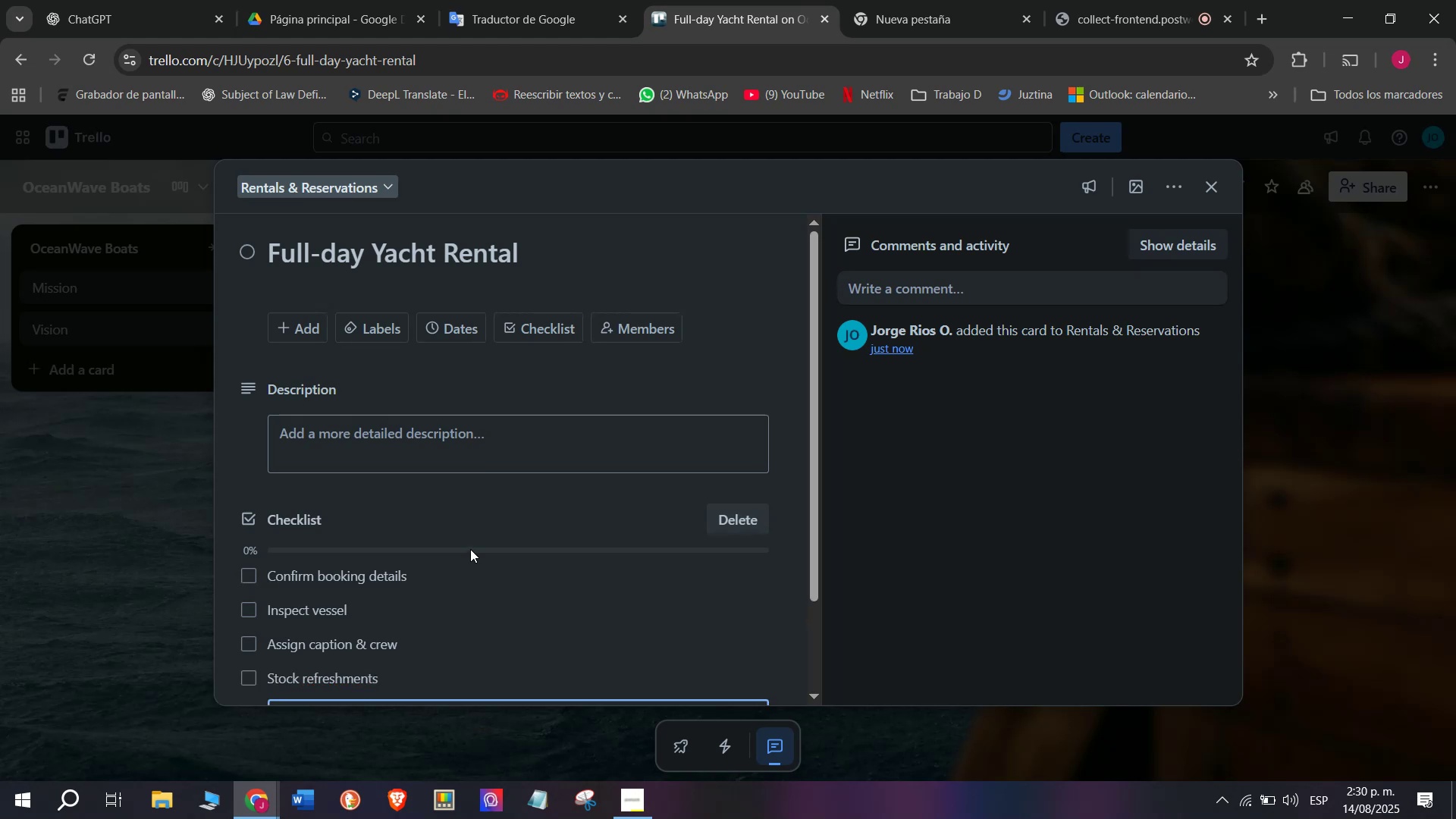 
scroll: coordinate [470, 549], scroll_direction: down, amount: 2.0
 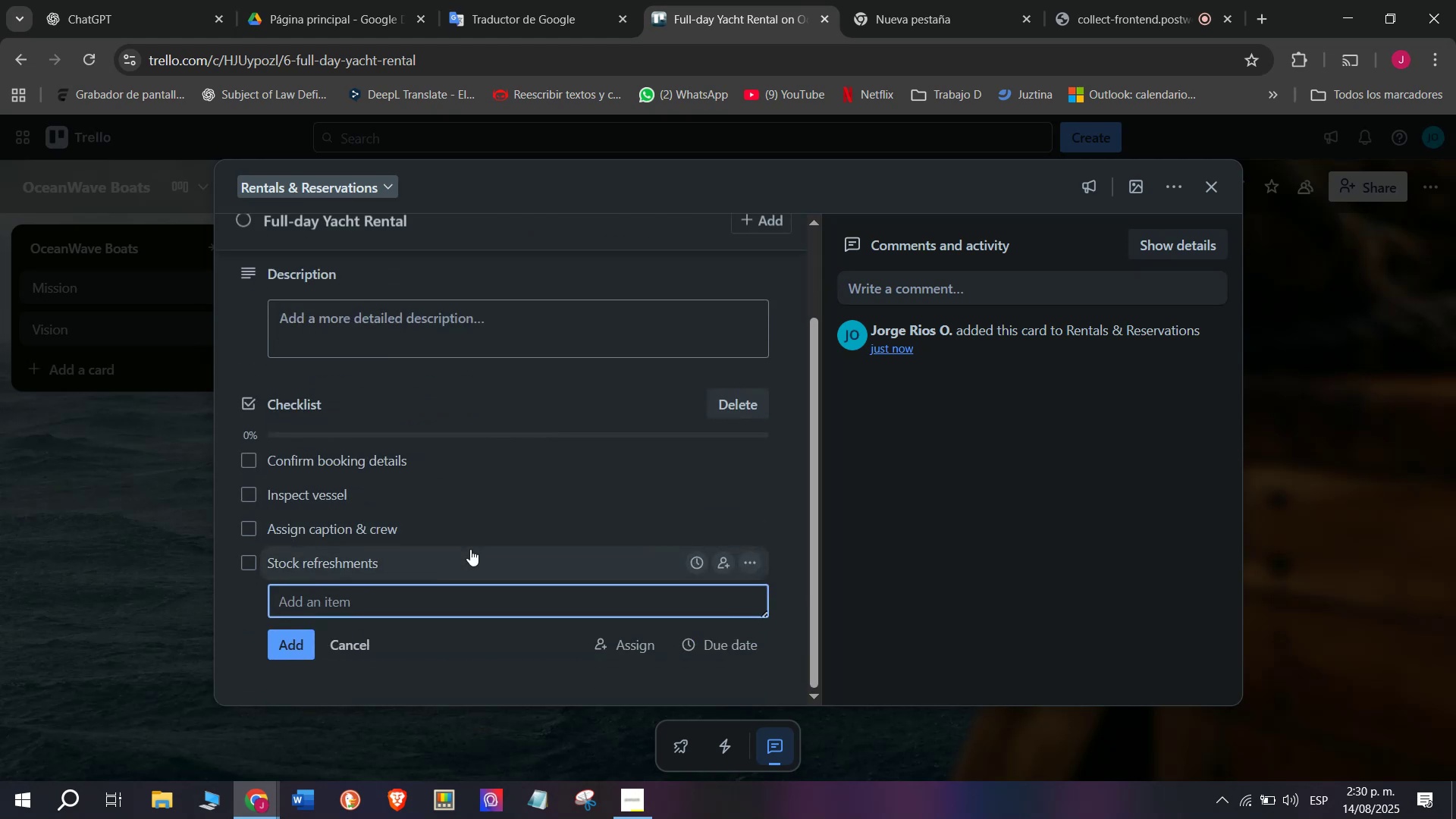 
type(Prepare safety briefing)
 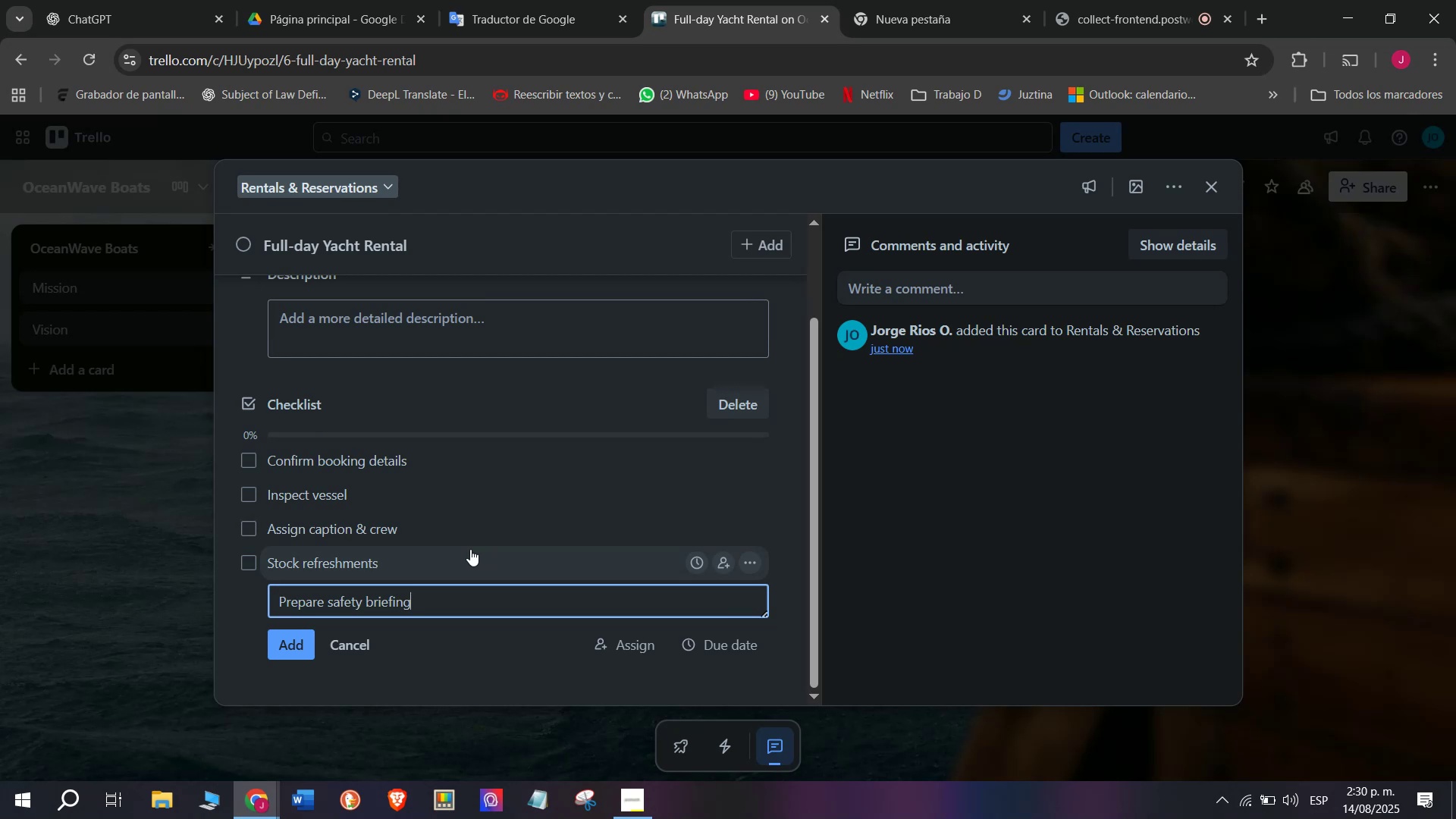 
key(Enter)
 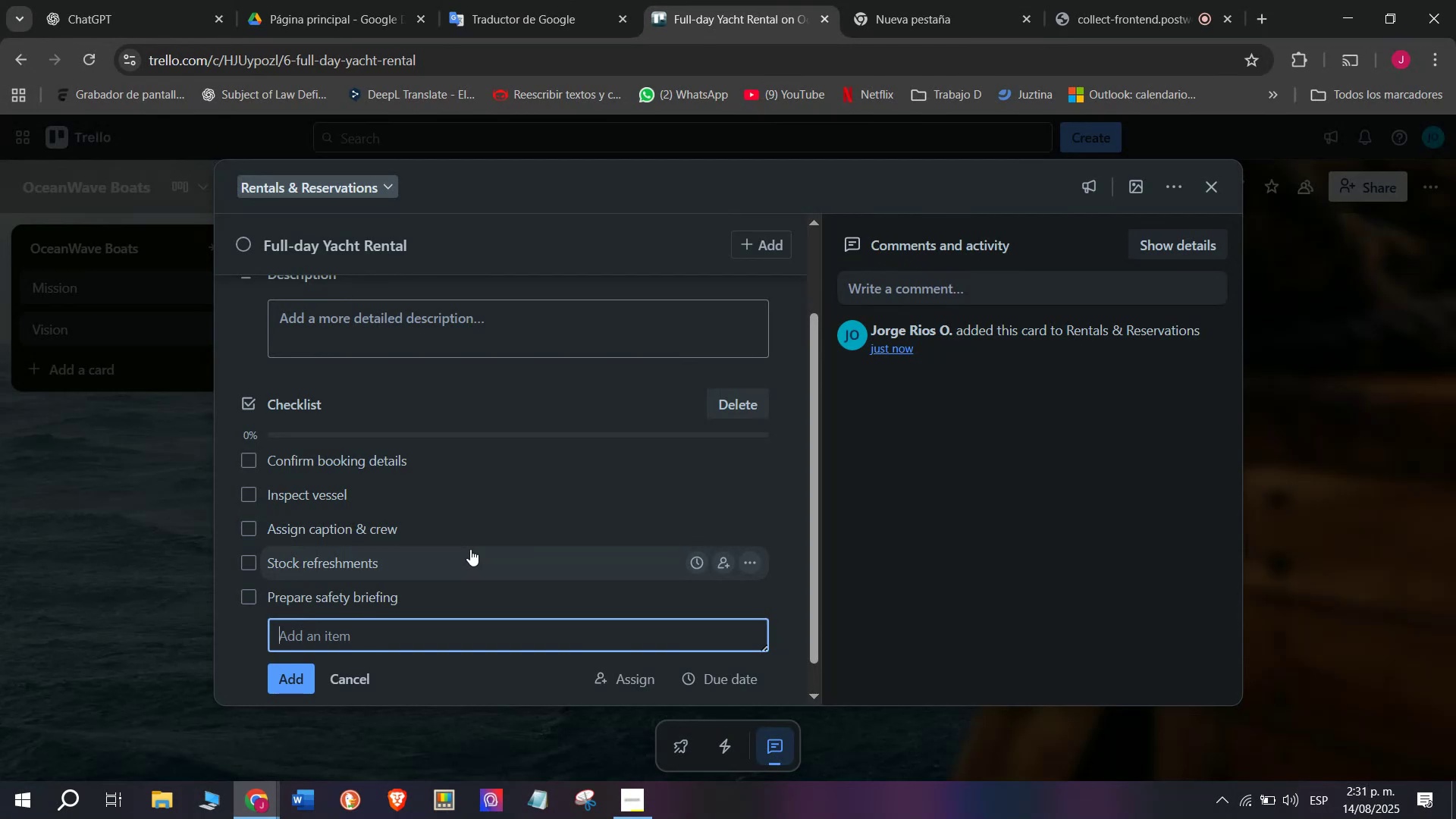 
wait(14.56)
 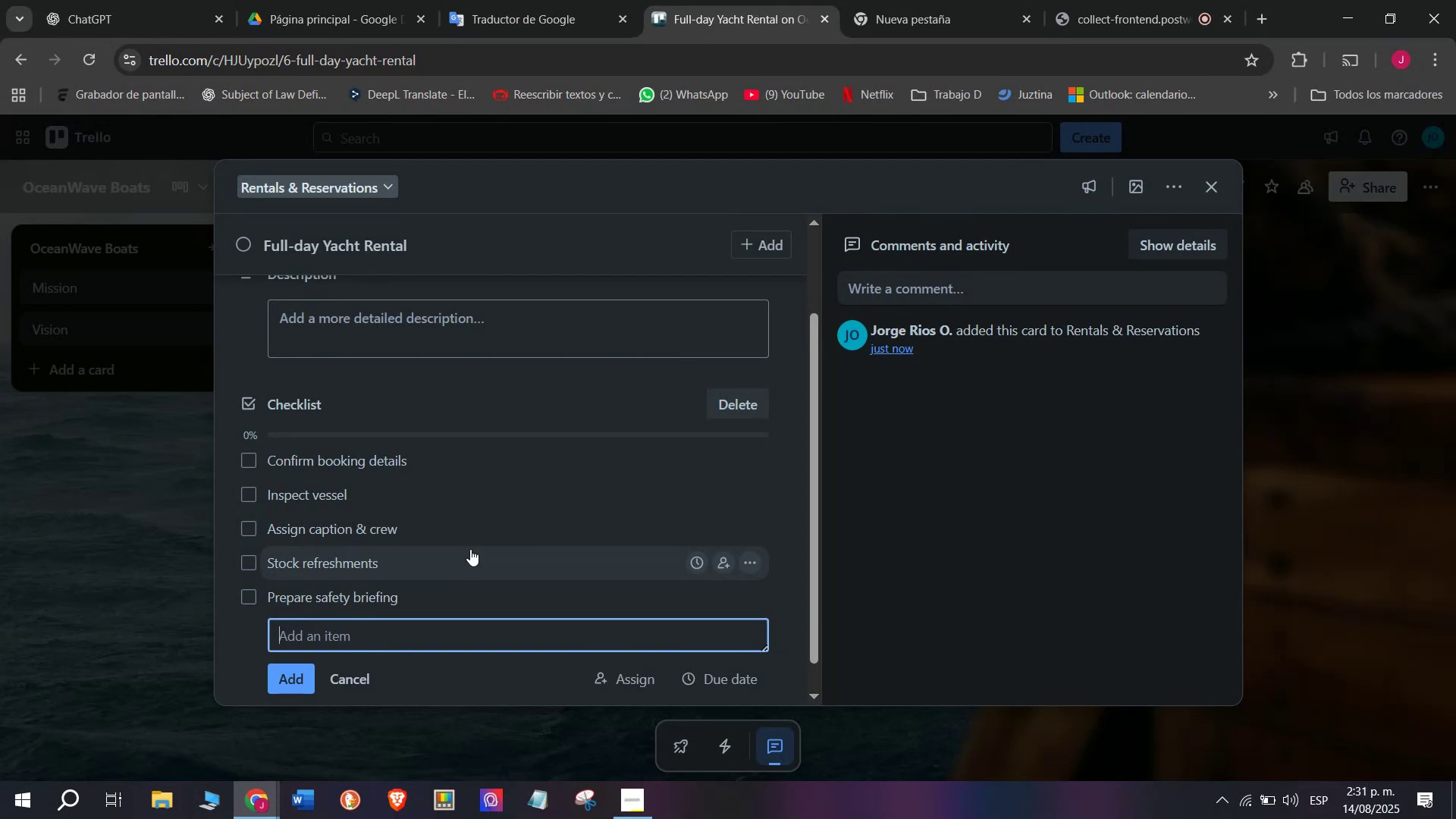 
type(Depart on time)
 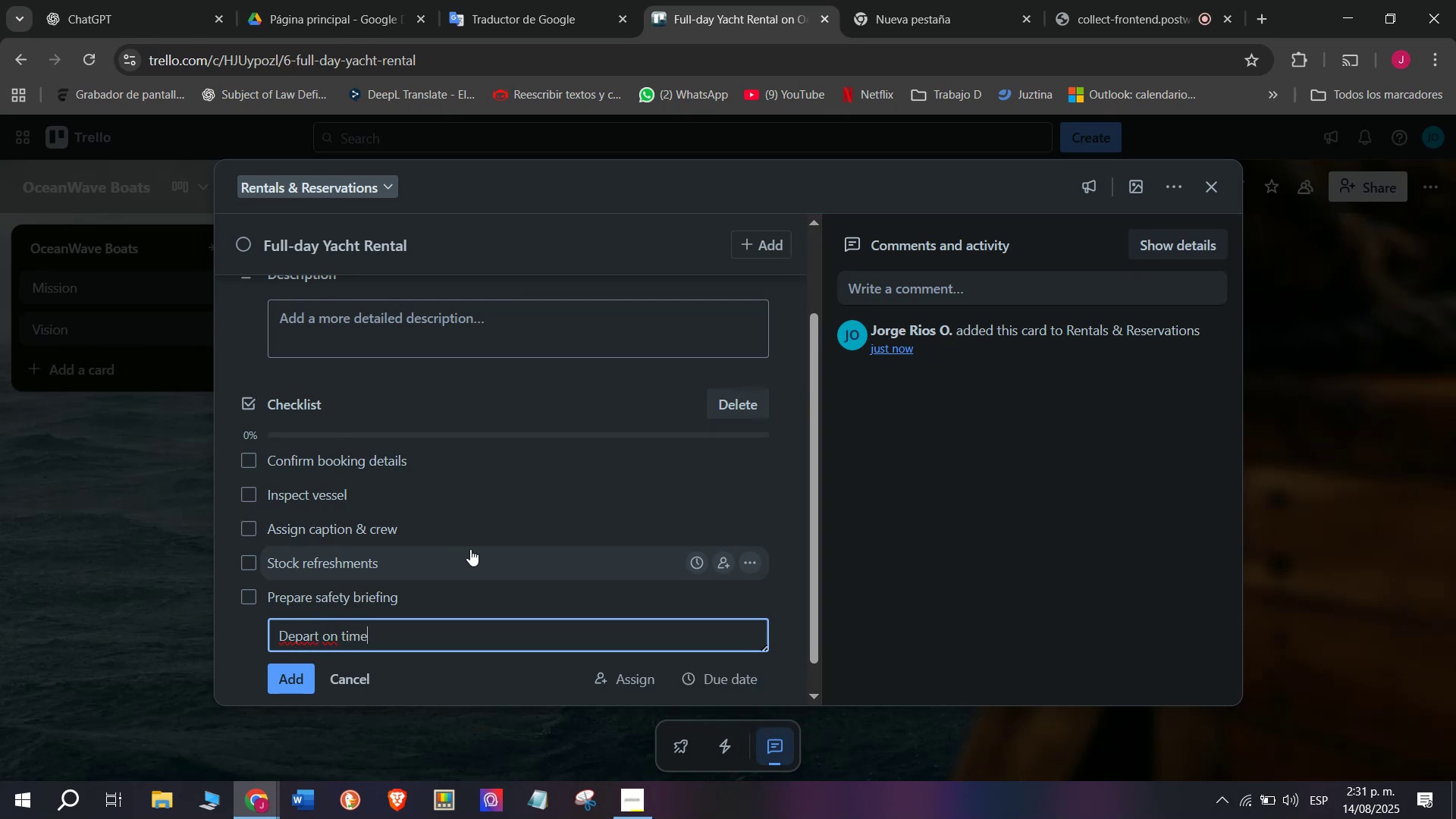 
key(Enter)
 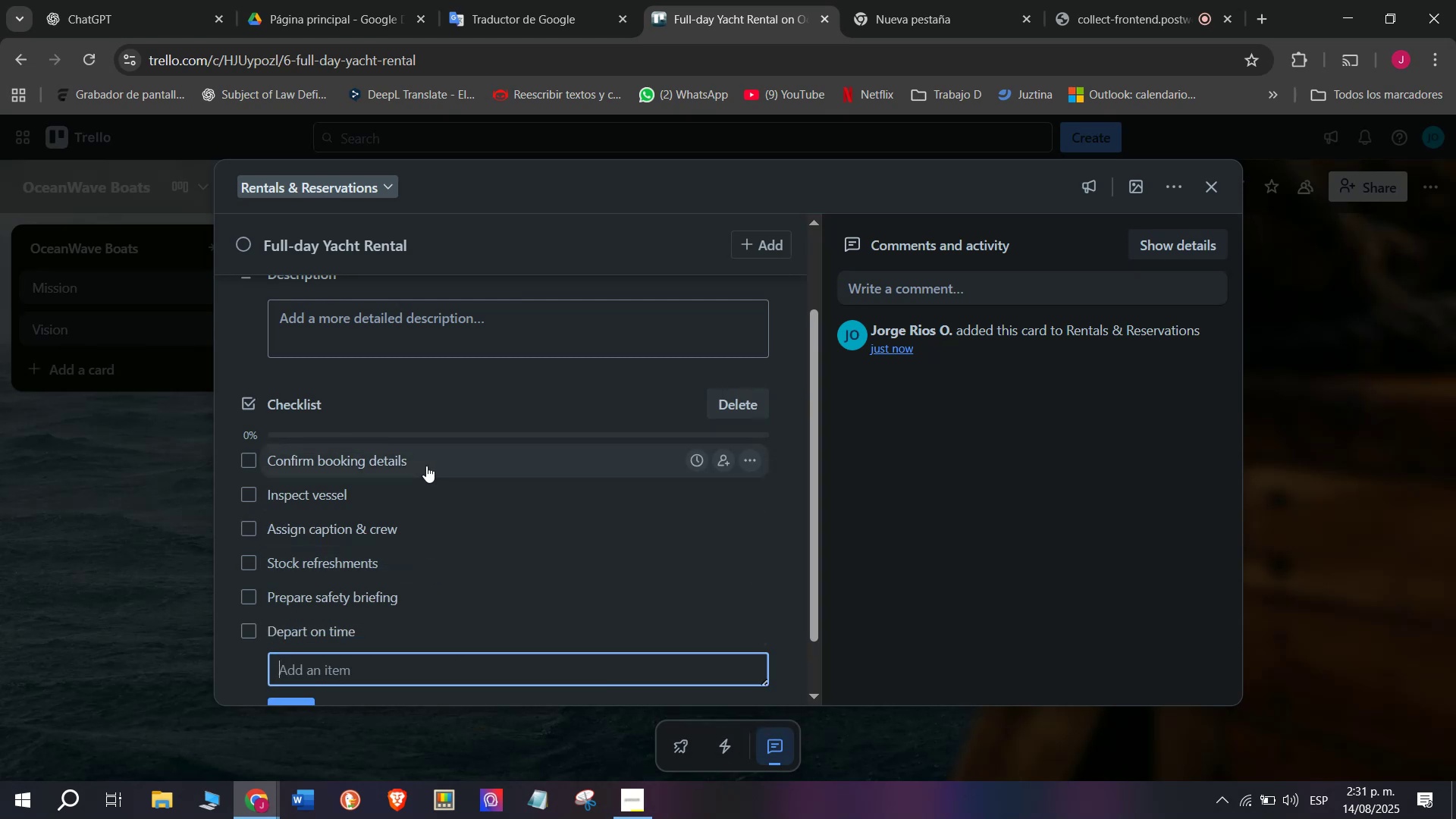 
scroll: coordinate [526, 401], scroll_direction: up, amount: 3.0
 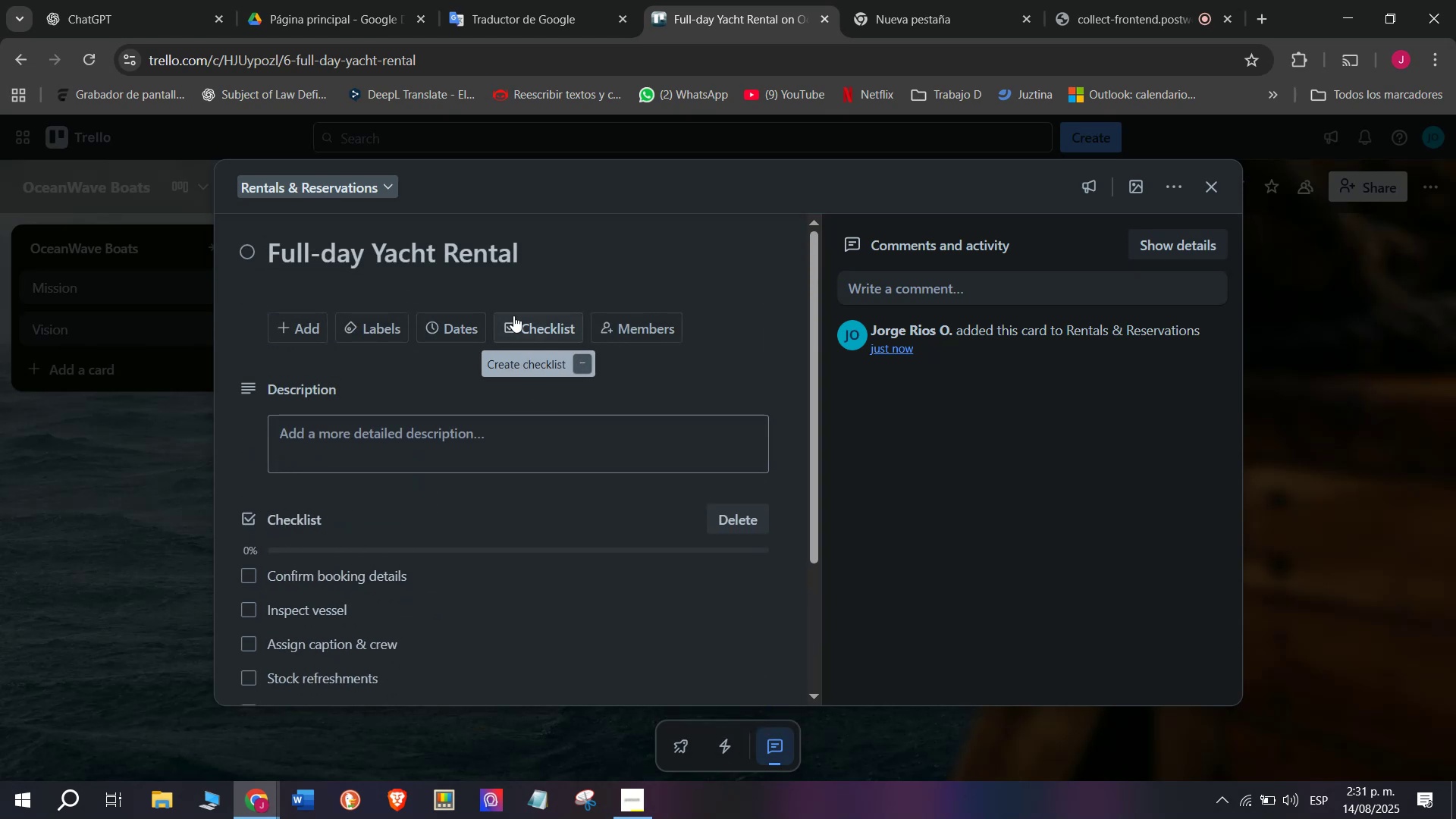 
left_click([513, 315])
 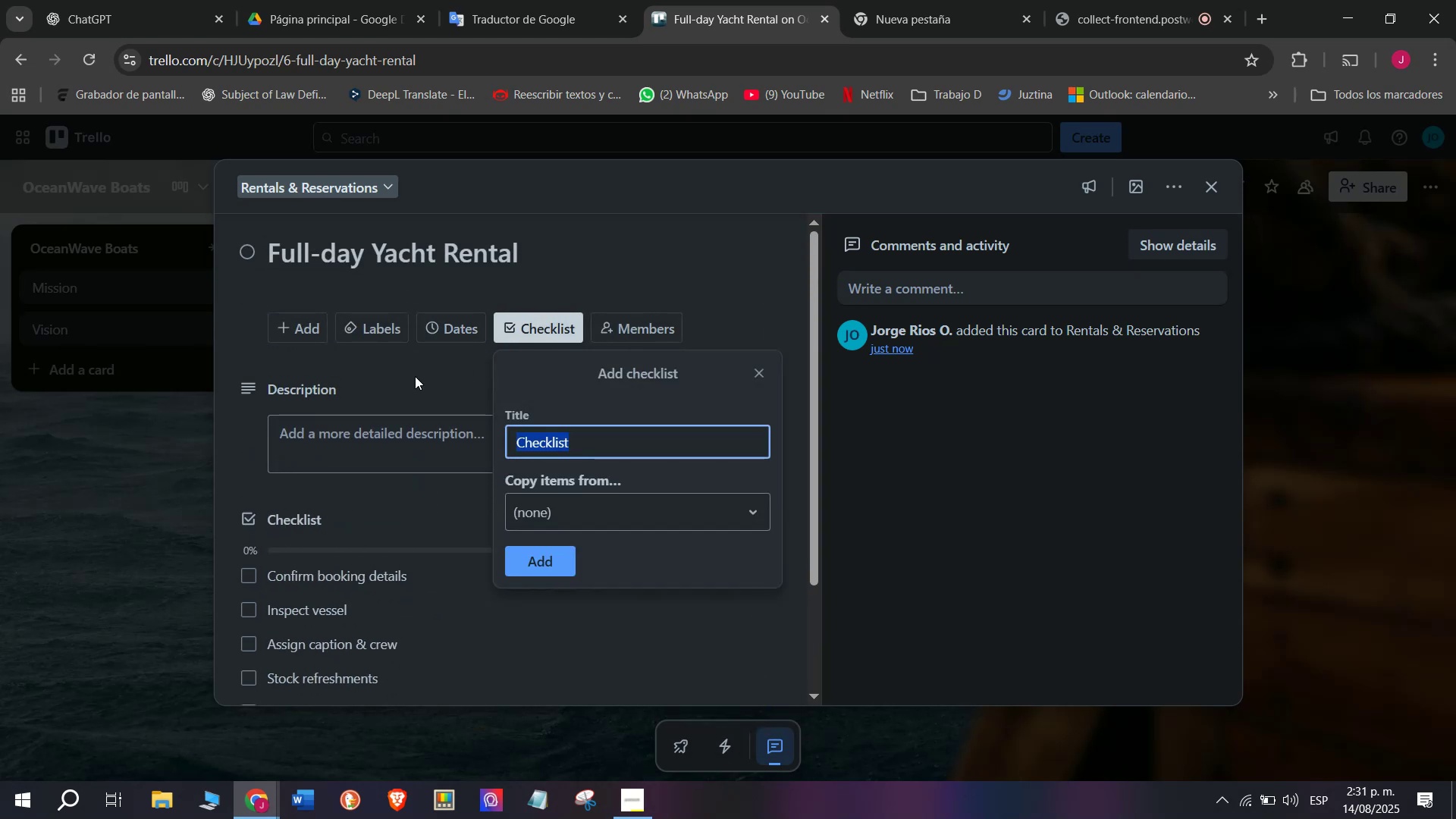 
left_click([415, 376])
 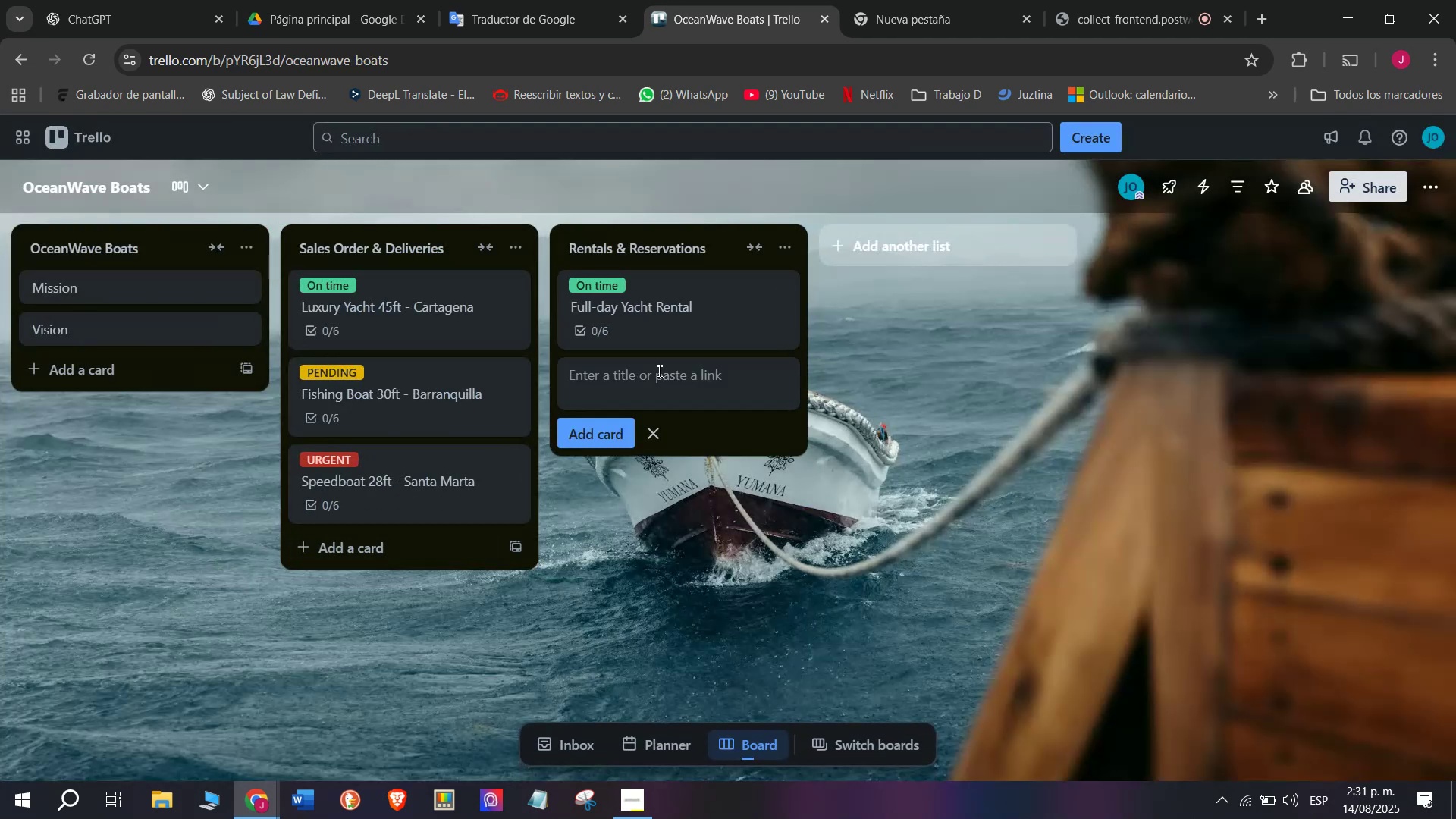 
wait(7.06)
 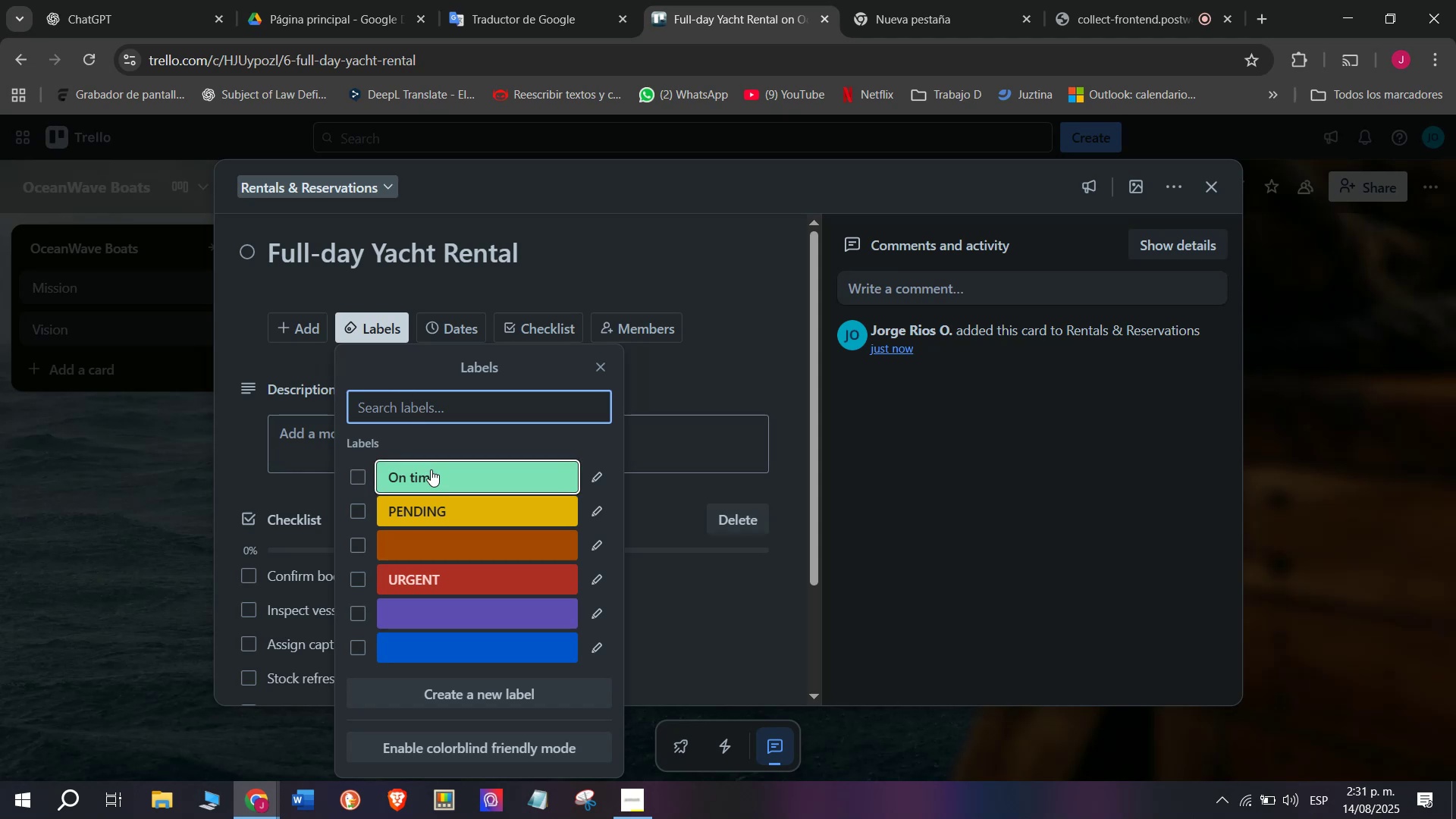 
type(SD)
key(Backspace)
type(unset)
 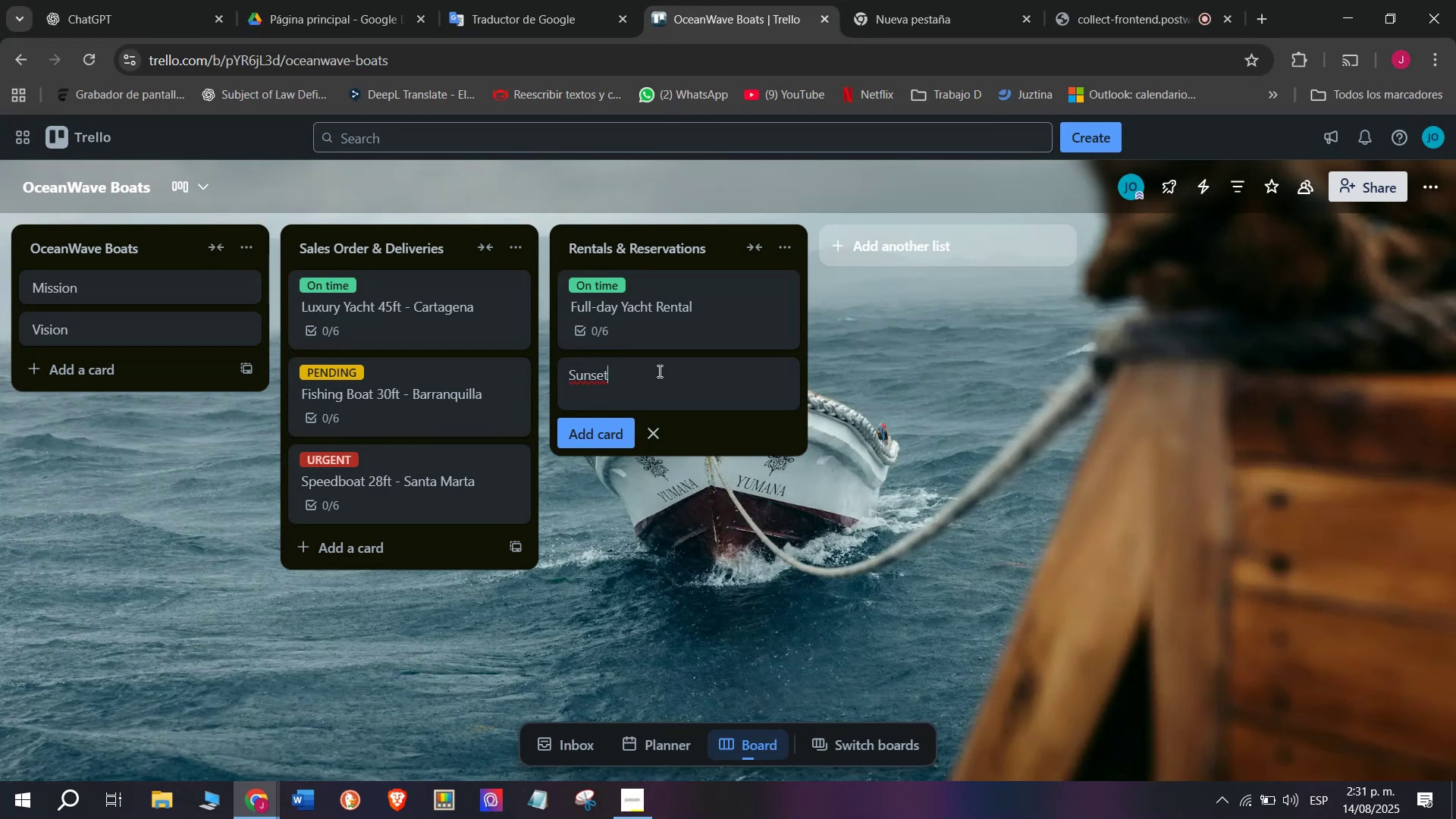 
type( Cruic)
key(Backspace)
type(se - VIP Vlient)
key(Backspace)
key(Backspace)
key(Backspace)
key(Backspace)
key(Backspace)
key(Backspace)
type(Client)
 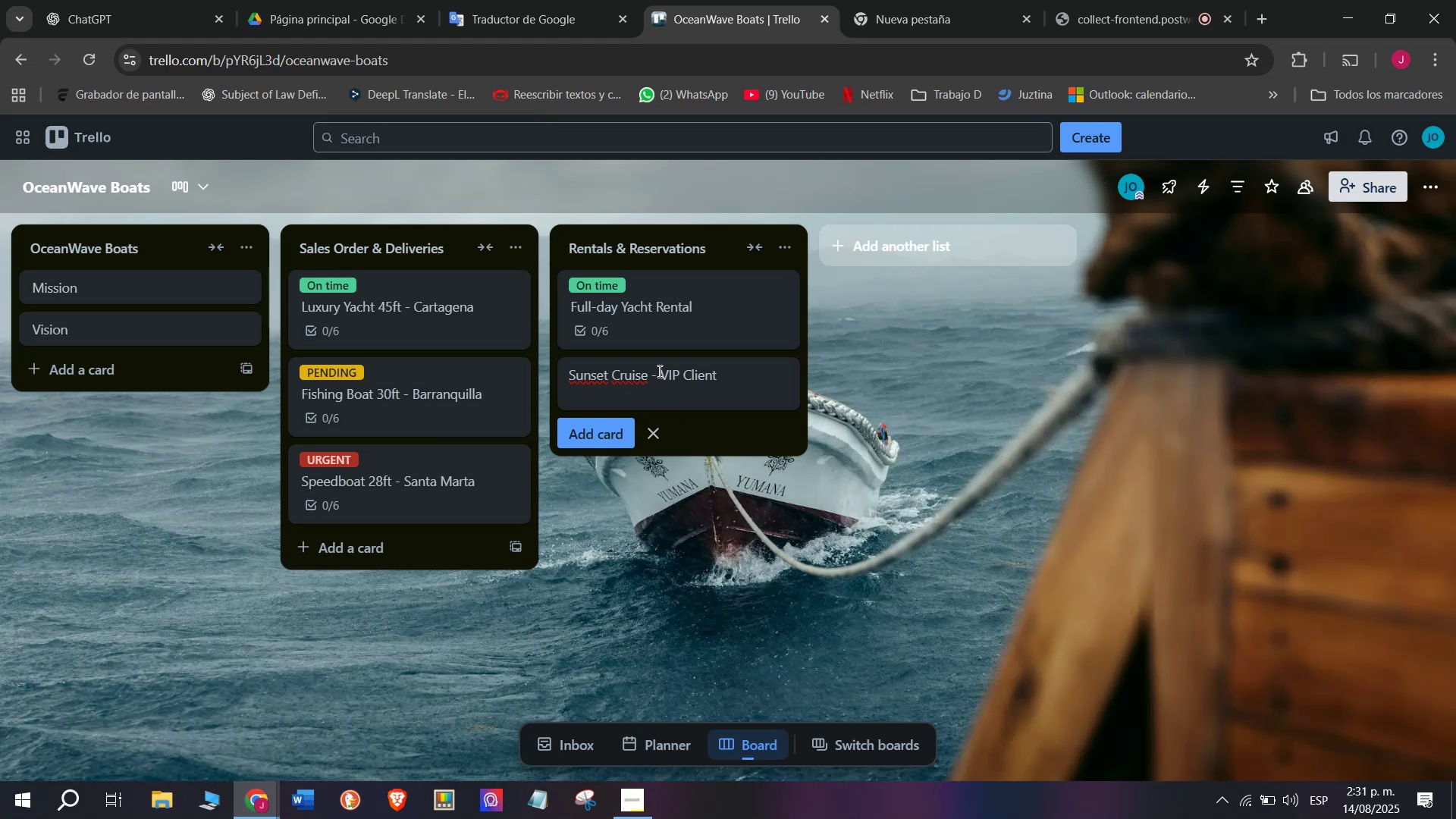 
key(Enter)
 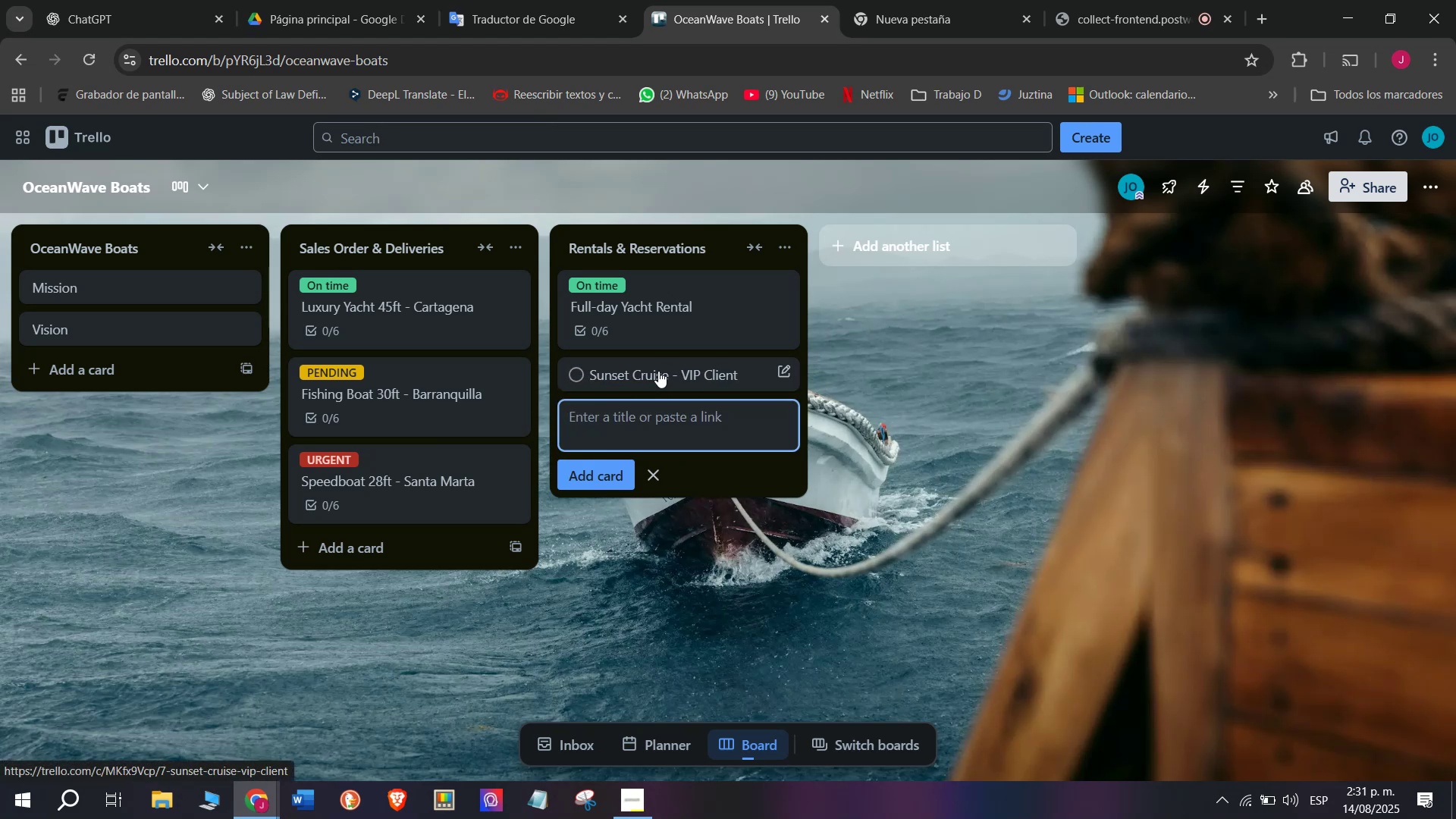 
left_click([658, 370])
 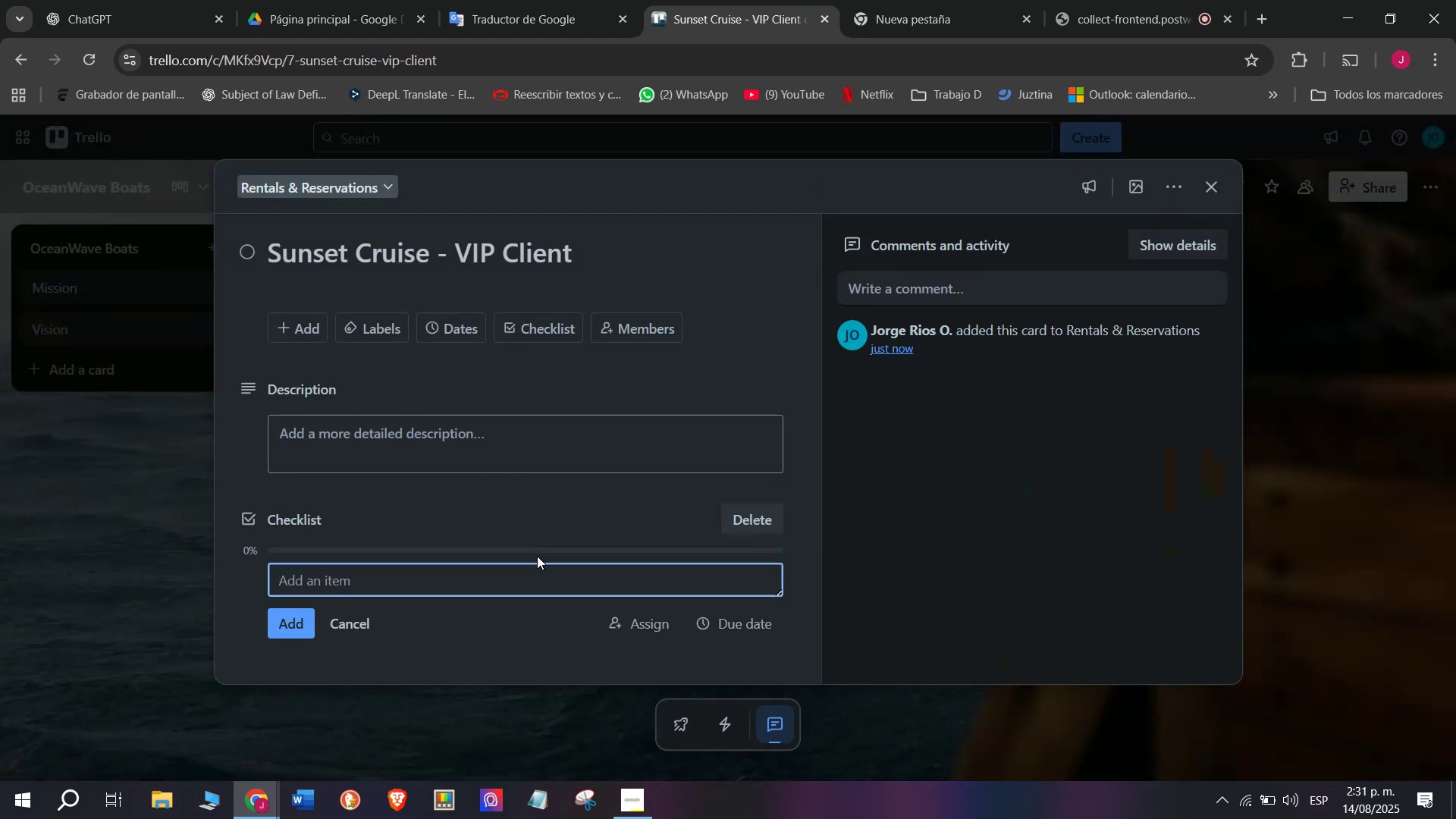 
wait(5.21)
 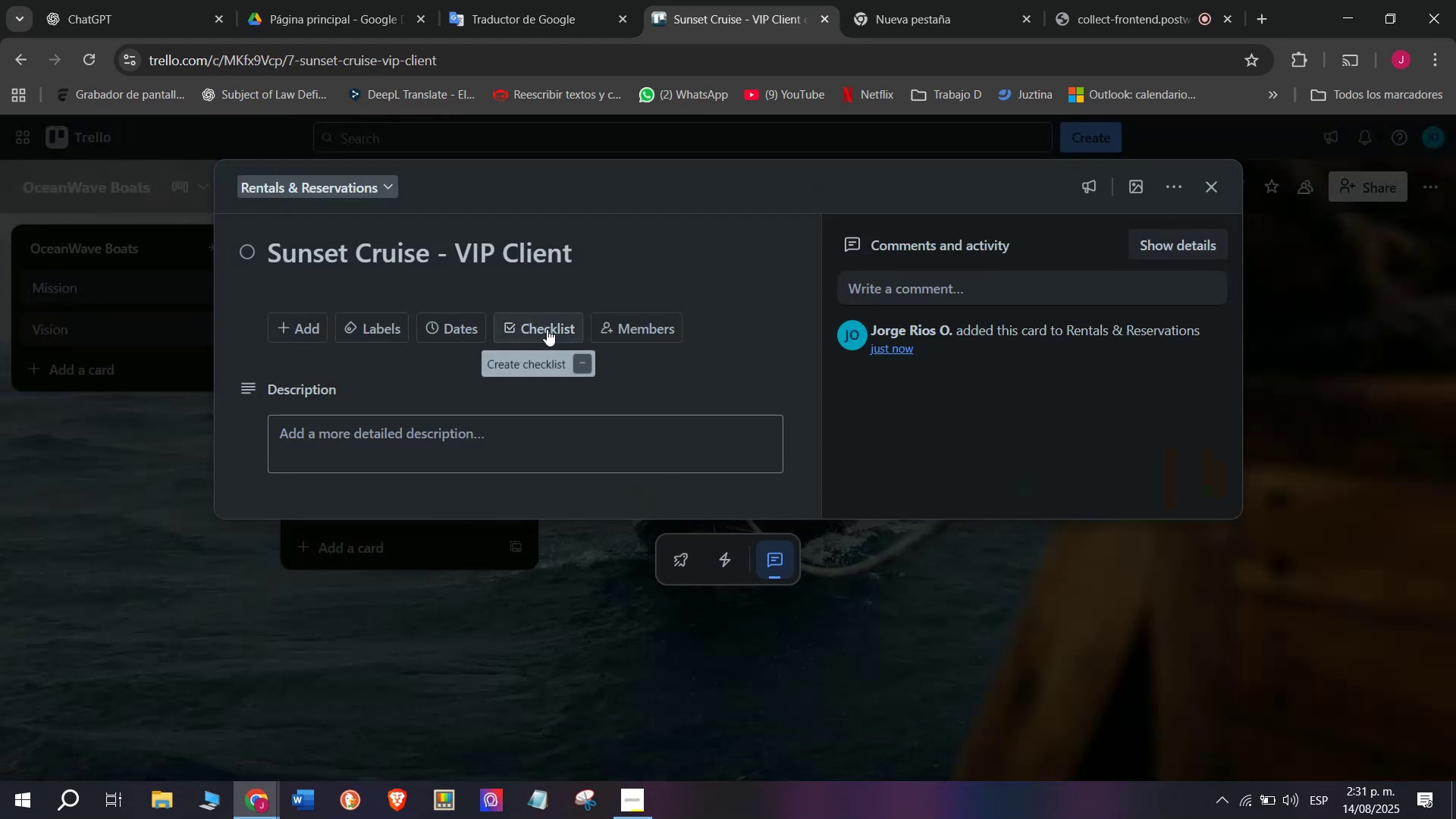 
type(Verify)
 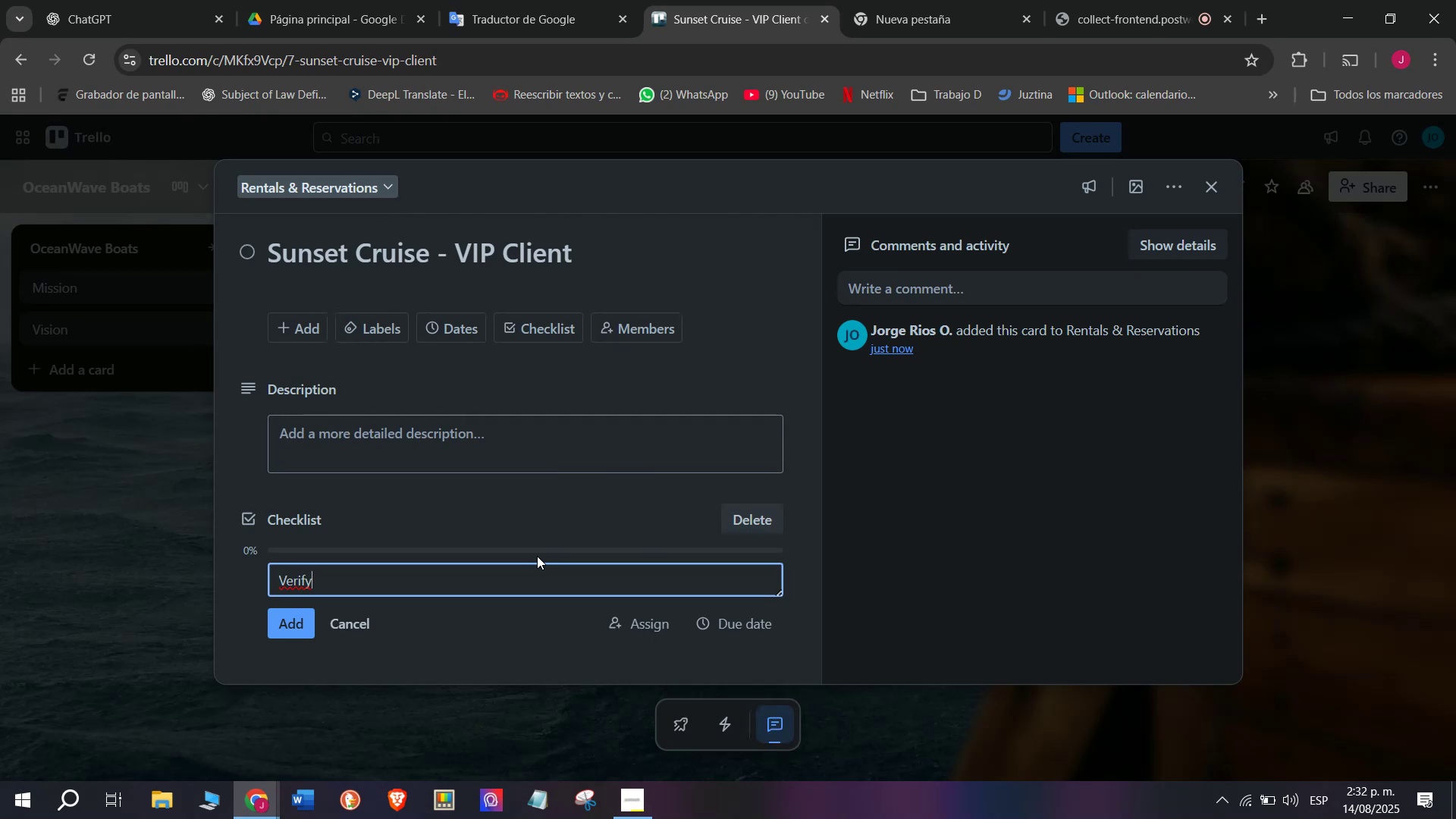 
type( itinerary)
 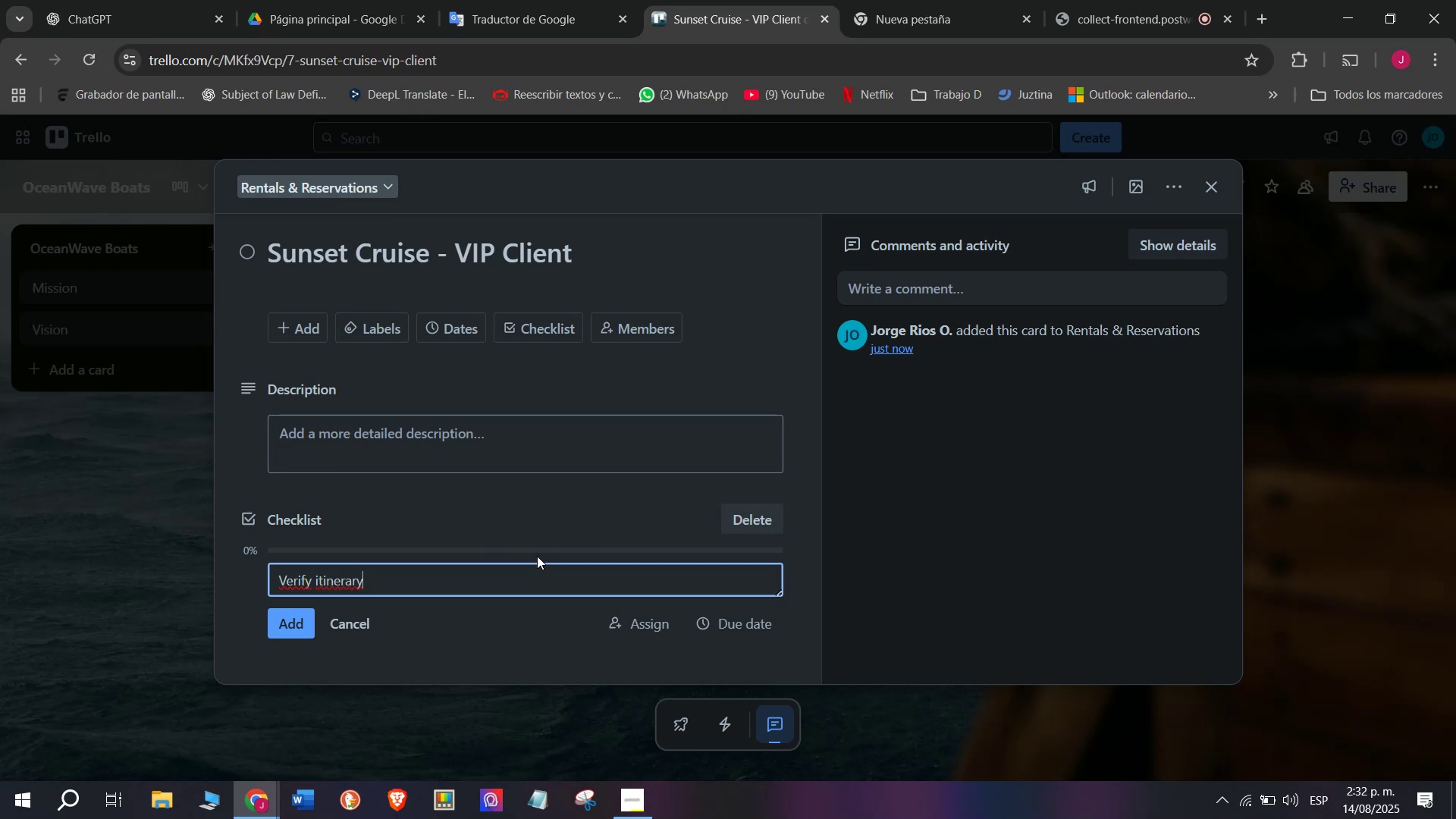 
key(Enter)
 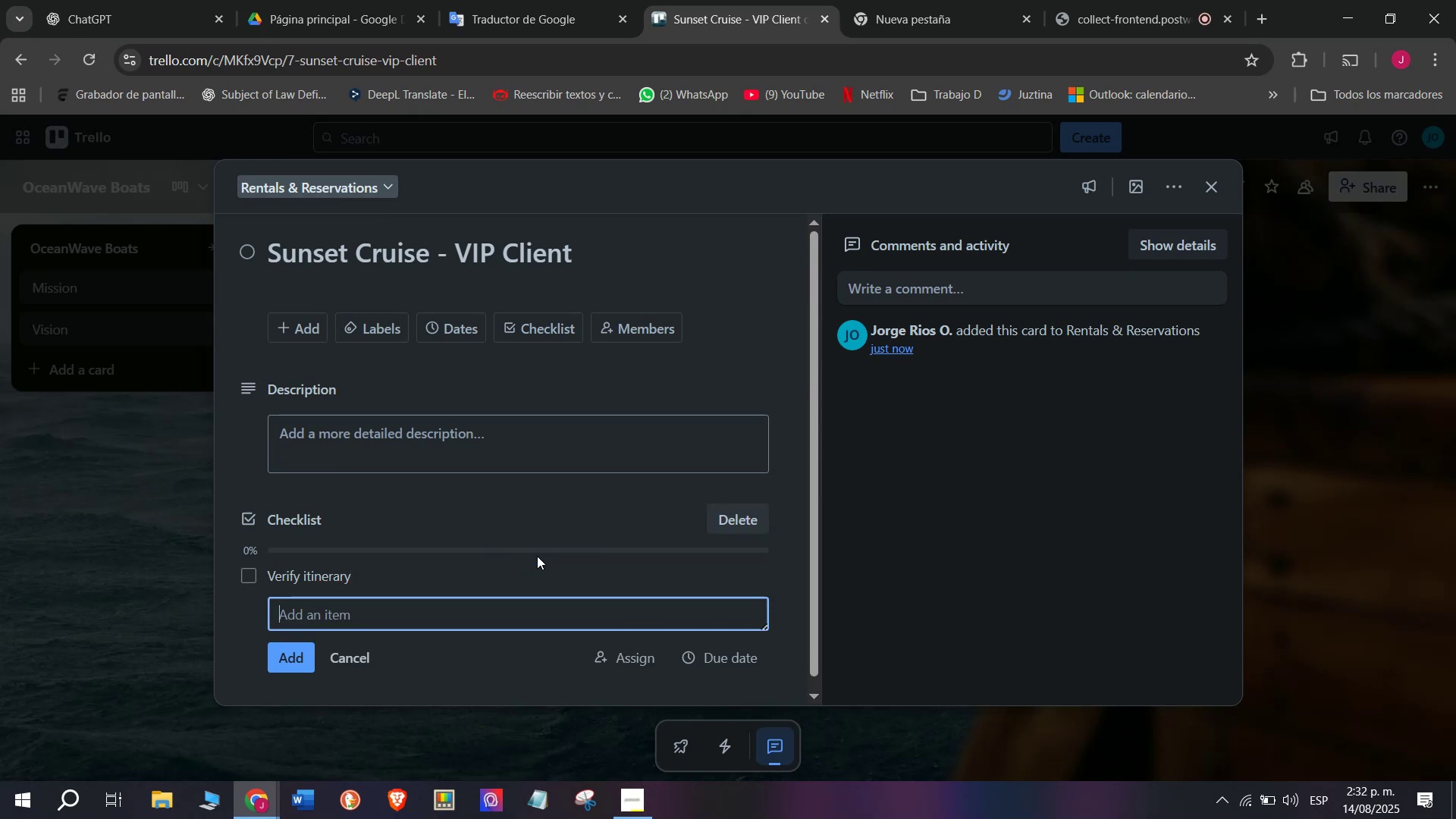 
type(Prepare categori)
 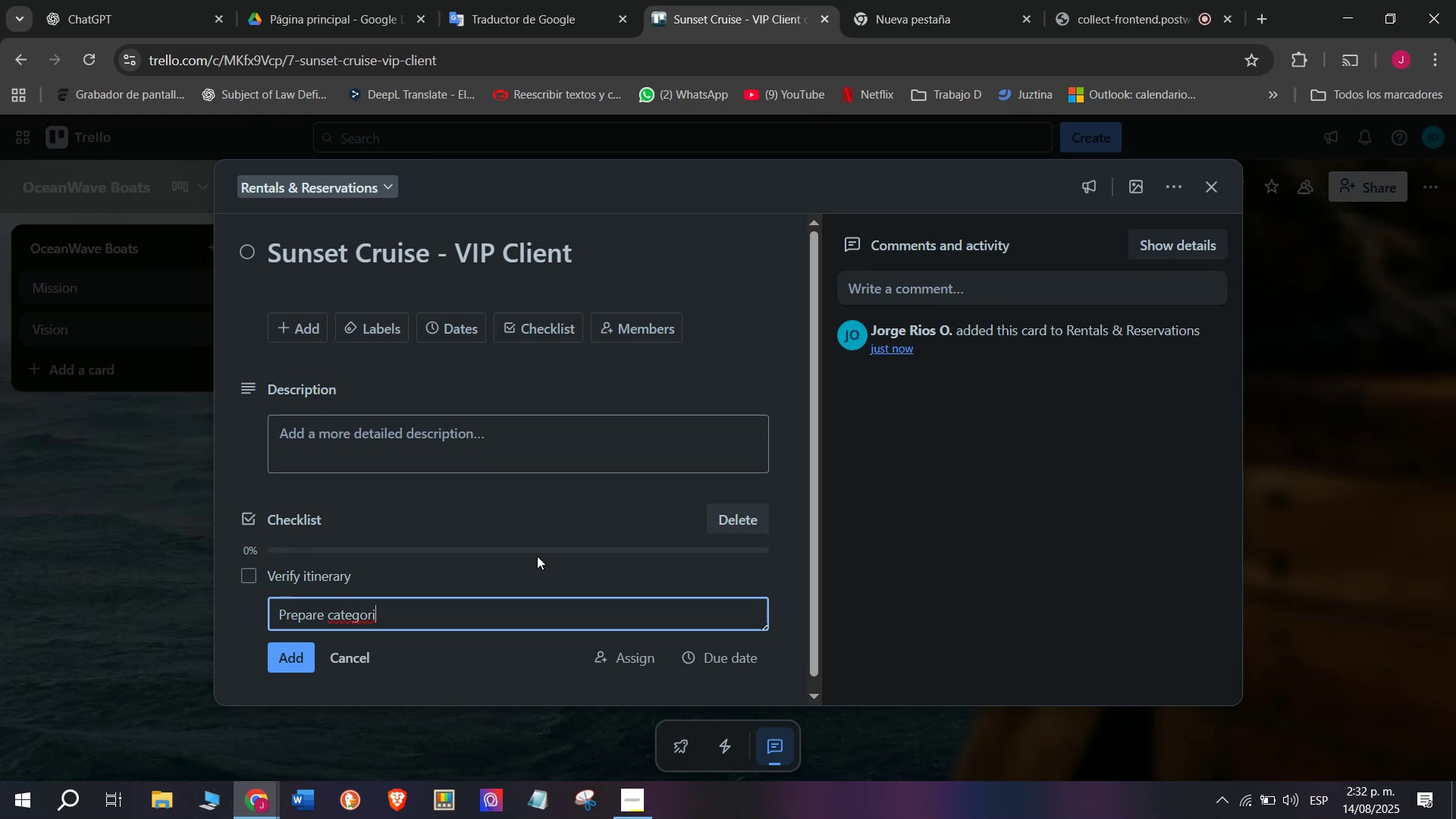 
key(Backspace)
key(Backspace)
key(Backspace)
key(Backspace)
type(ring service)
 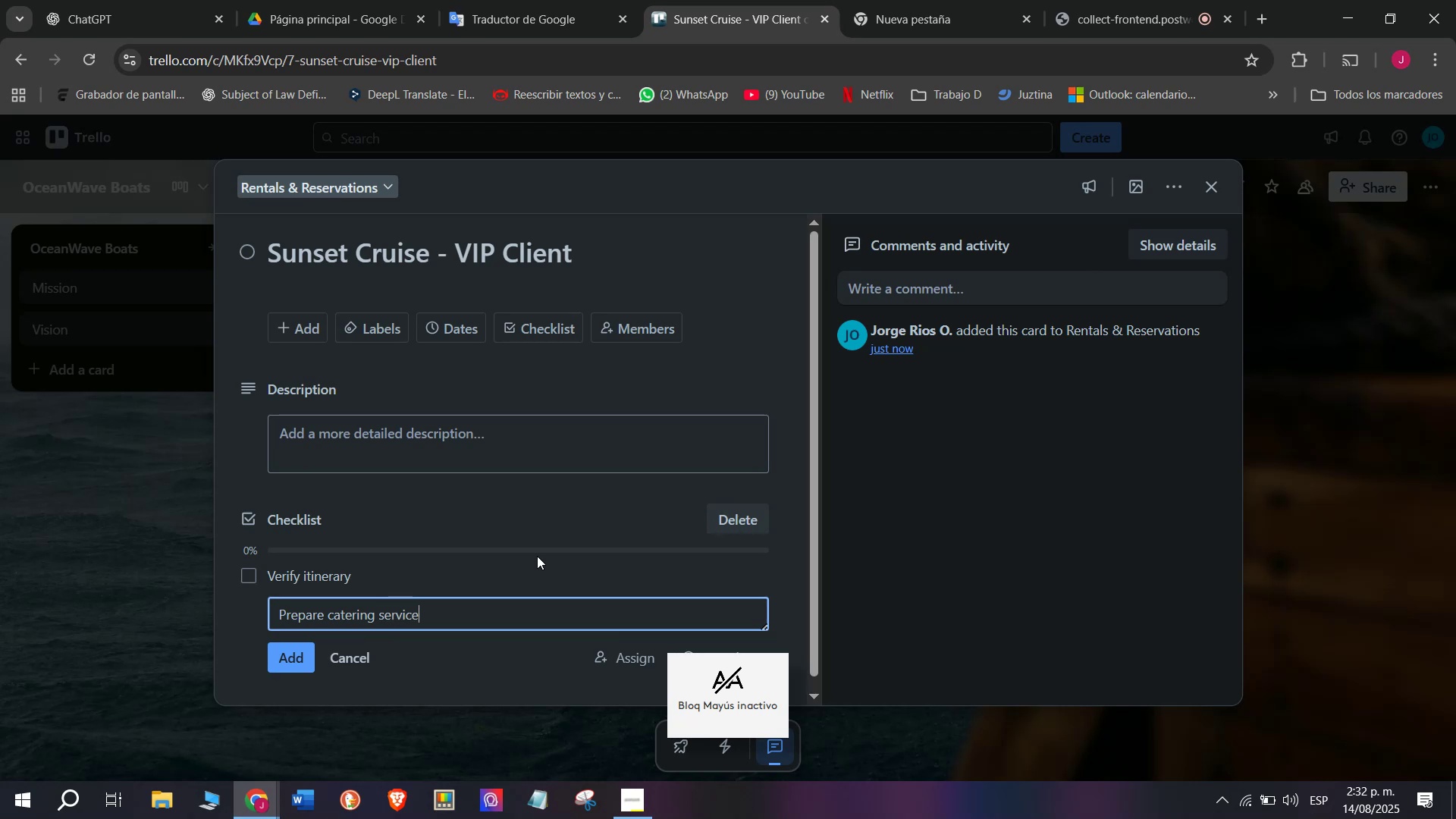 
key(Enter)
 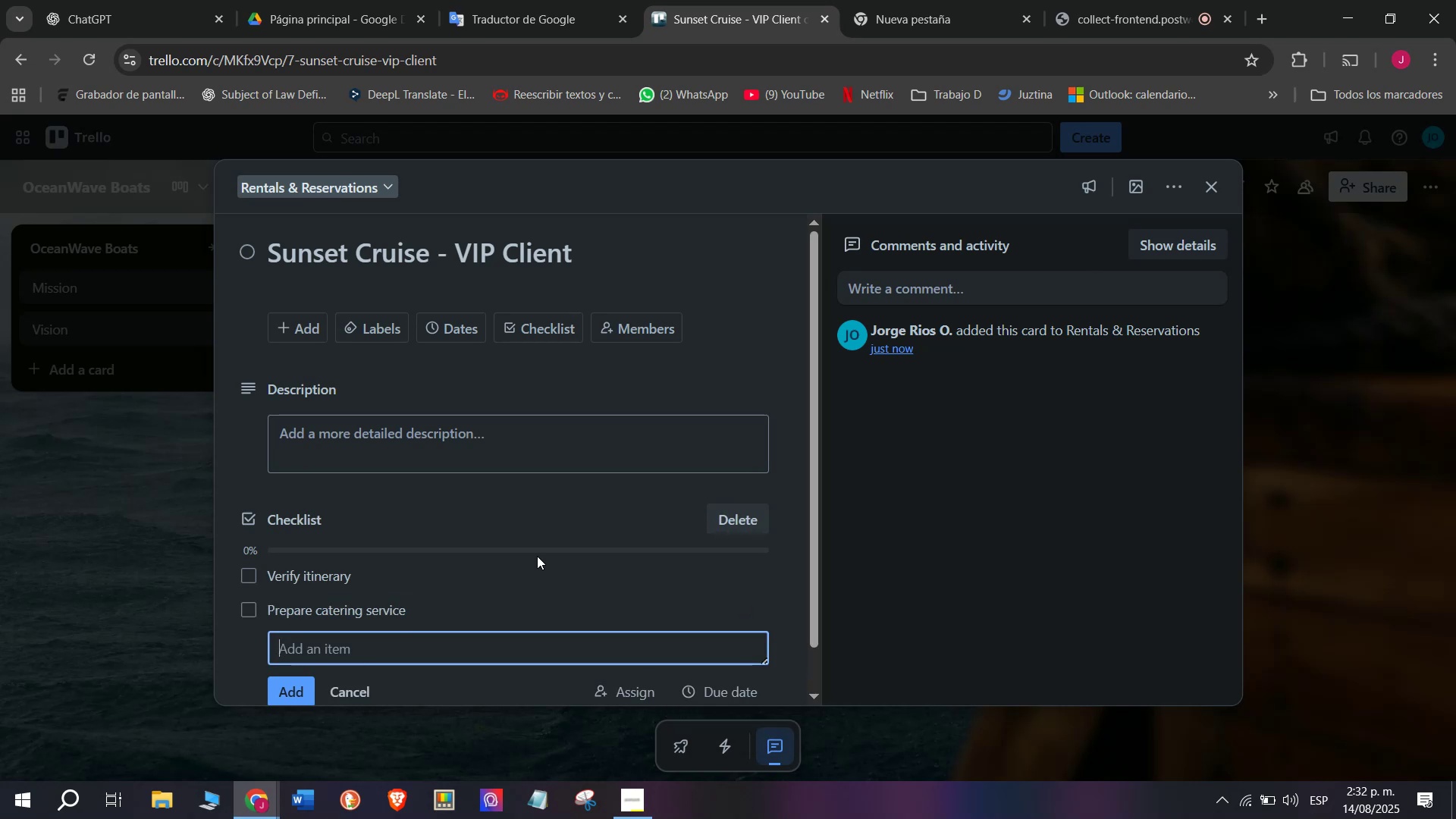 
type(Install)
 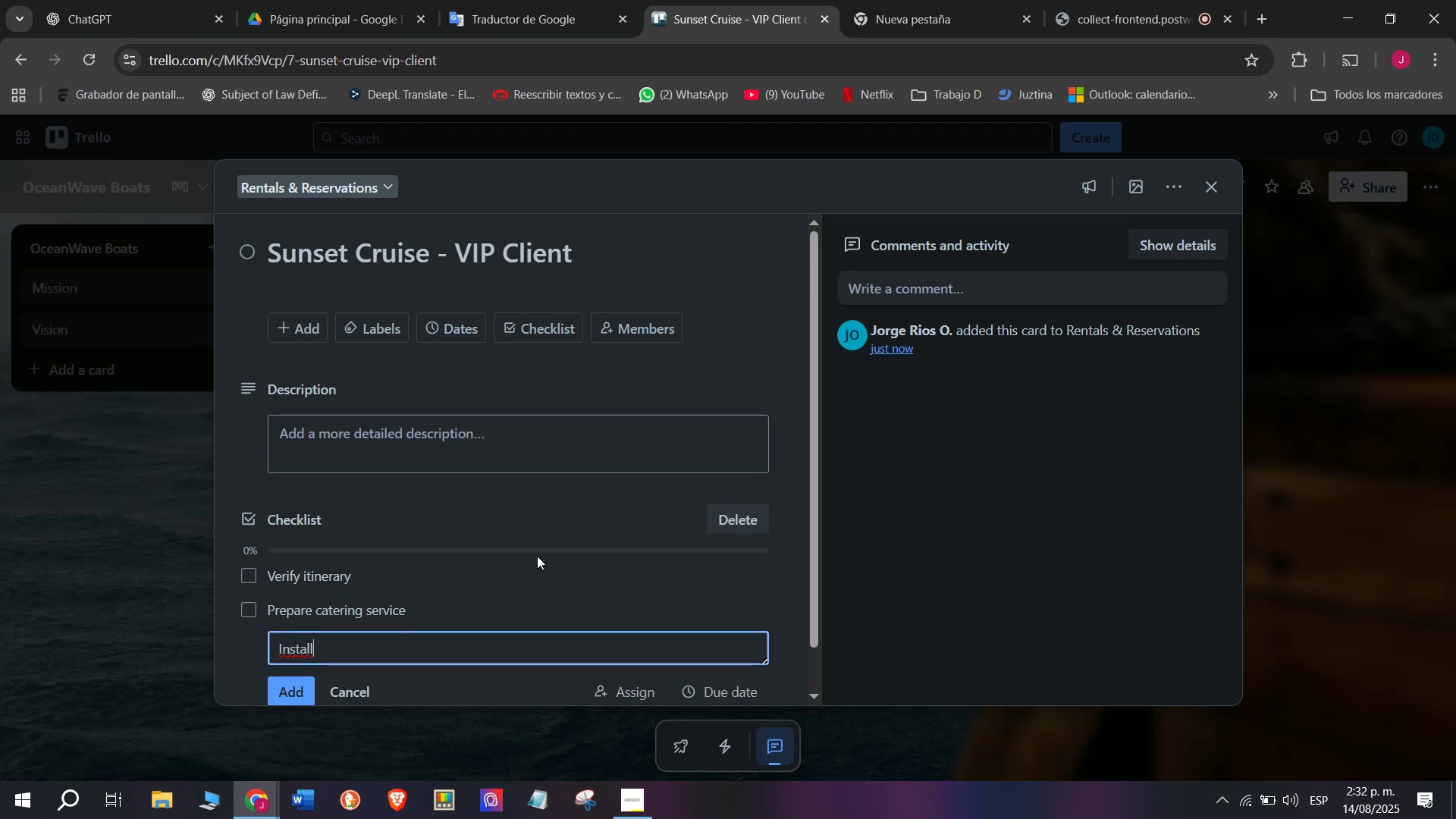 
wait(6.11)
 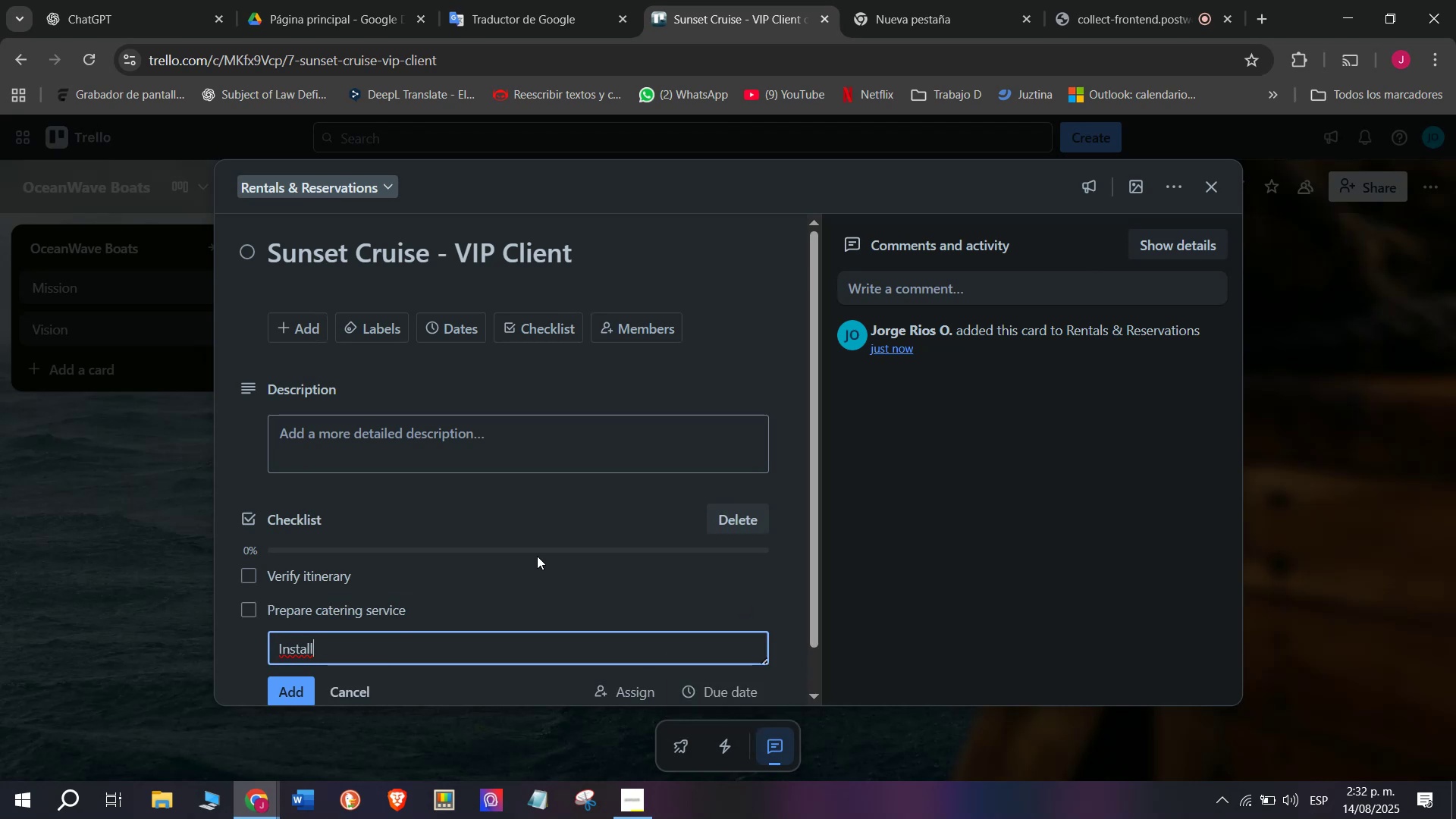 
type( ligh)
 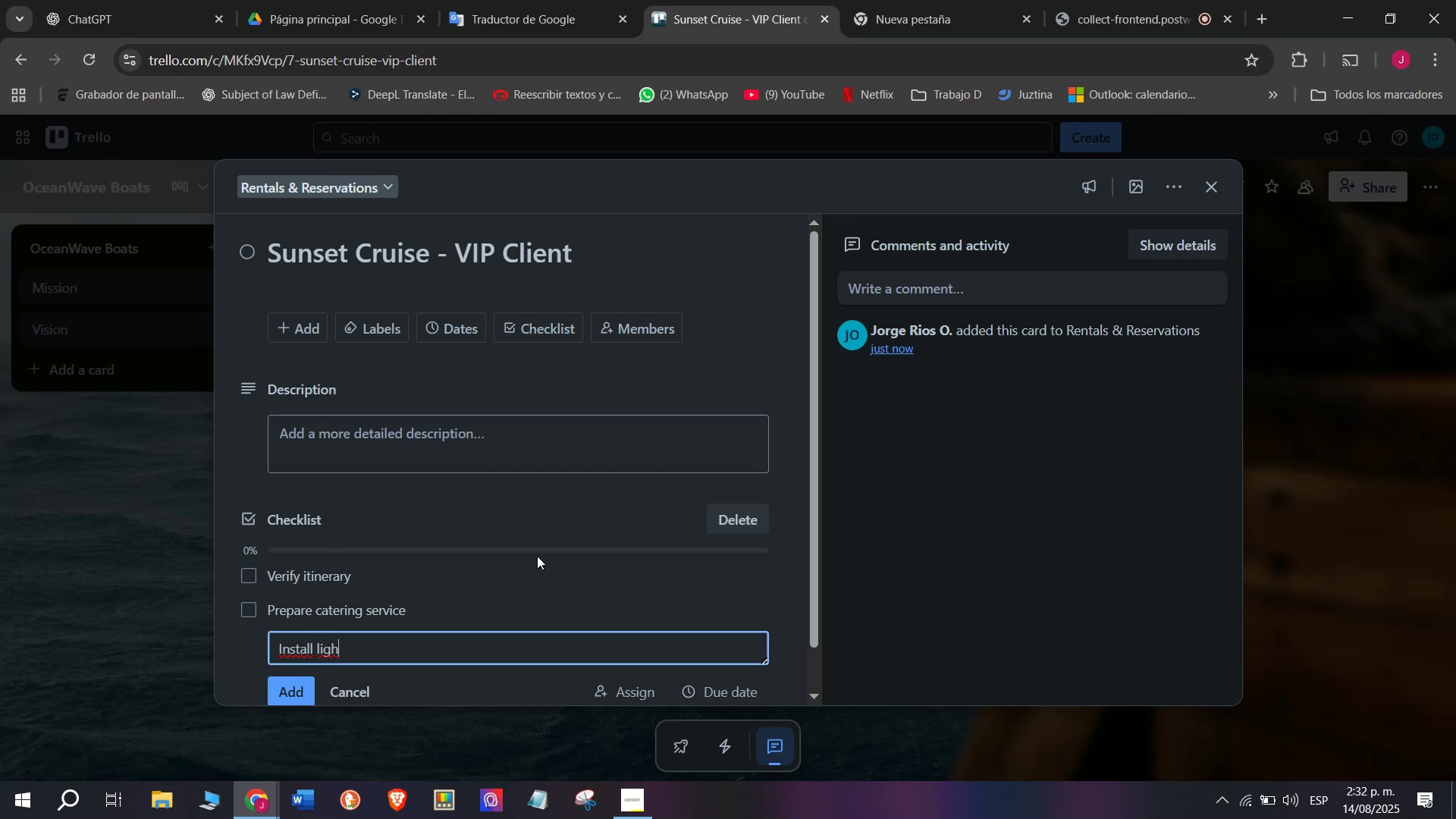 
wait(7.46)
 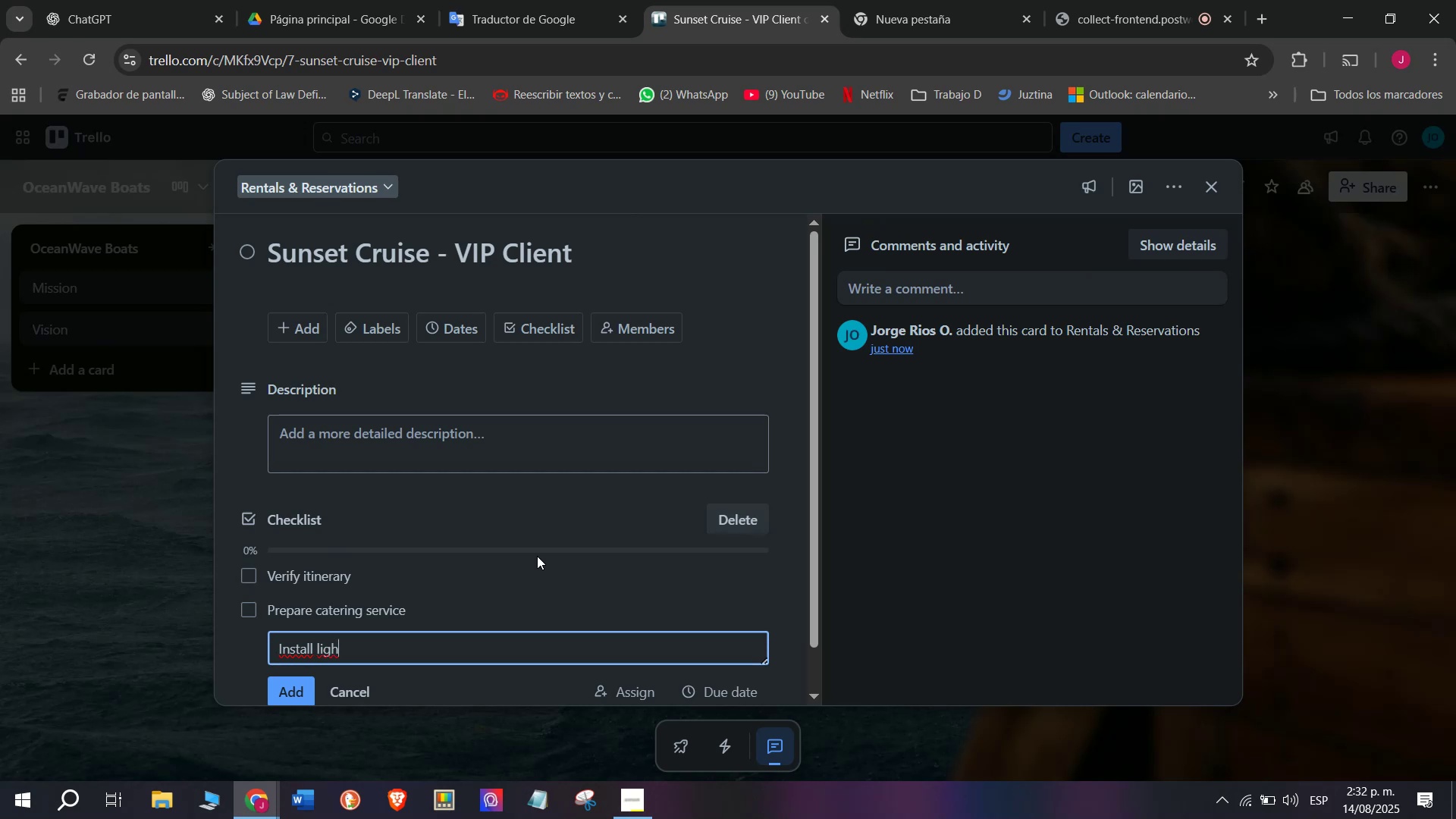 
type(ting setup)
 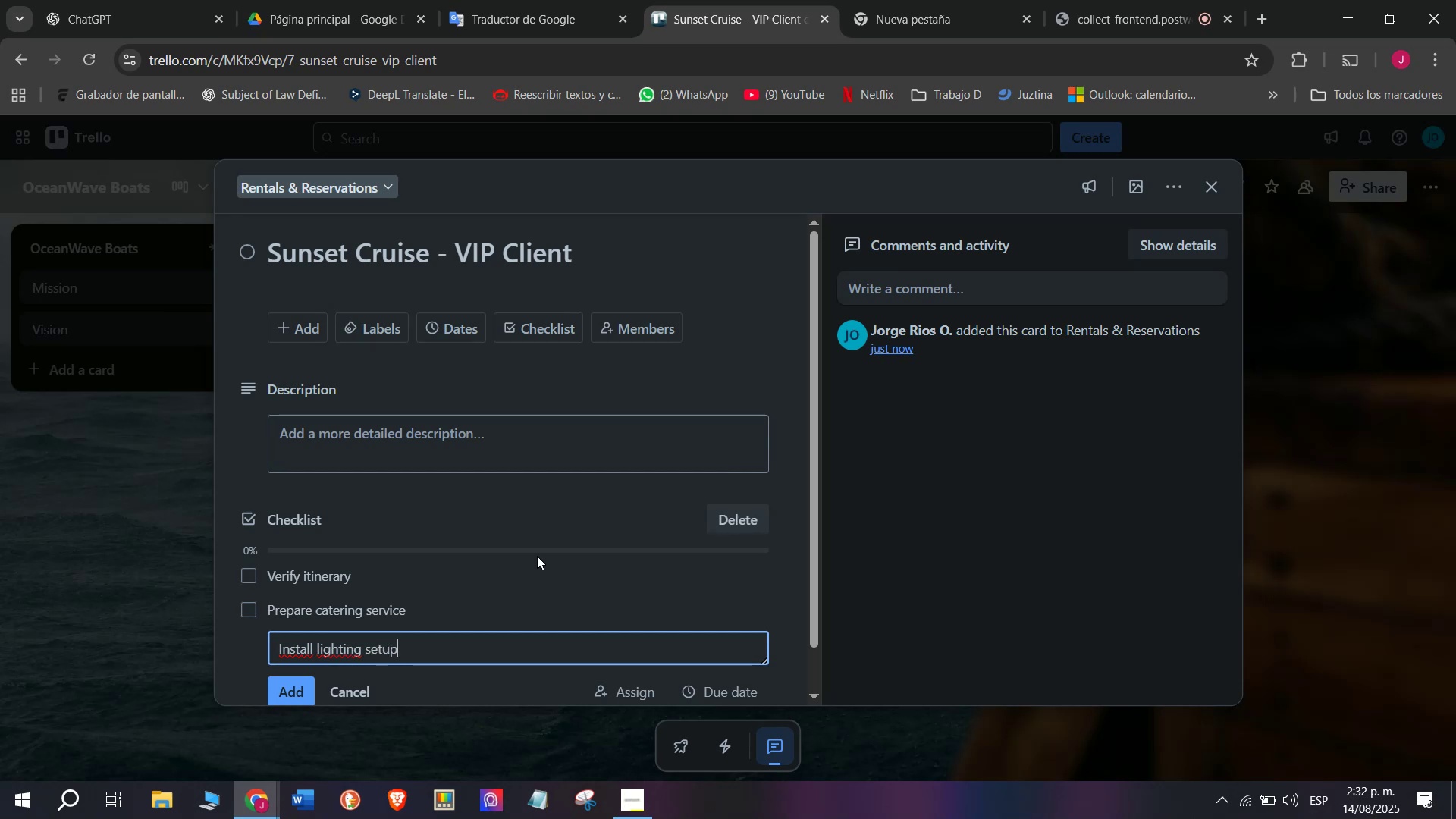 
key(Enter)
 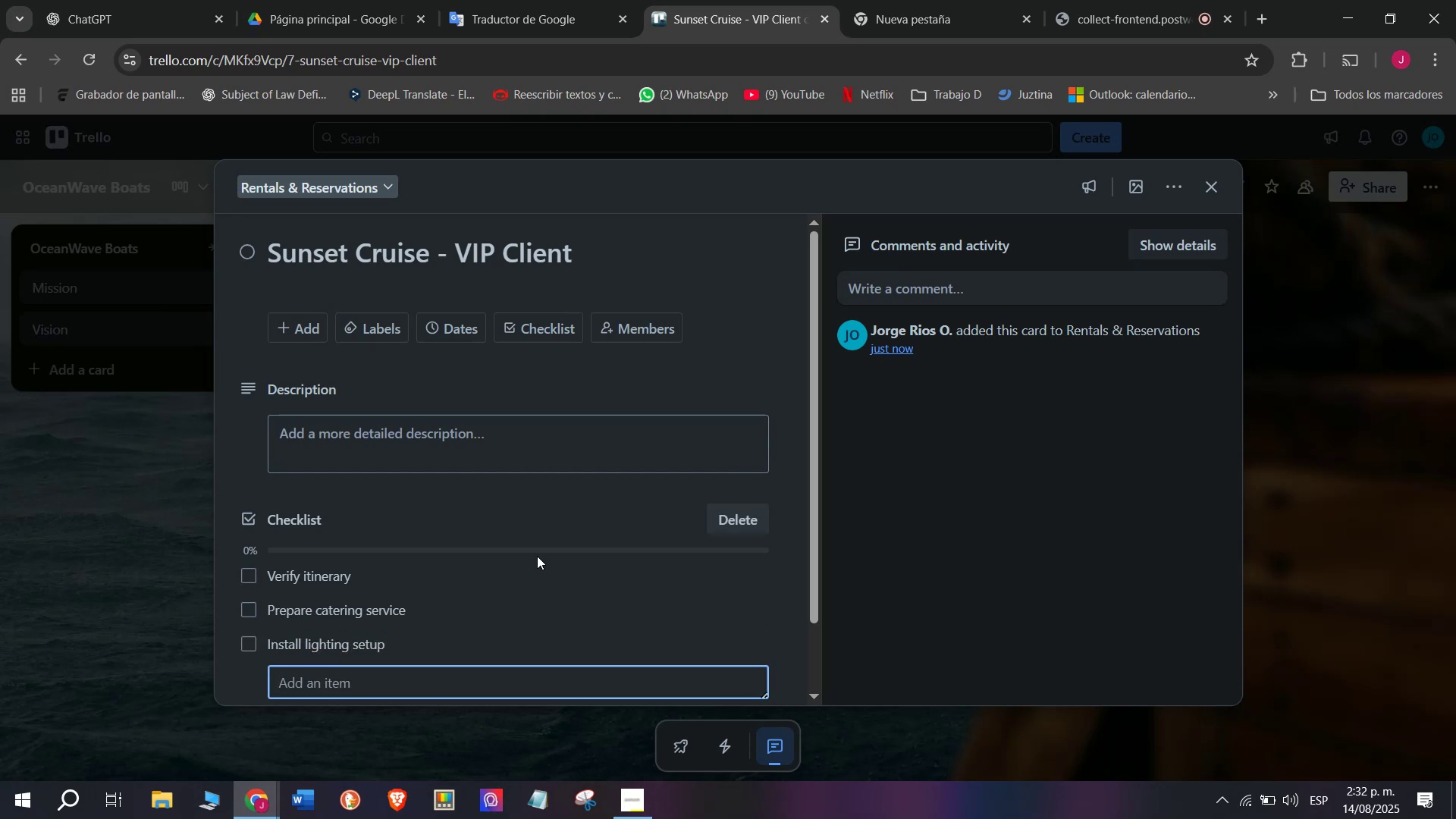 
type(Assing)
key(Backspace)
key(Backspace)
type(gn photogra)
 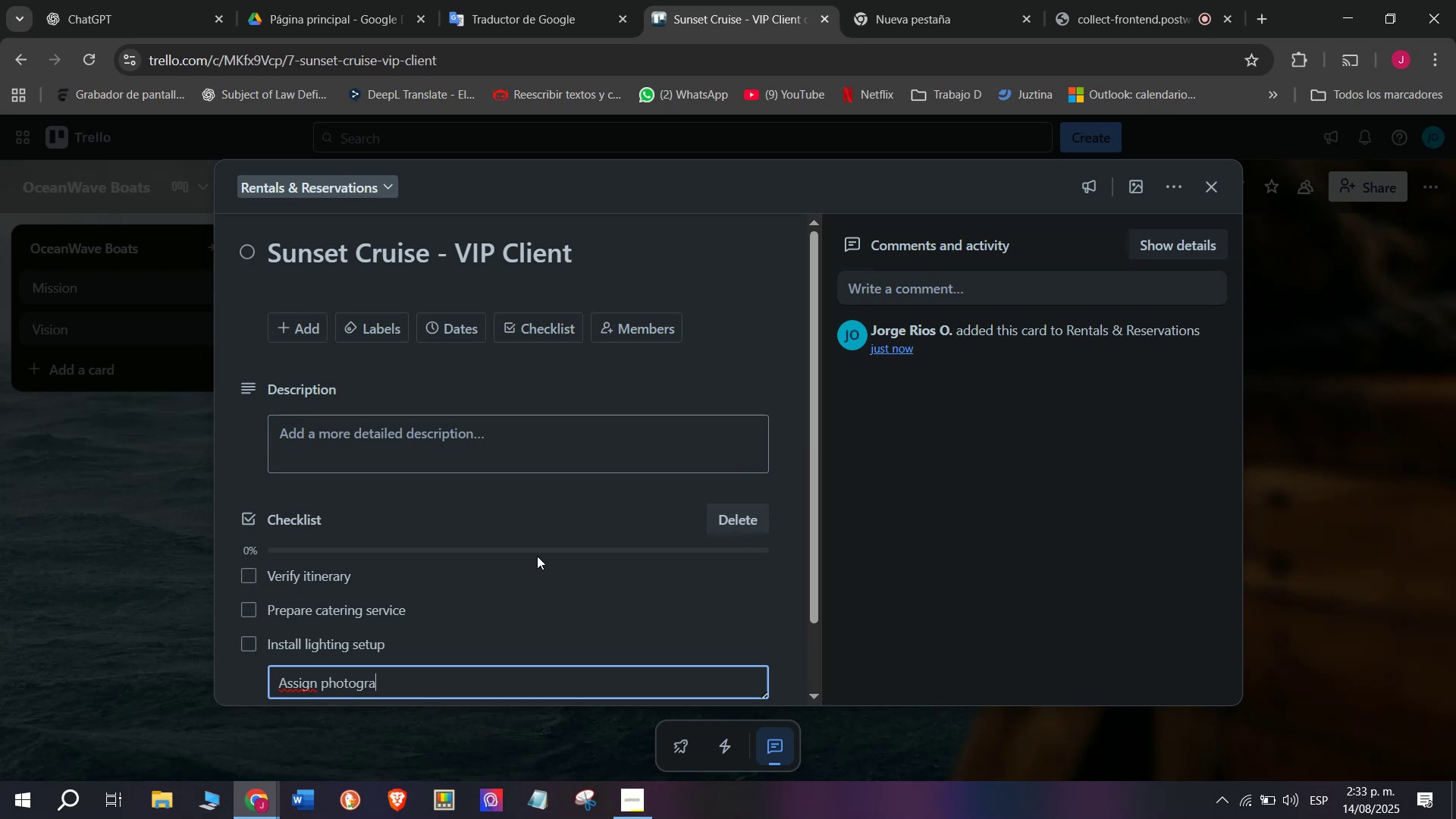 
type(pher)
 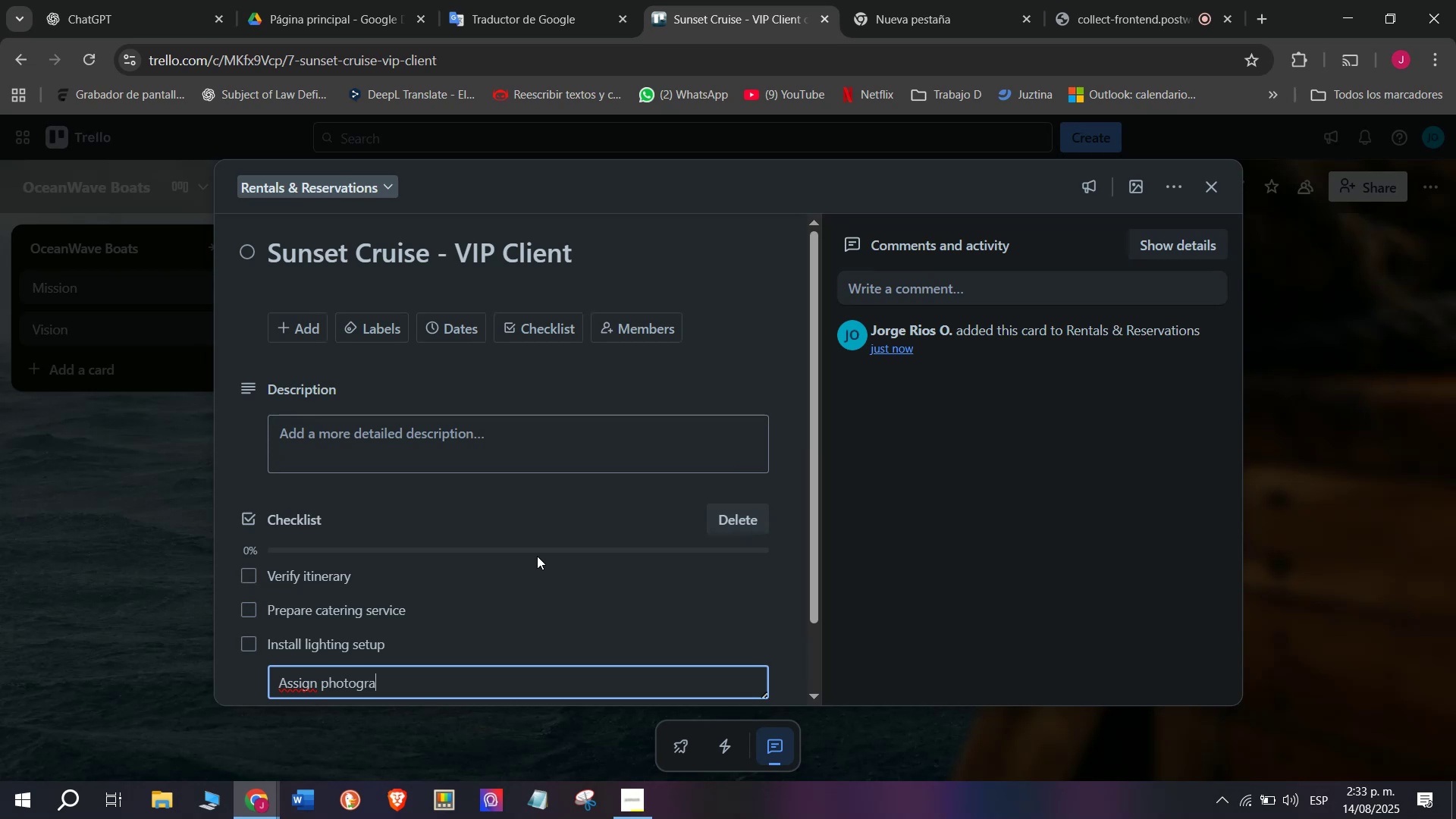 
key(Enter)
 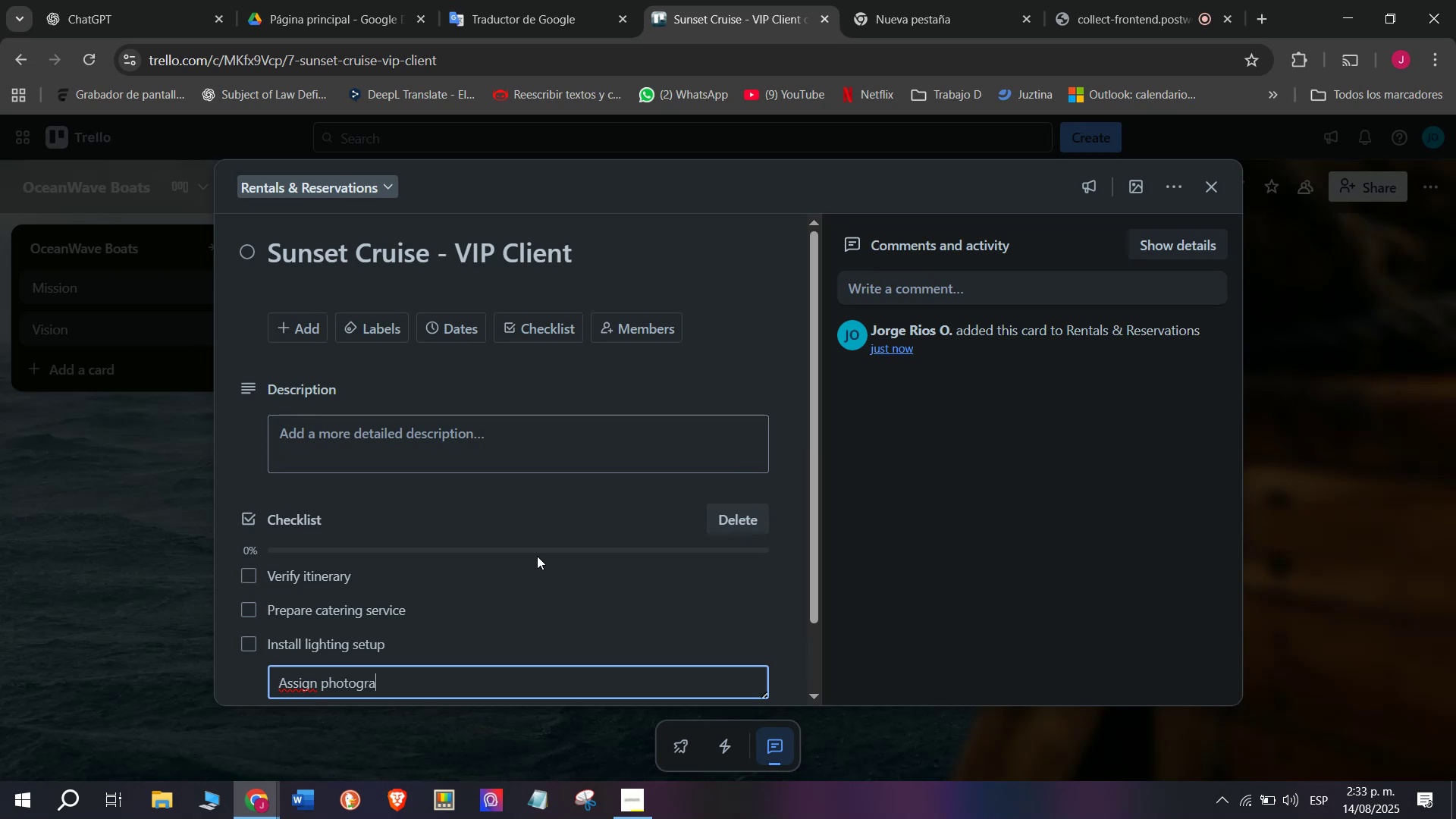 
scroll: coordinate [507, 551], scroll_direction: down, amount: 6.0
 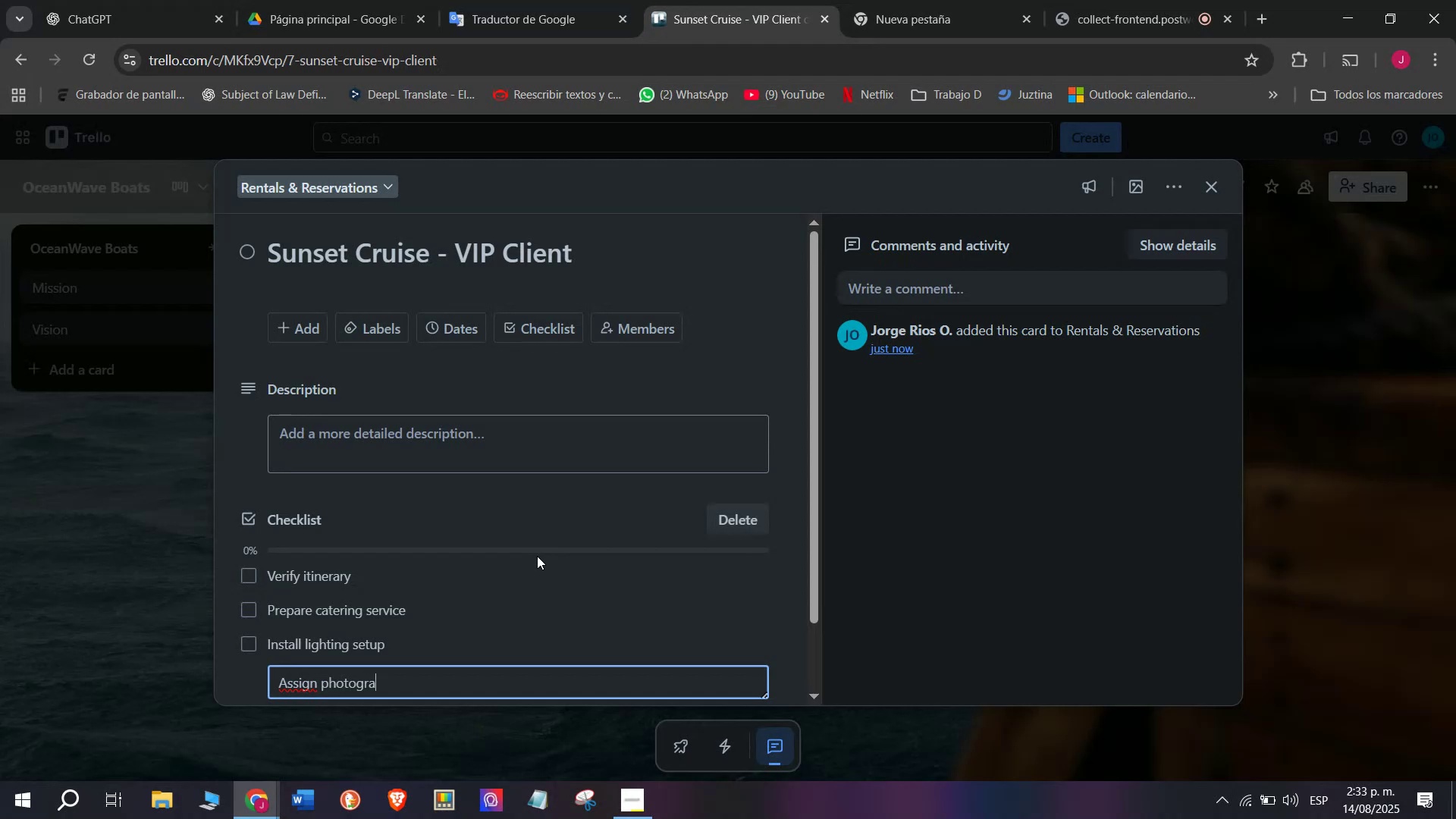 
type(Check fuel le)
 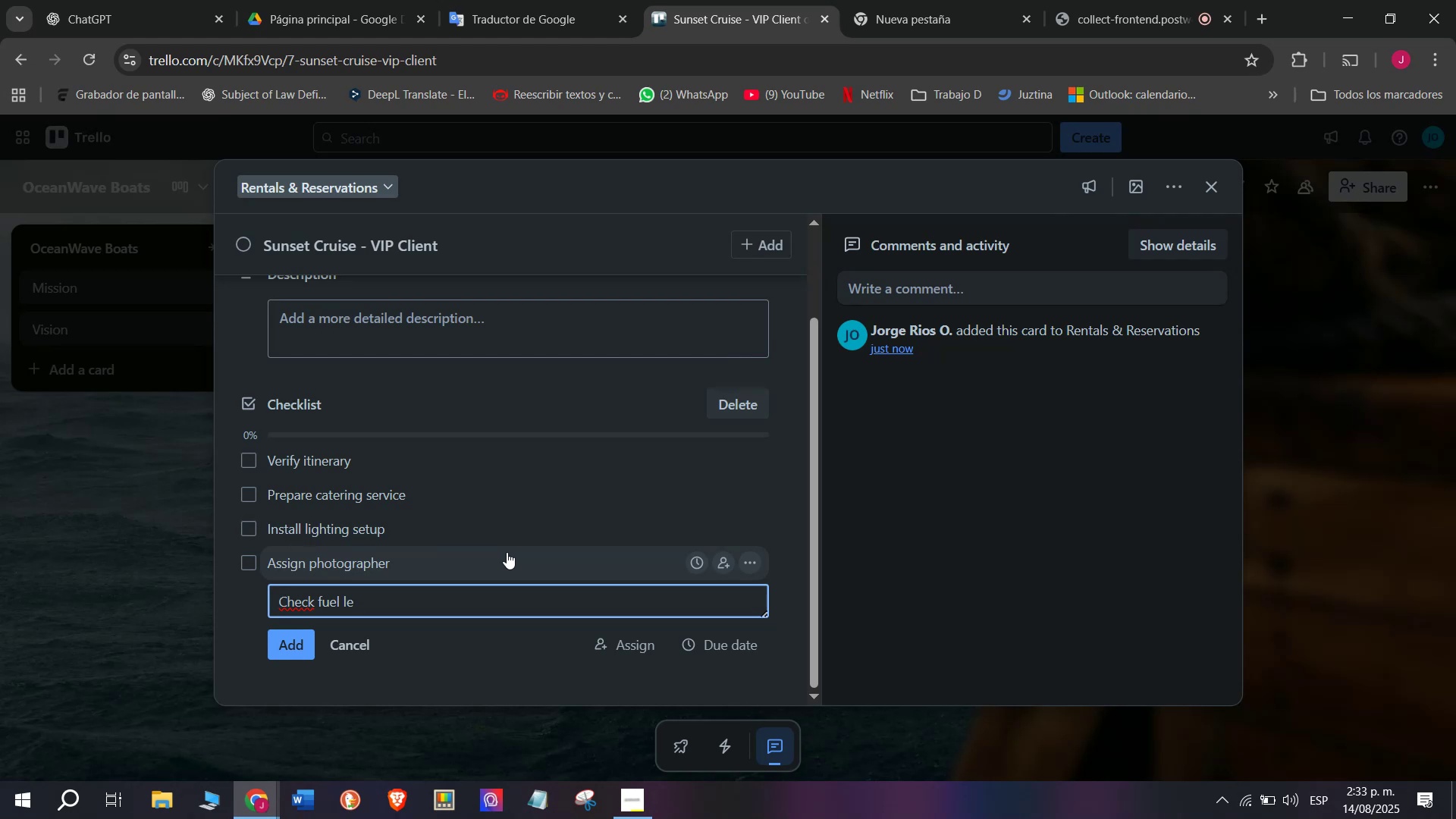 
type(vels)
 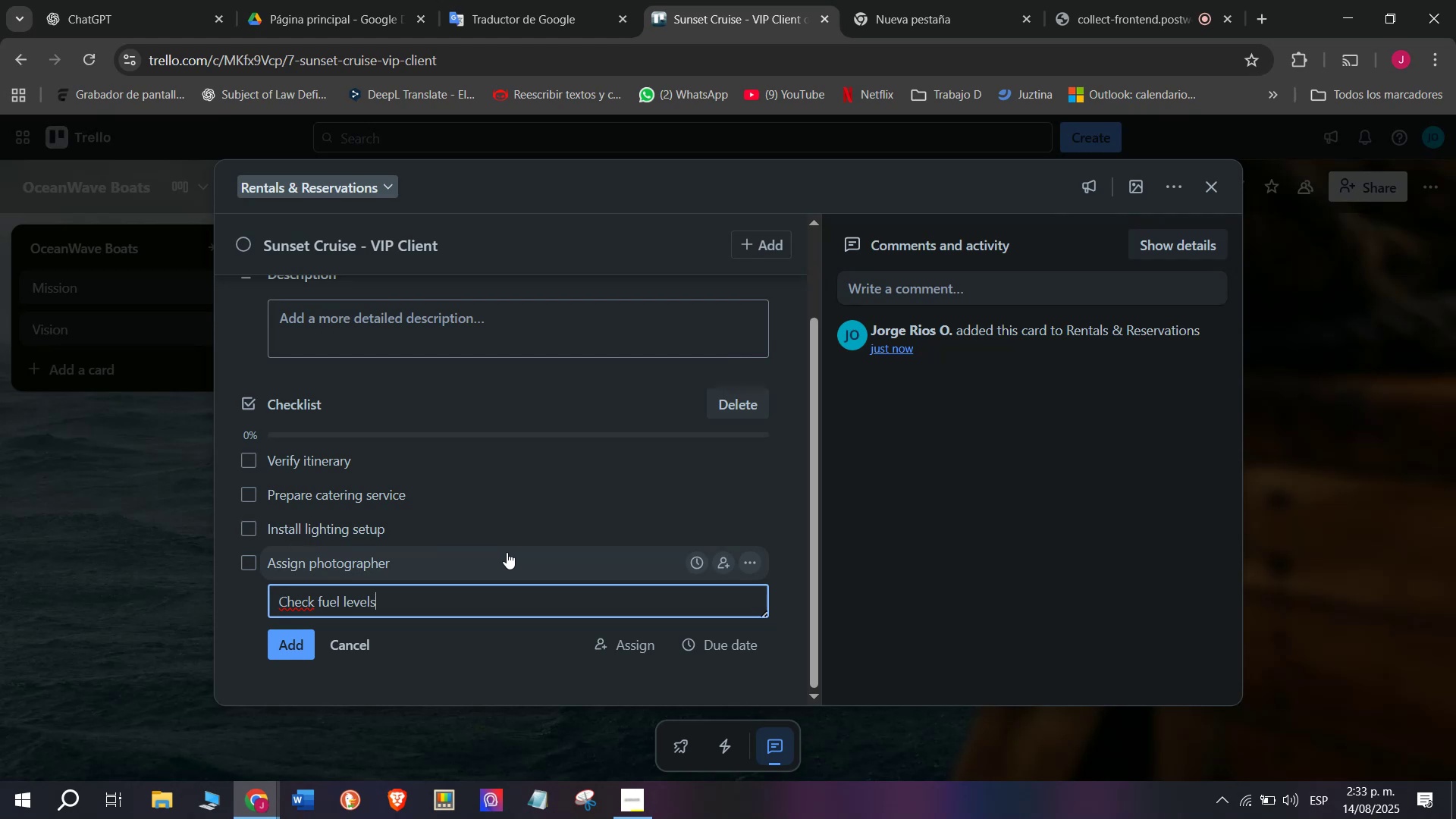 
key(Enter)
 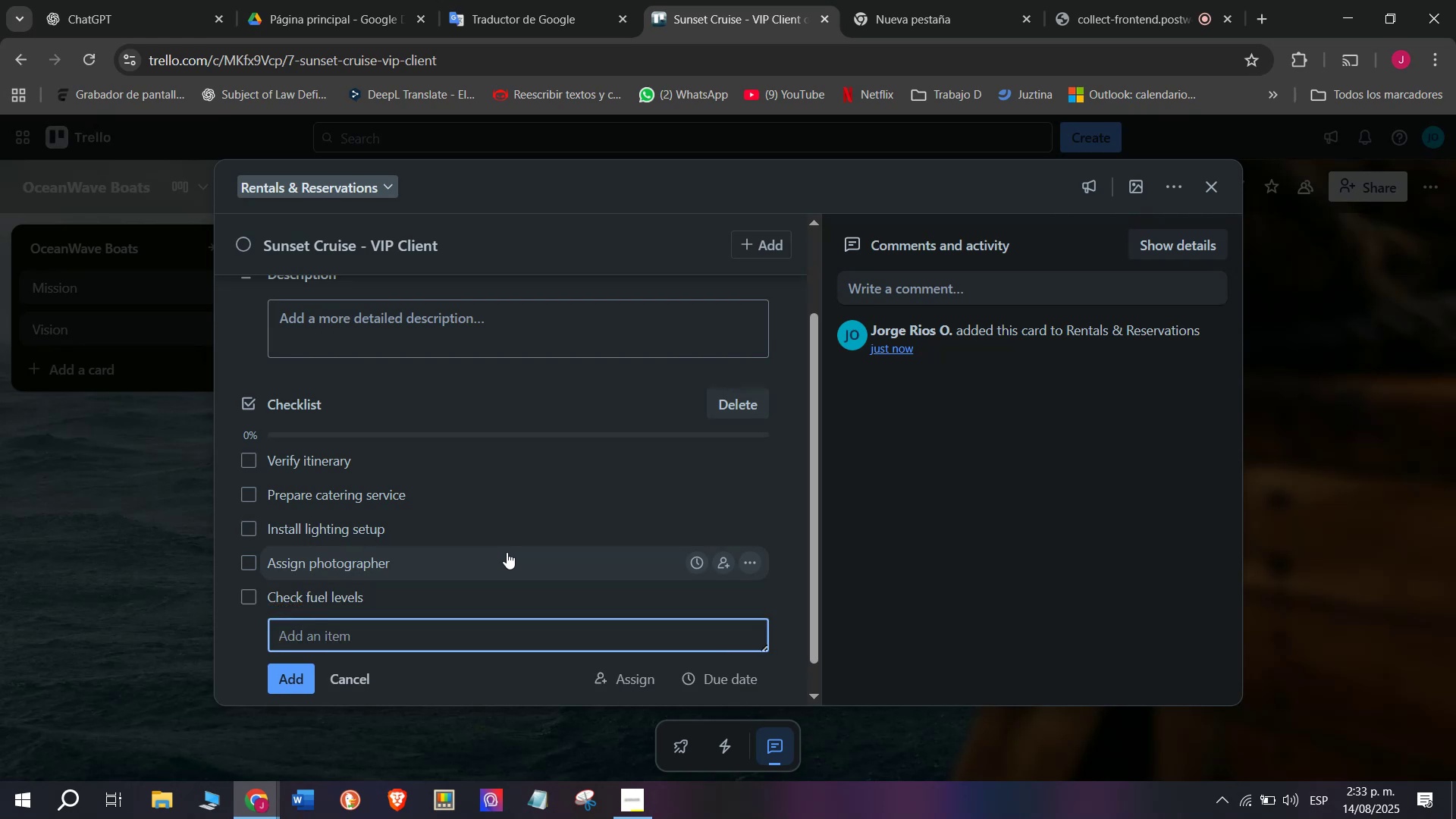 
type(Emv)
key(Backspace)
type(b)
 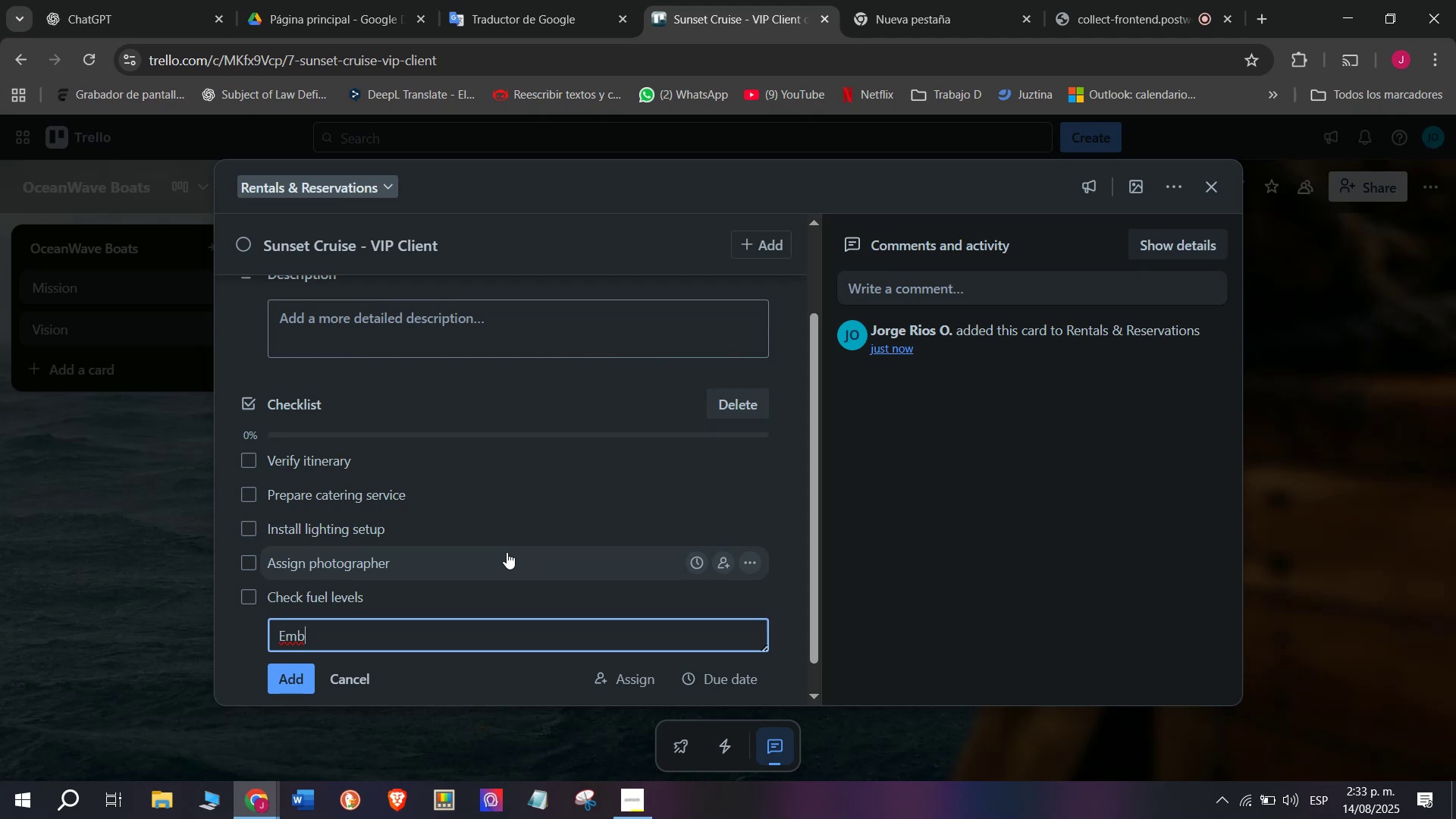 
wait(6.13)
 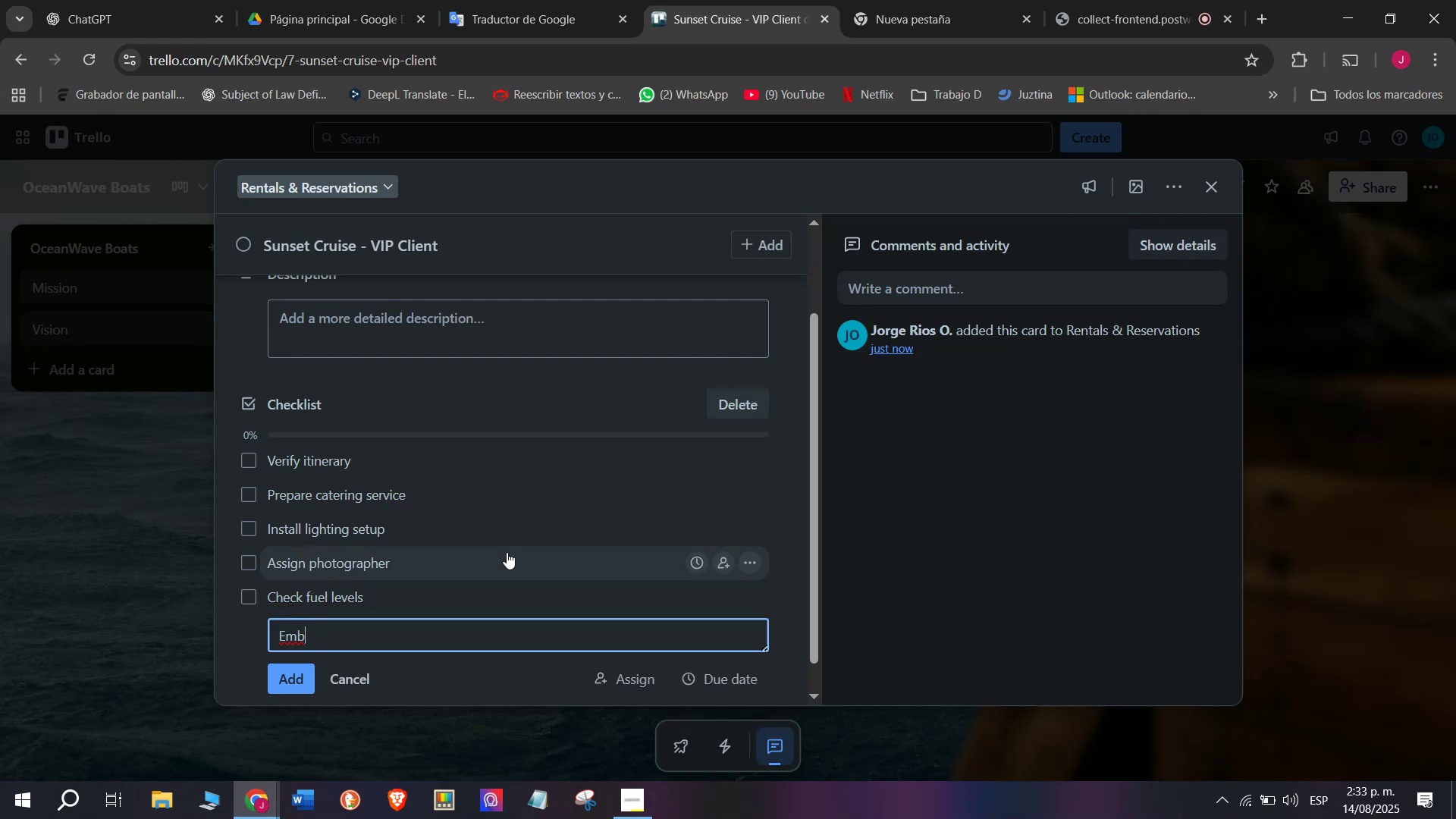 
type(ark at agreed time)
 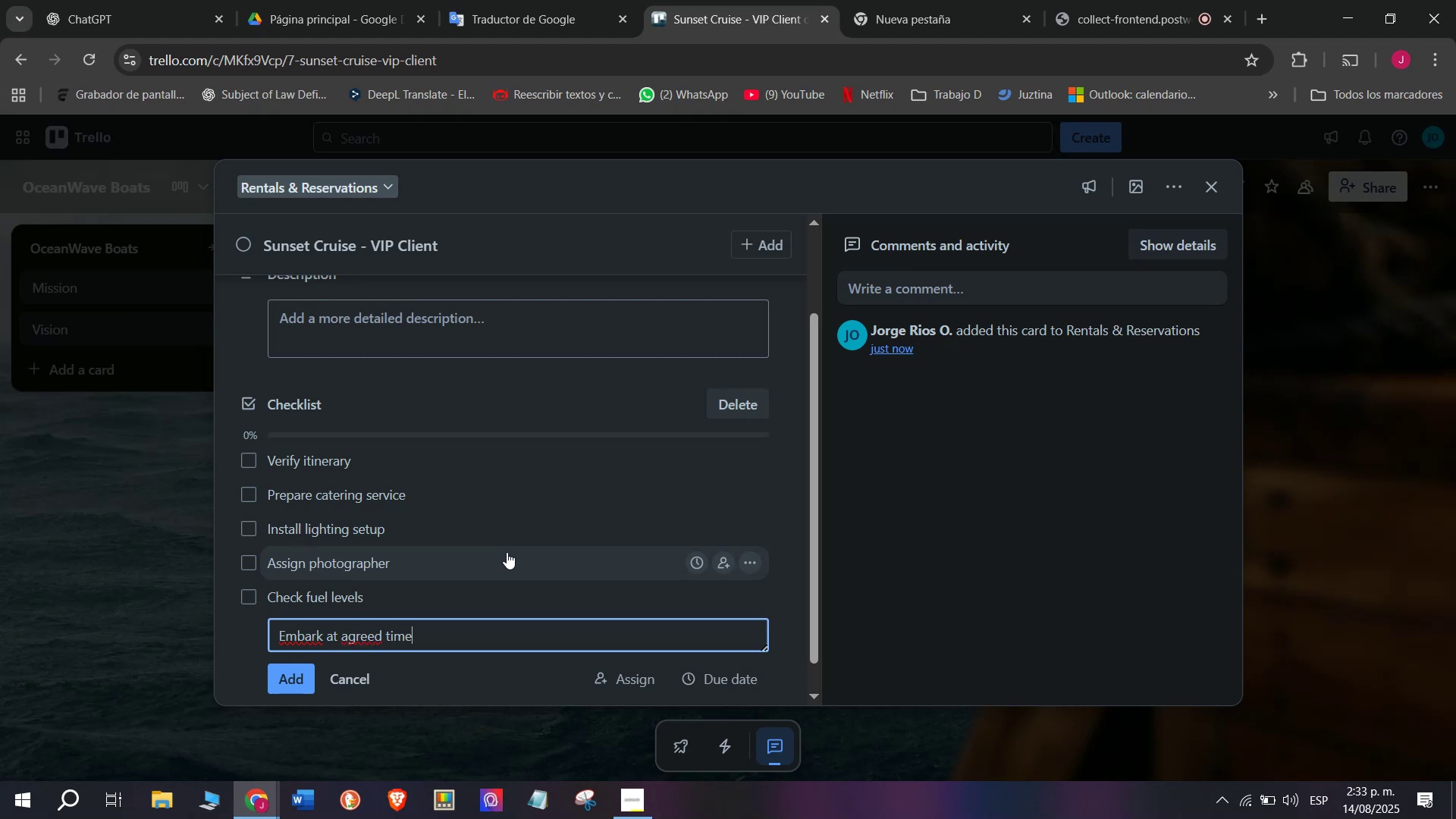 
key(Enter)
 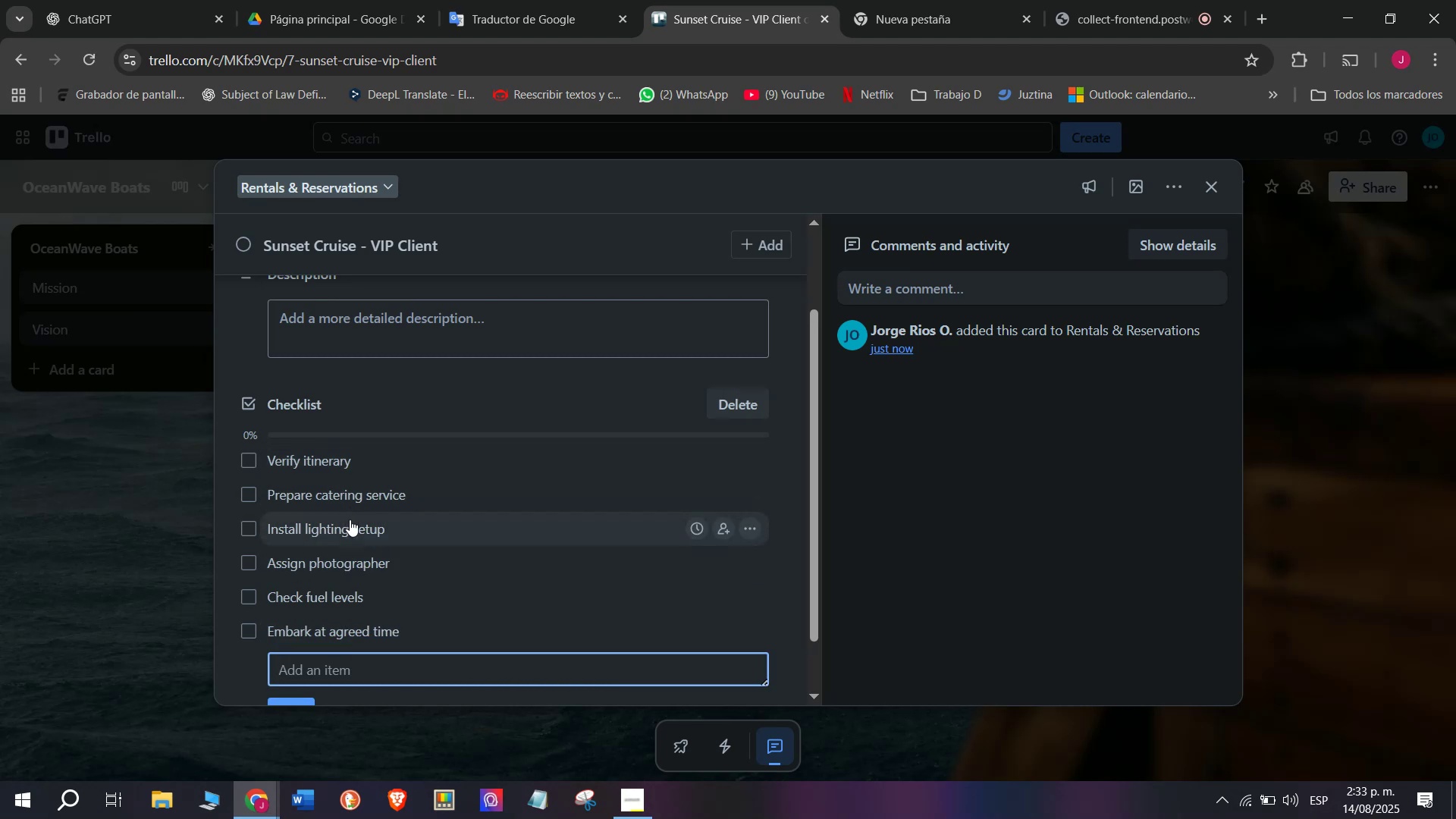 
scroll: coordinate [344, 582], scroll_direction: up, amount: 3.0
 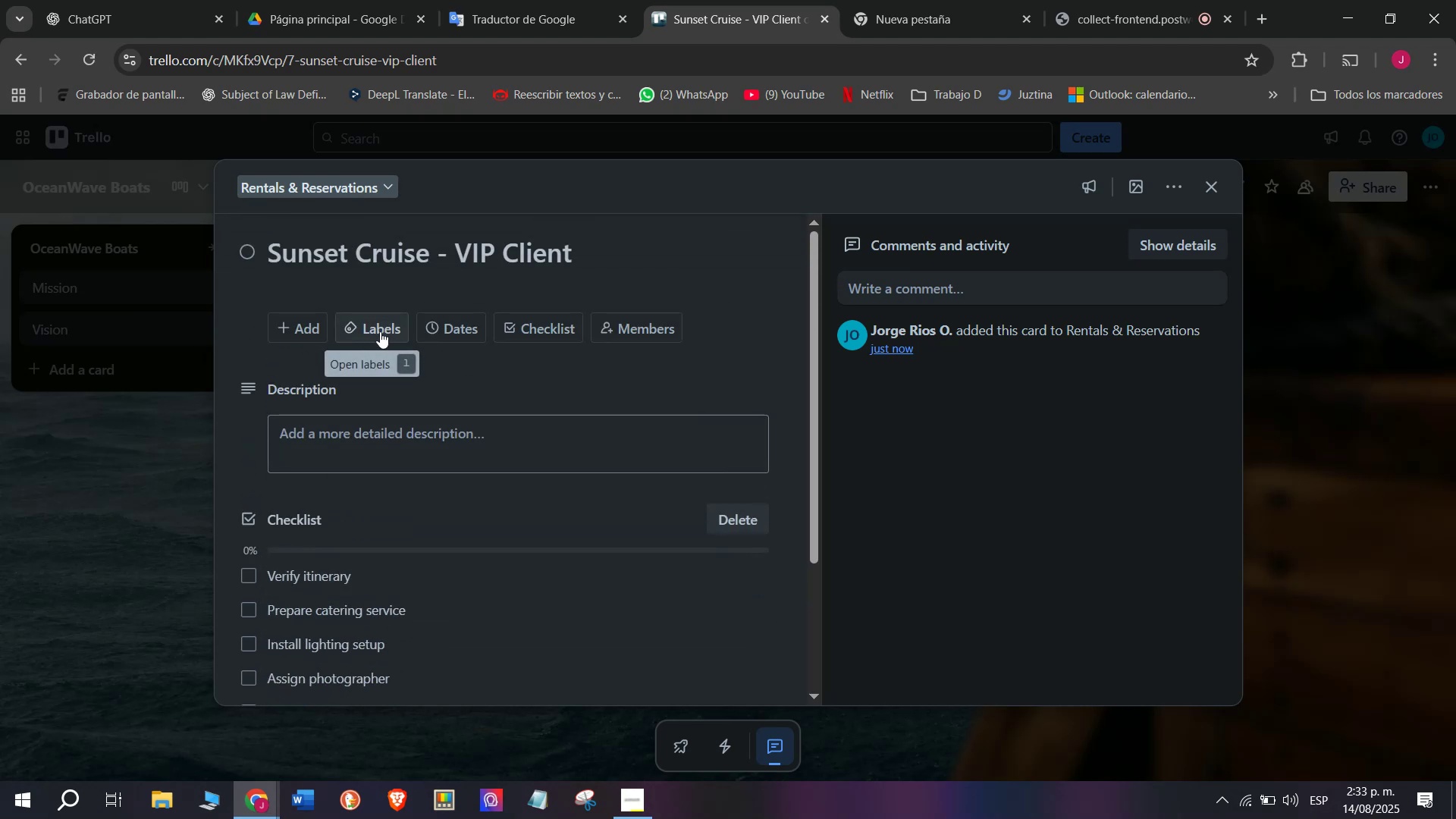 
left_click([380, 331])
 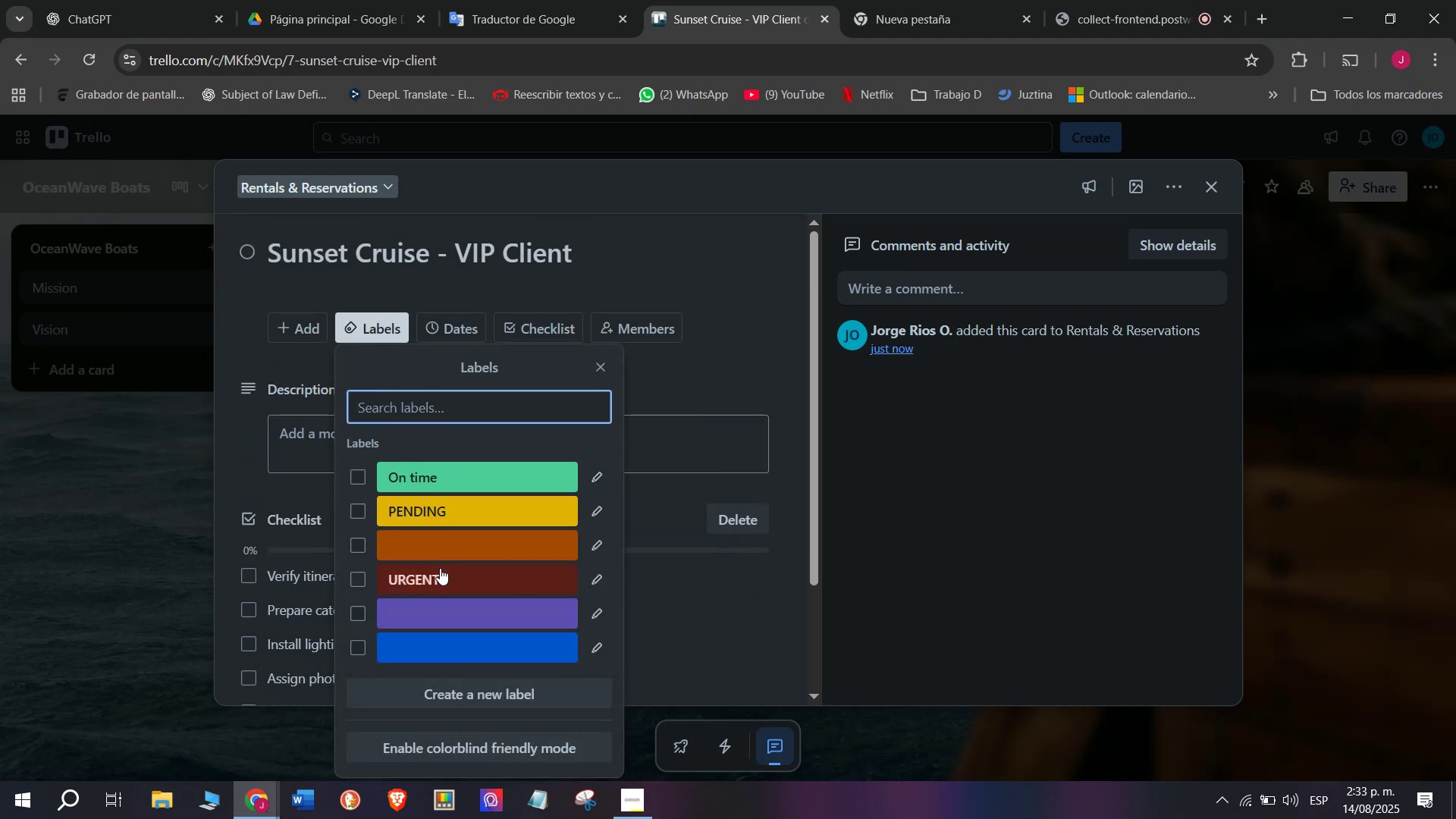 
left_click([444, 585])
 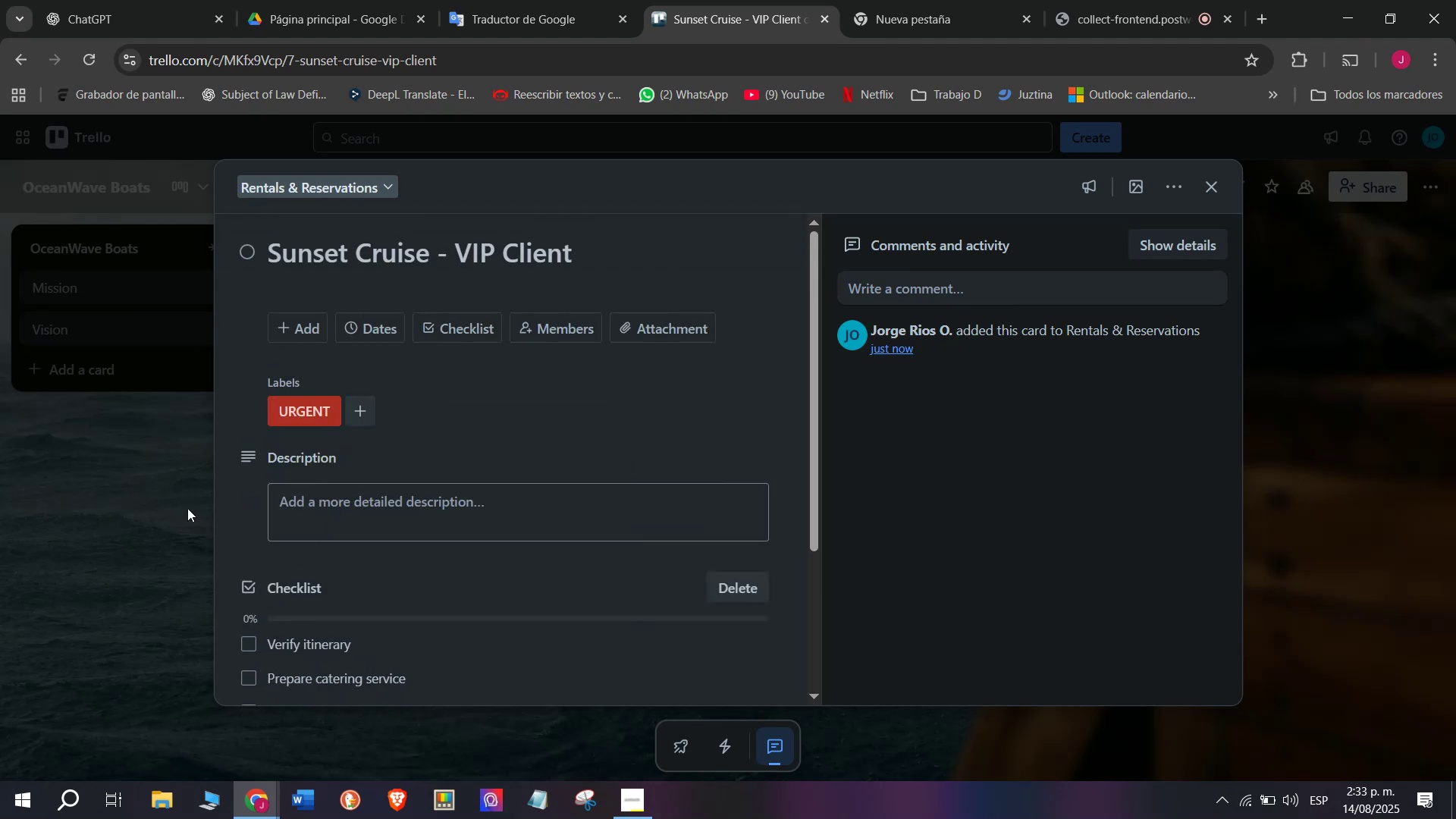 
double_click([135, 548])
 